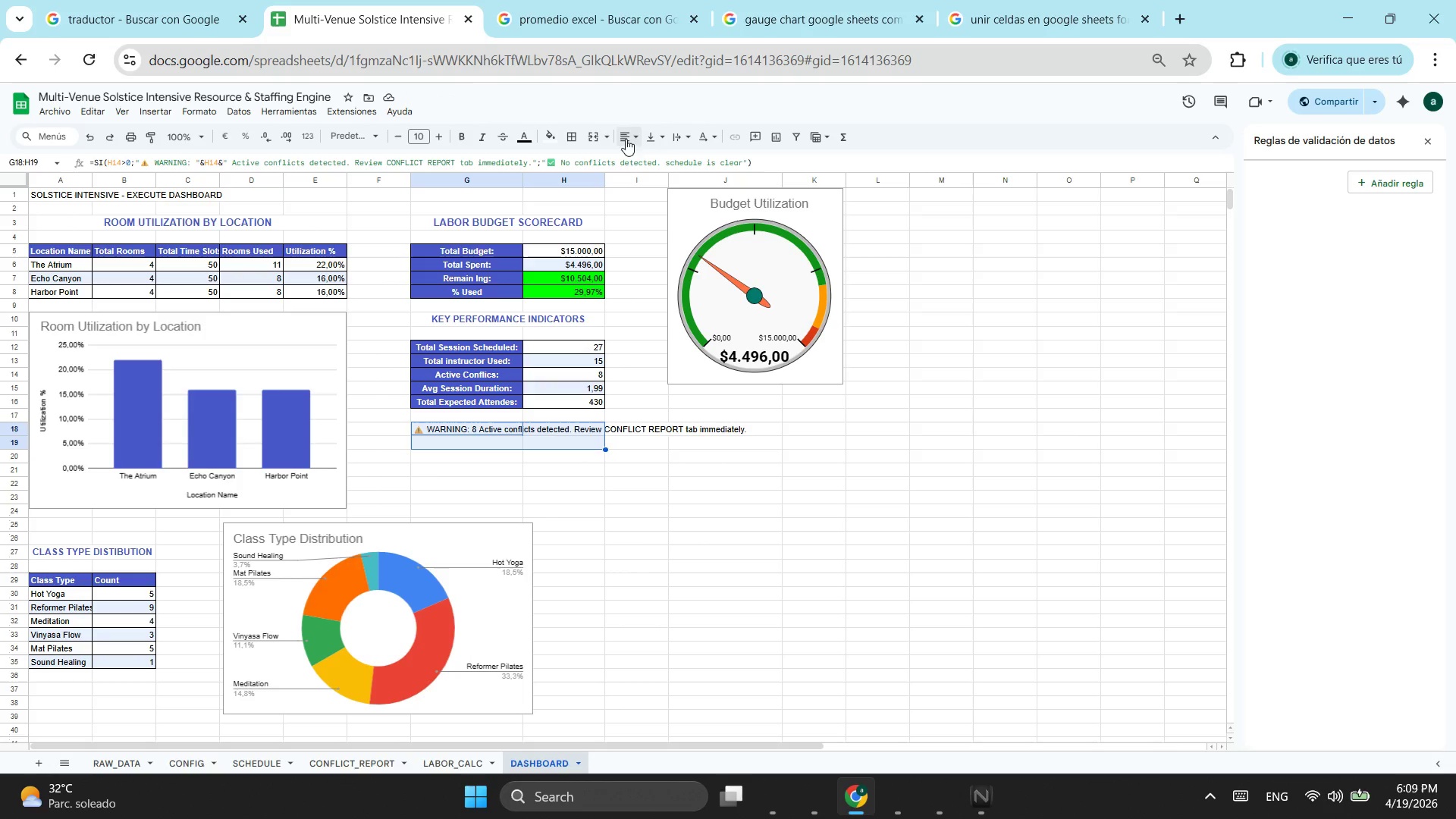 
left_click([592, 139])
 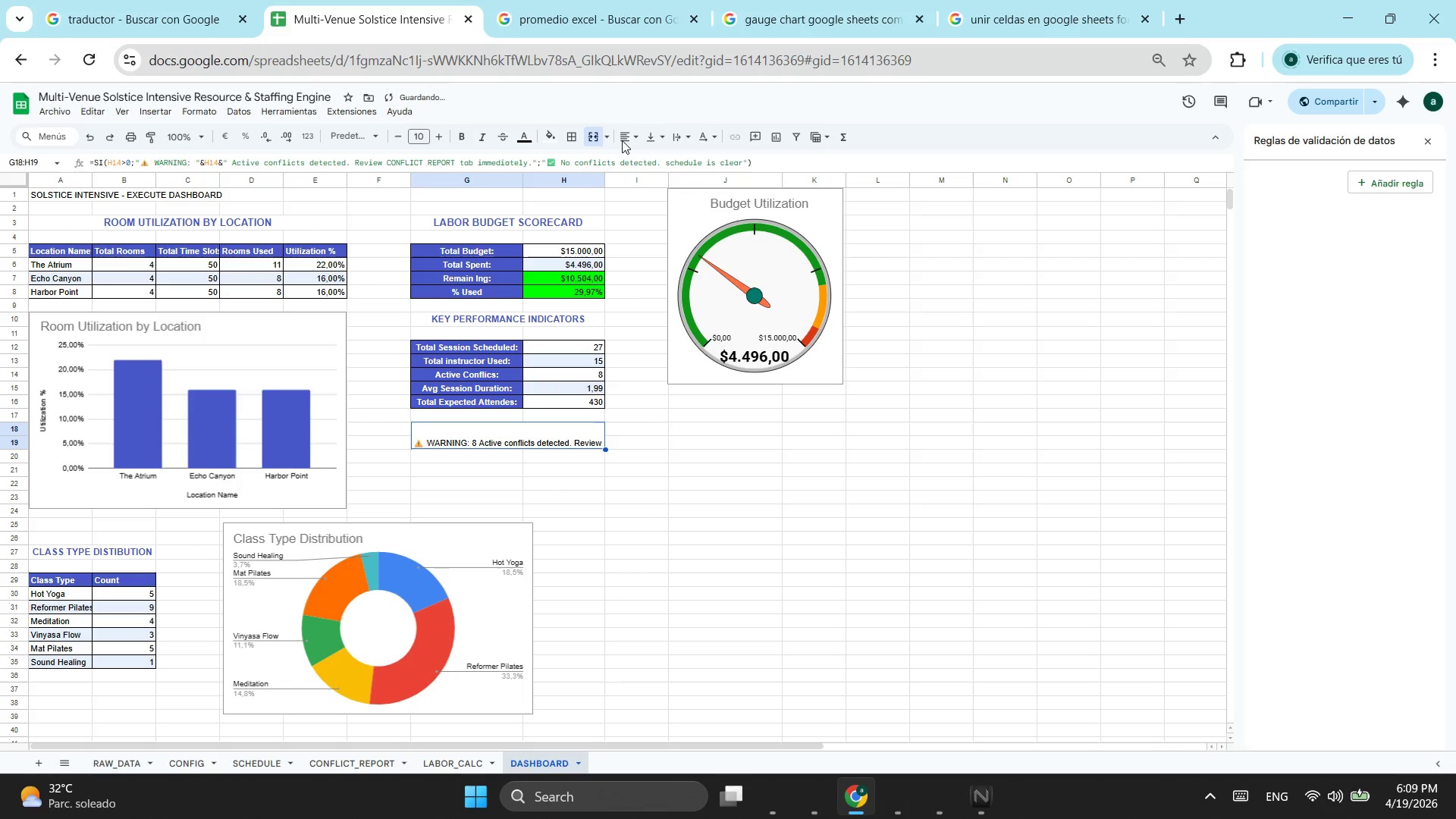 
left_click([652, 139])
 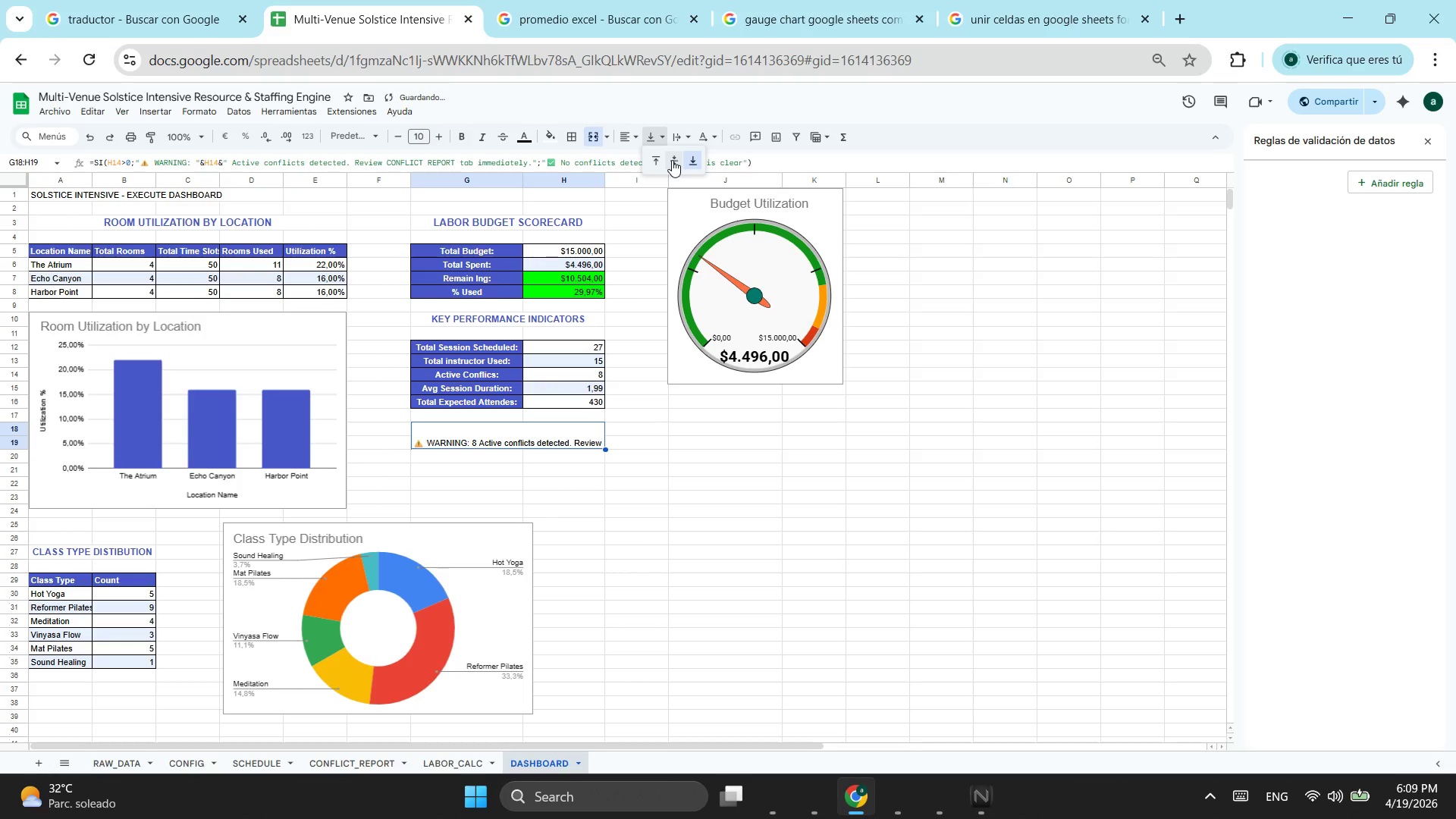 
mouse_move([652, 139])
 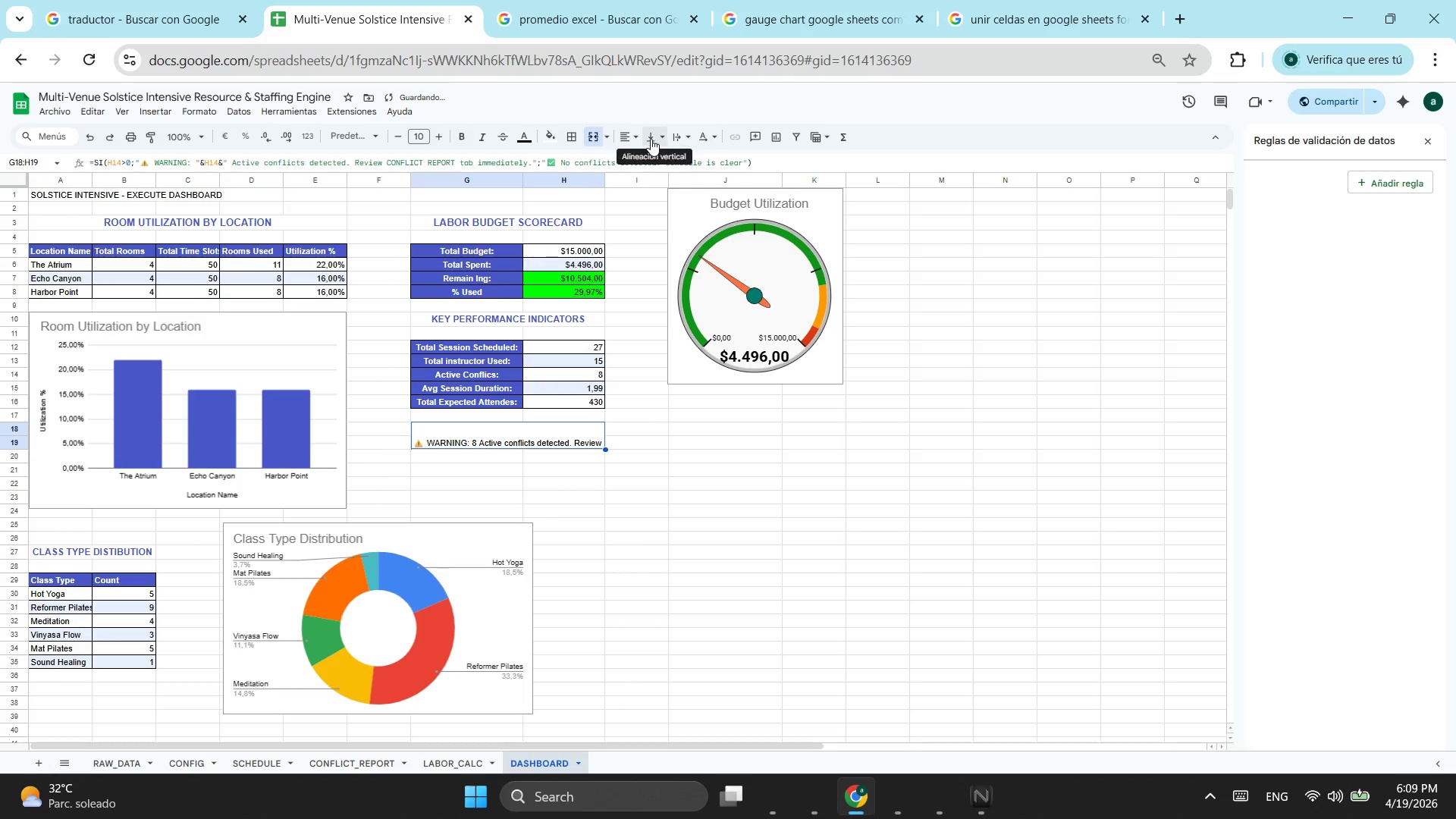 
left_click([672, 160])
 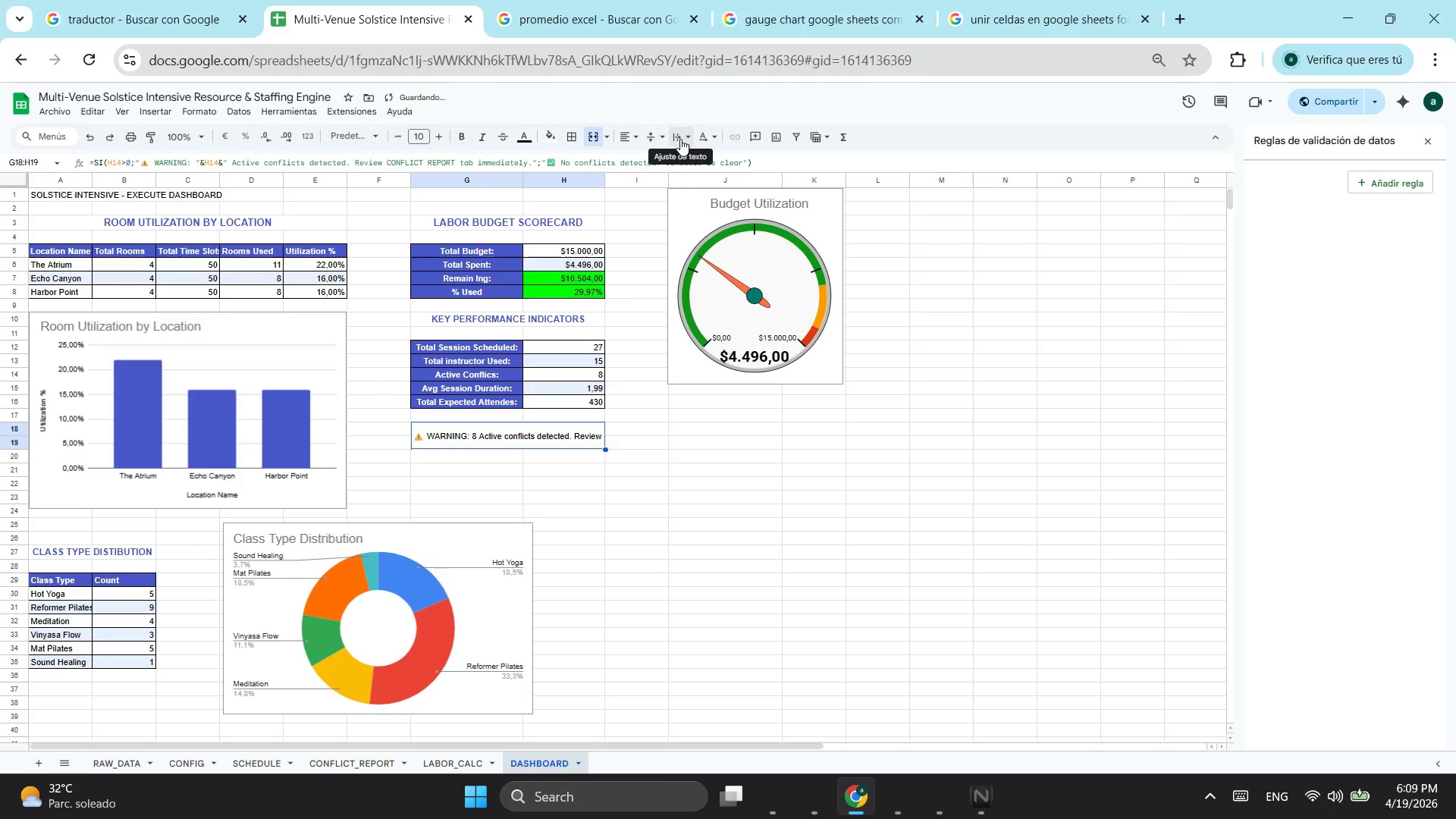 
left_click([678, 133])
 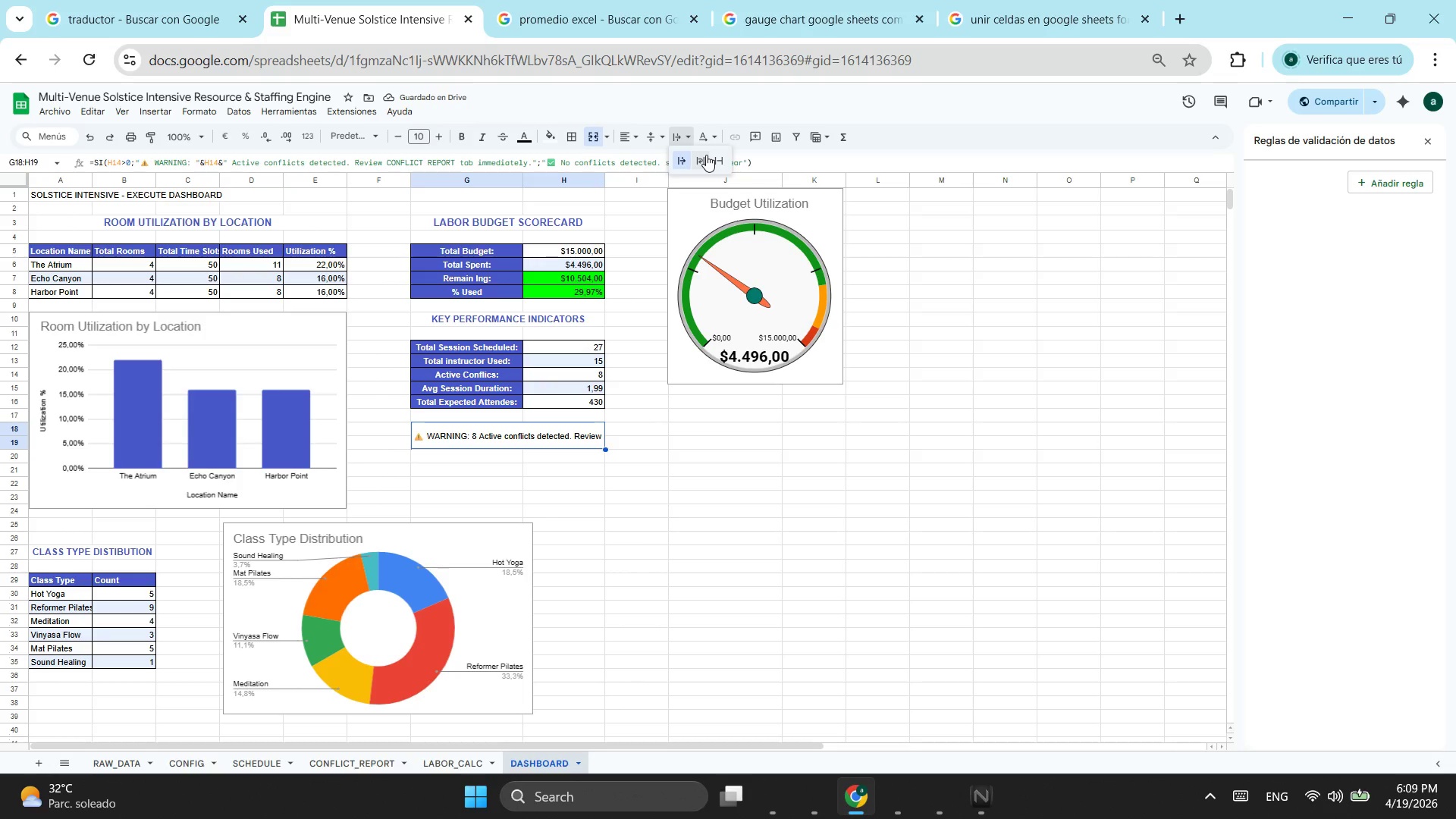 
left_click([706, 155])
 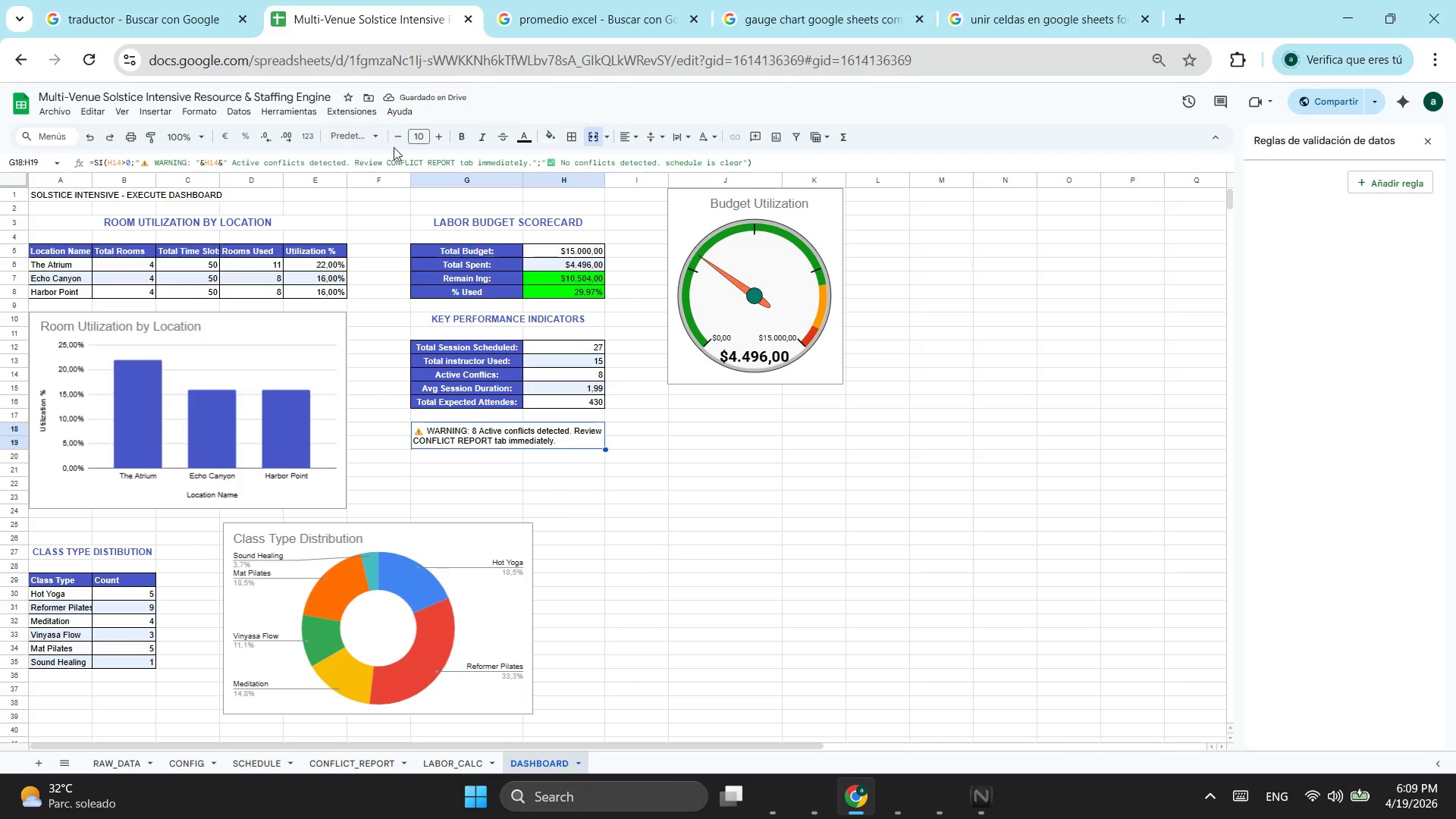 
double_click([442, 136])
 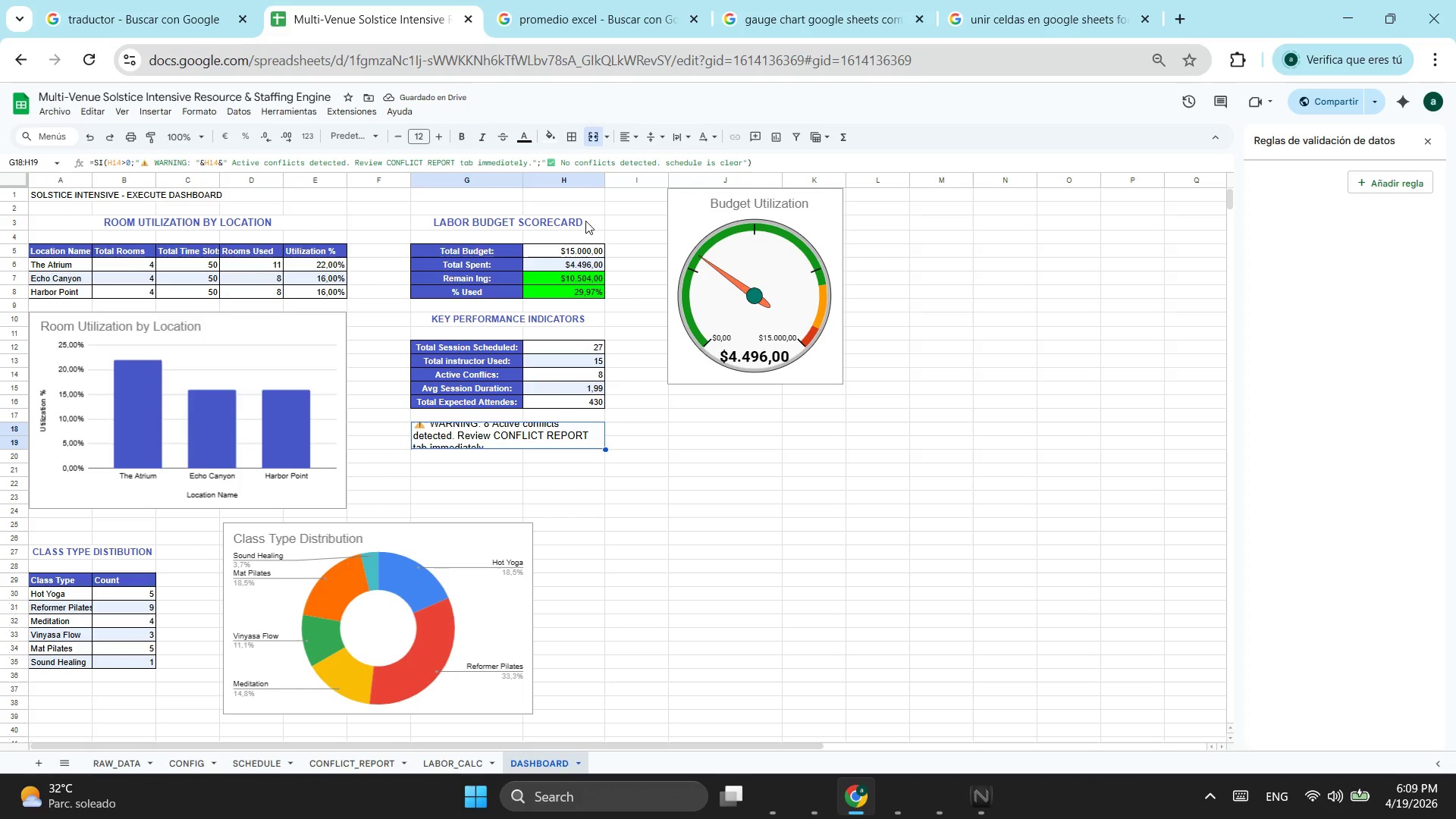 
wait(5.22)
 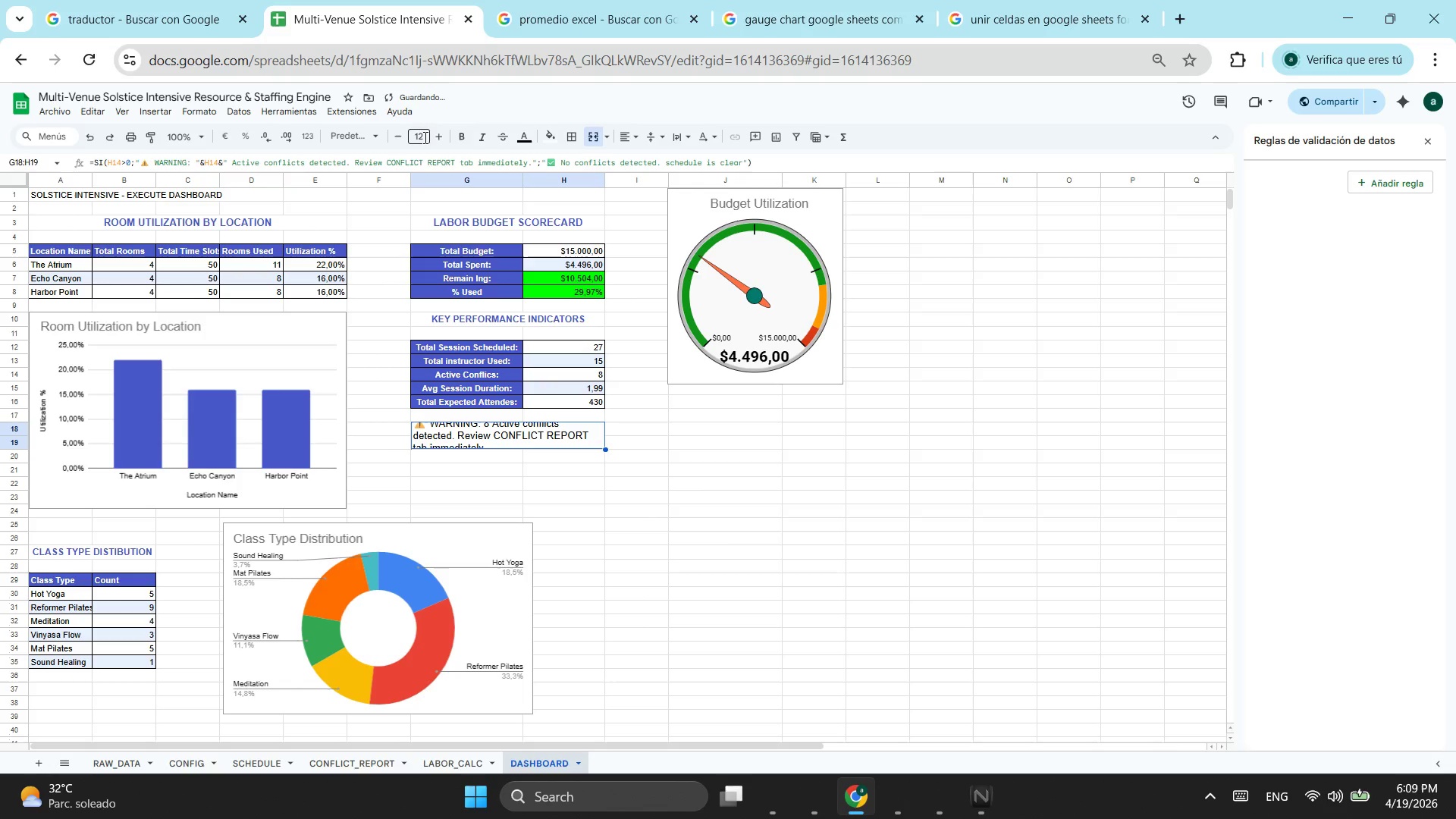 
left_click_drag(start_coordinate=[478, 457], to_coordinate=[586, 427])
 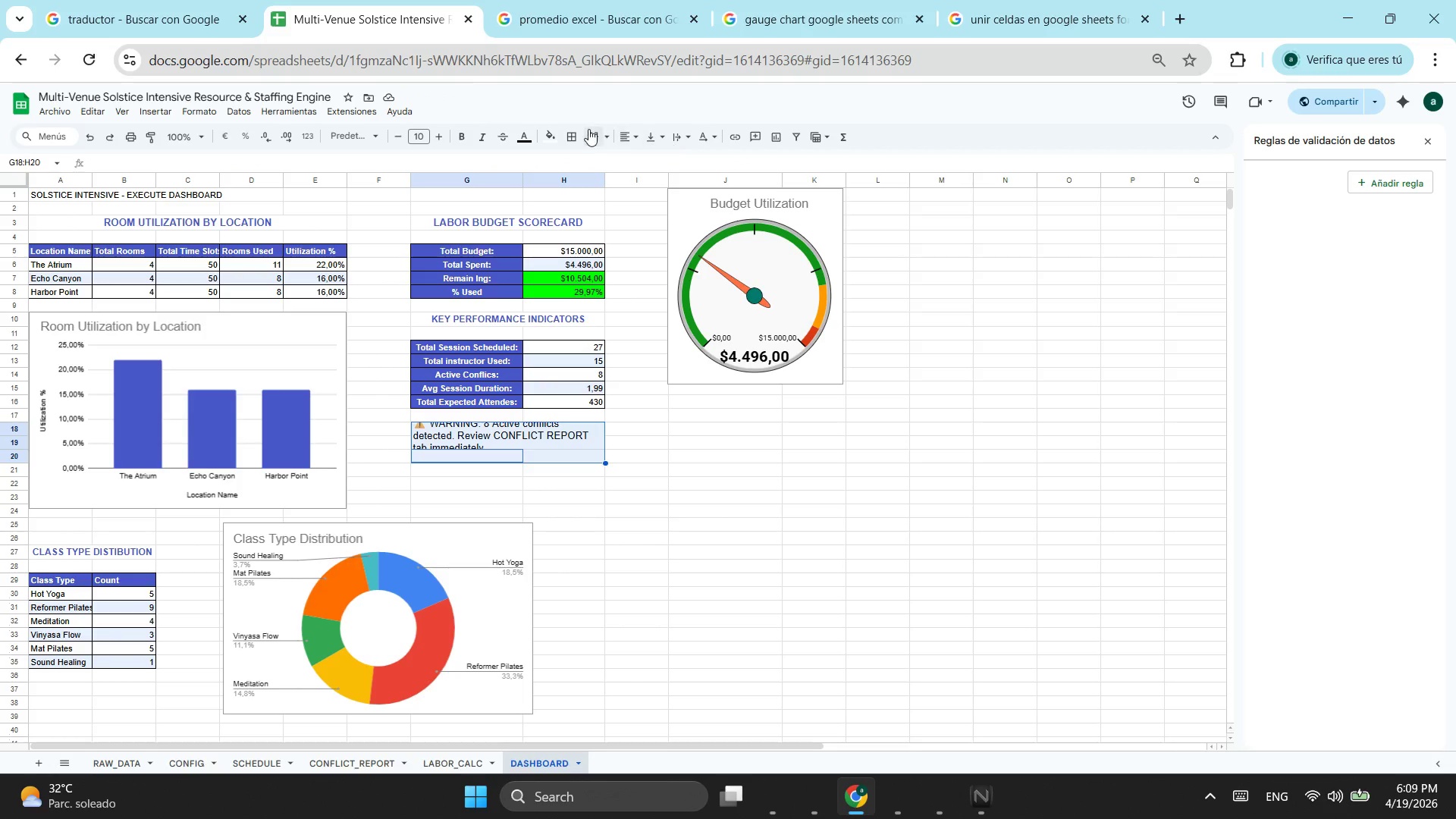 
left_click([589, 132])
 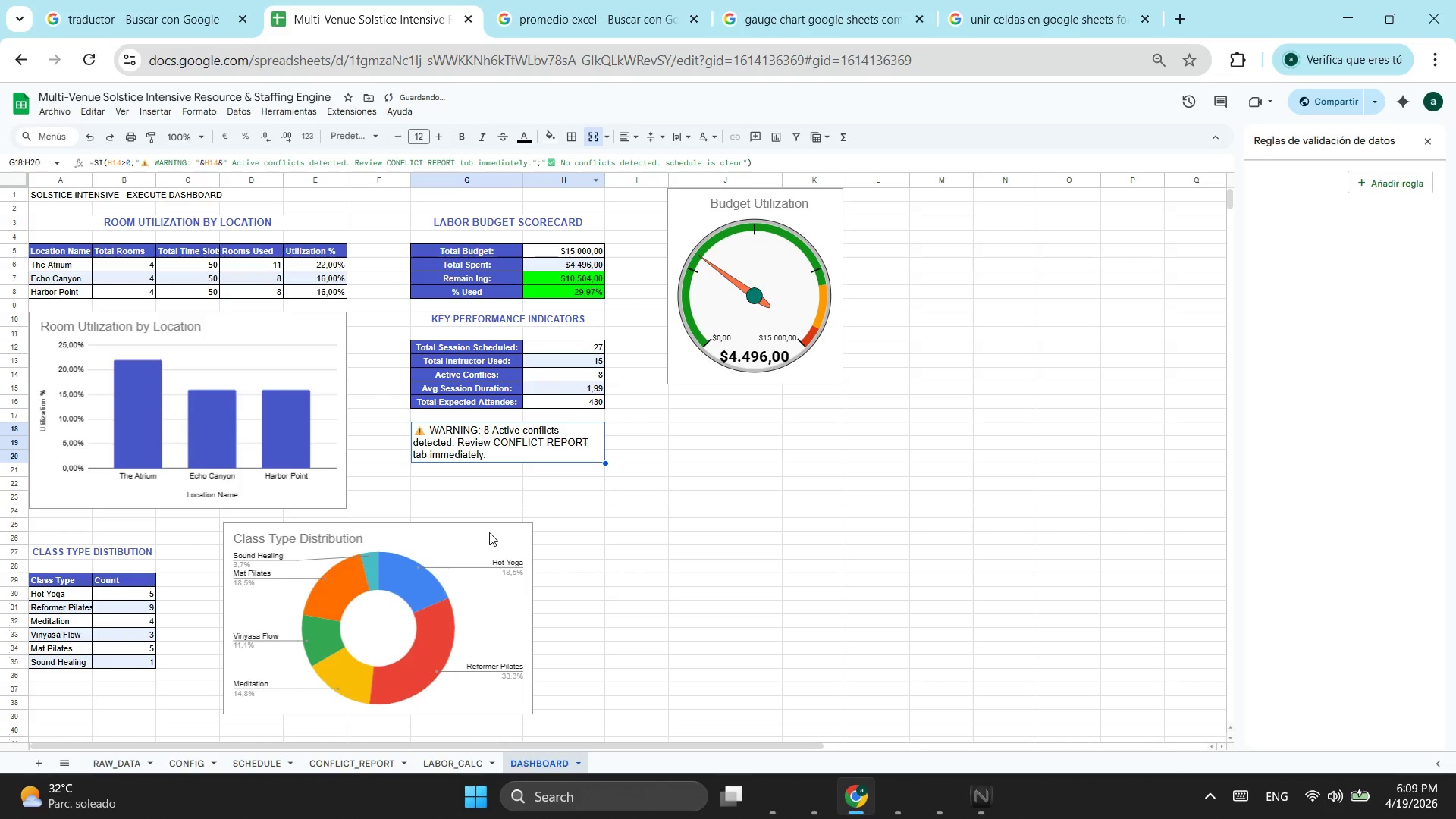 
left_click([538, 499])
 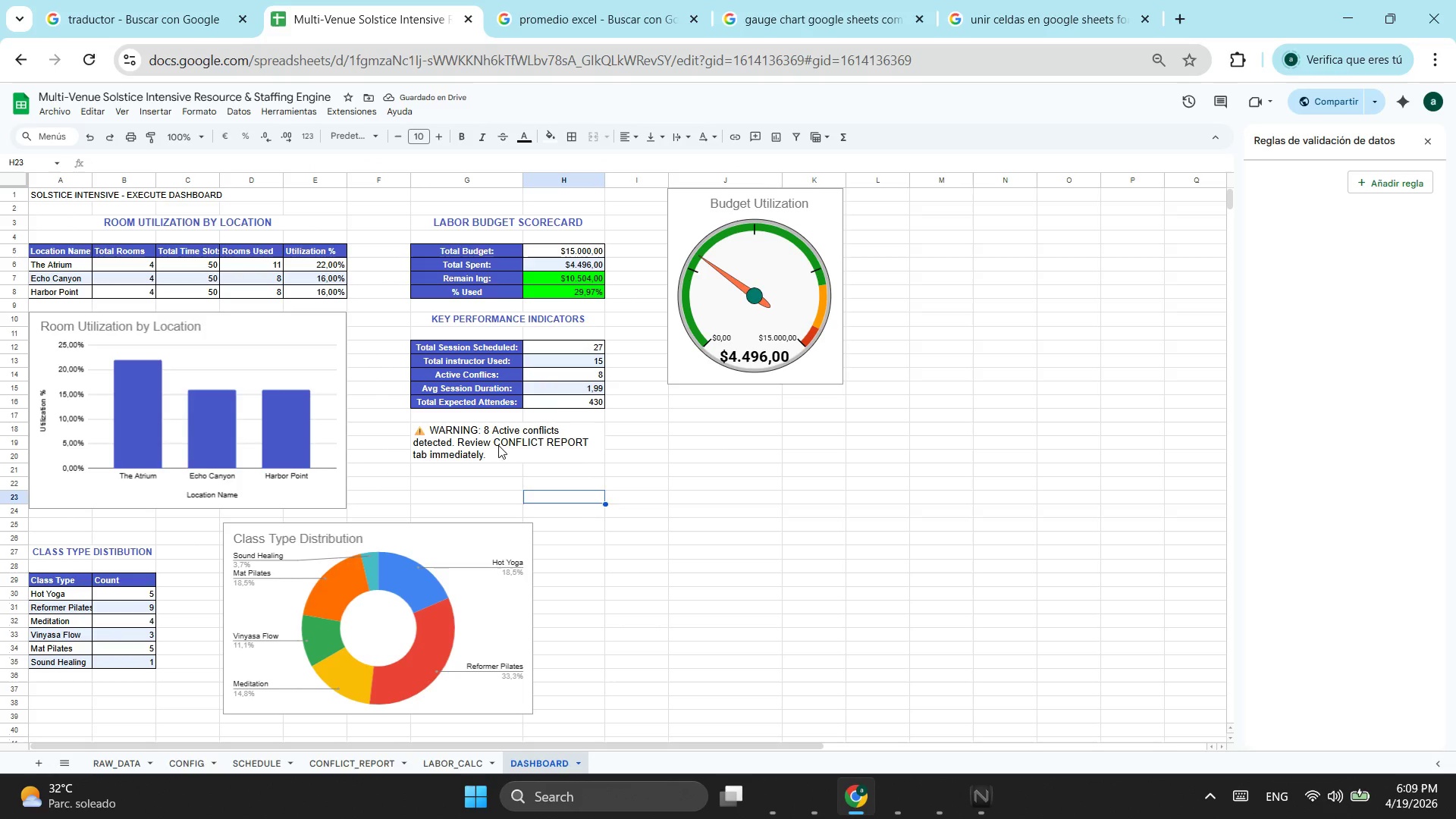 
left_click([574, 372])
 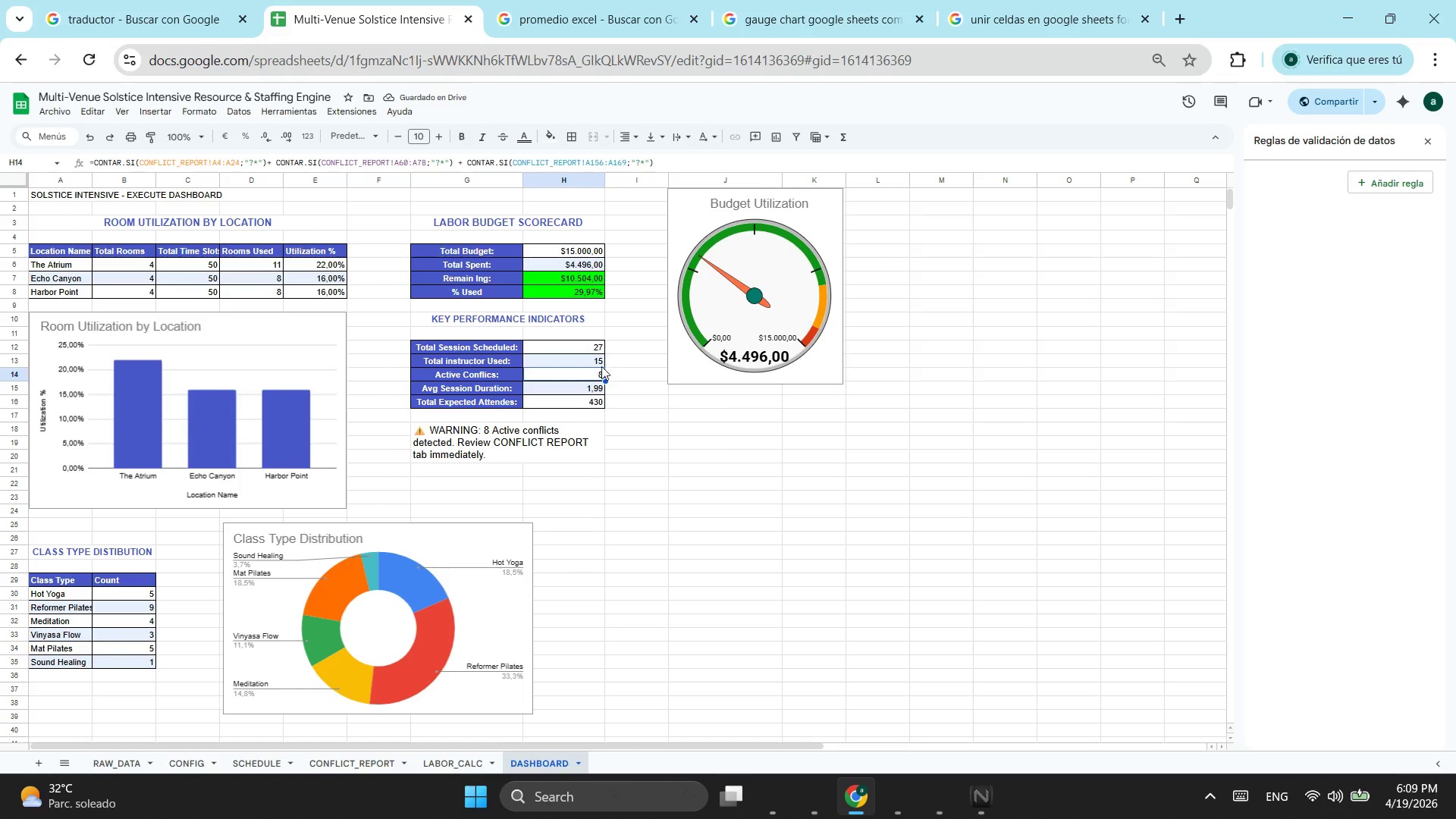 
left_click([592, 373])
 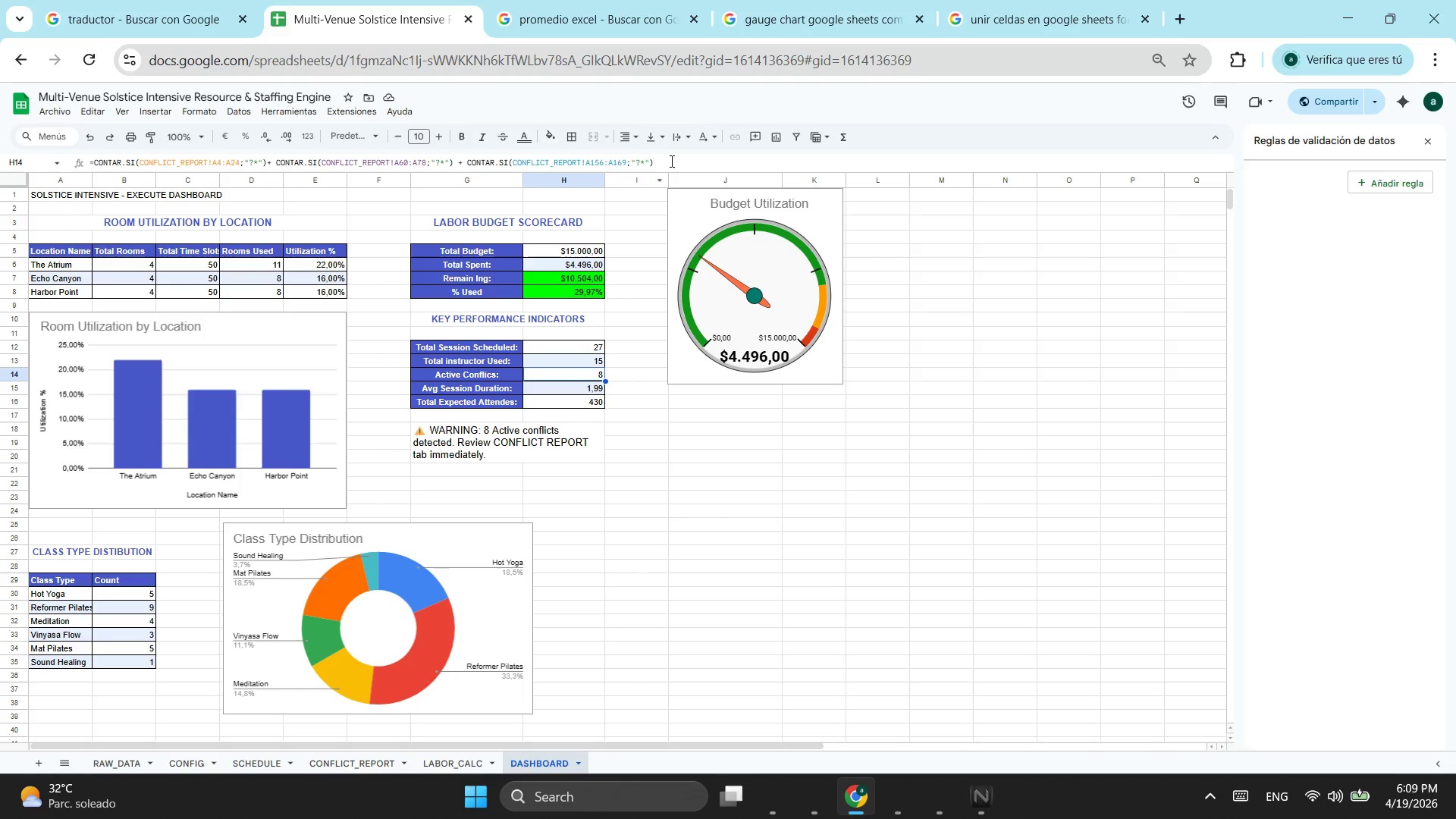 
left_click_drag(start_coordinate=[670, 161], to_coordinate=[0, 169])
 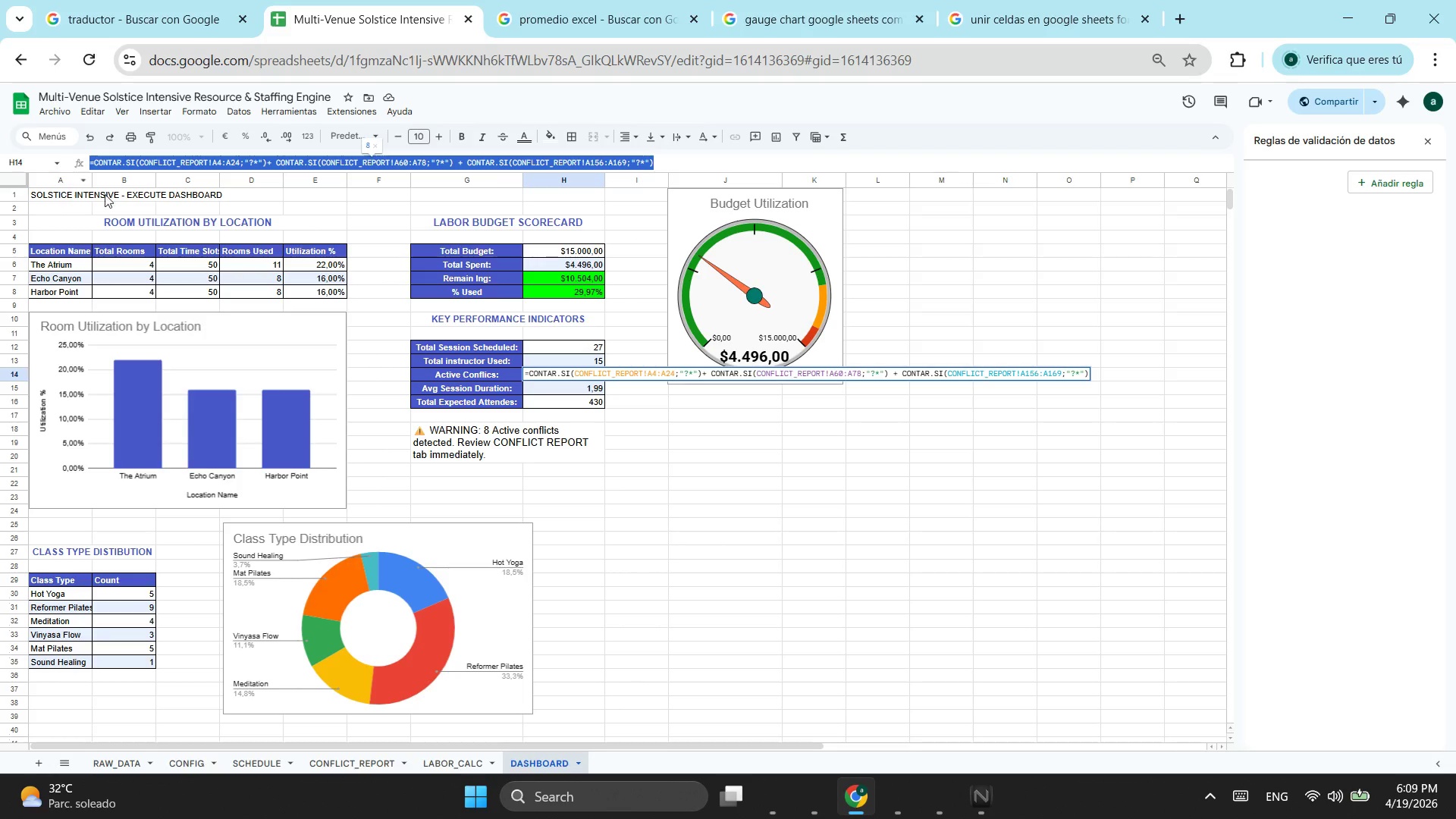 
hold_key(key=ControlLeft, duration=1.05)
 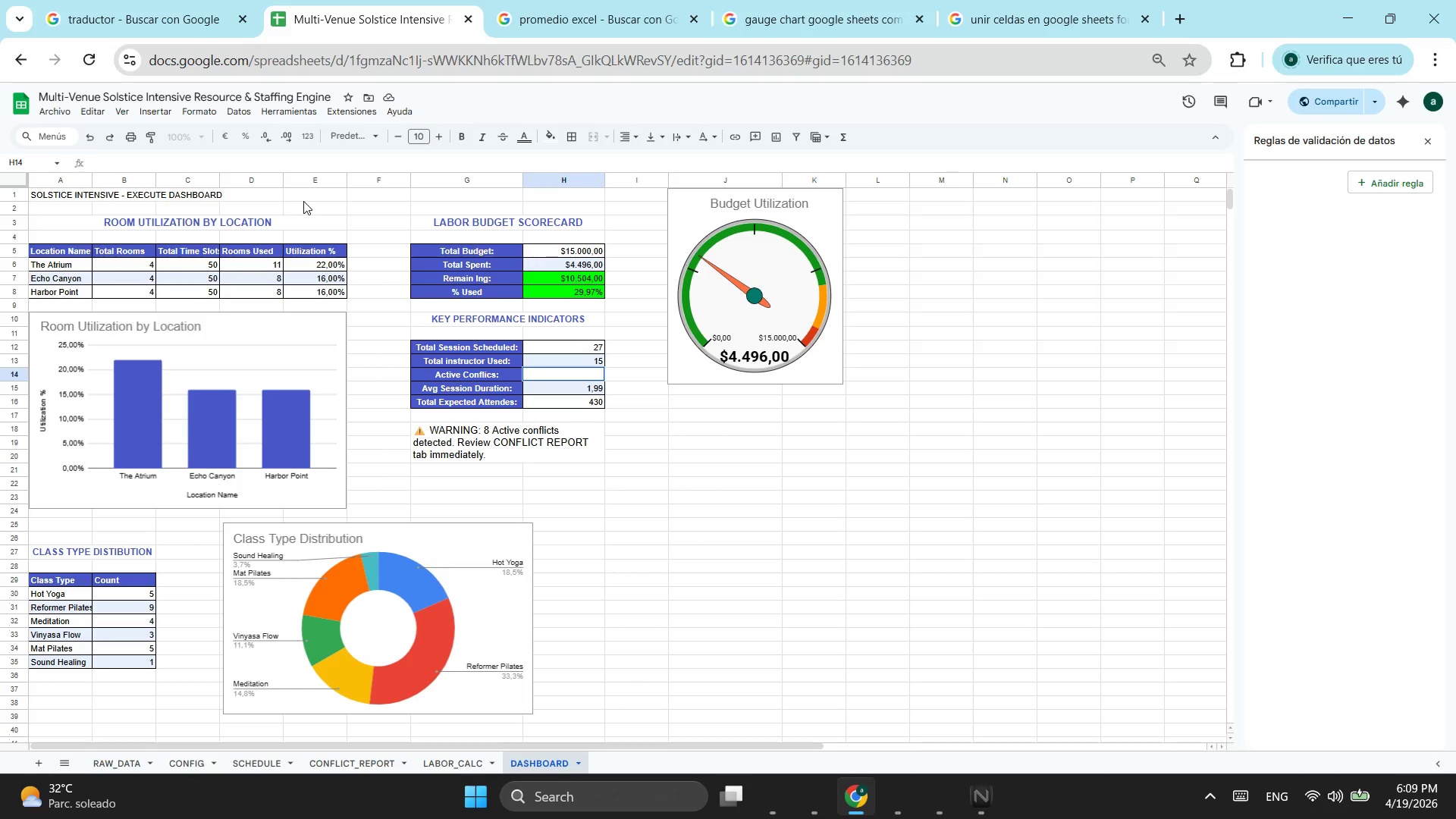 
type(x0)
 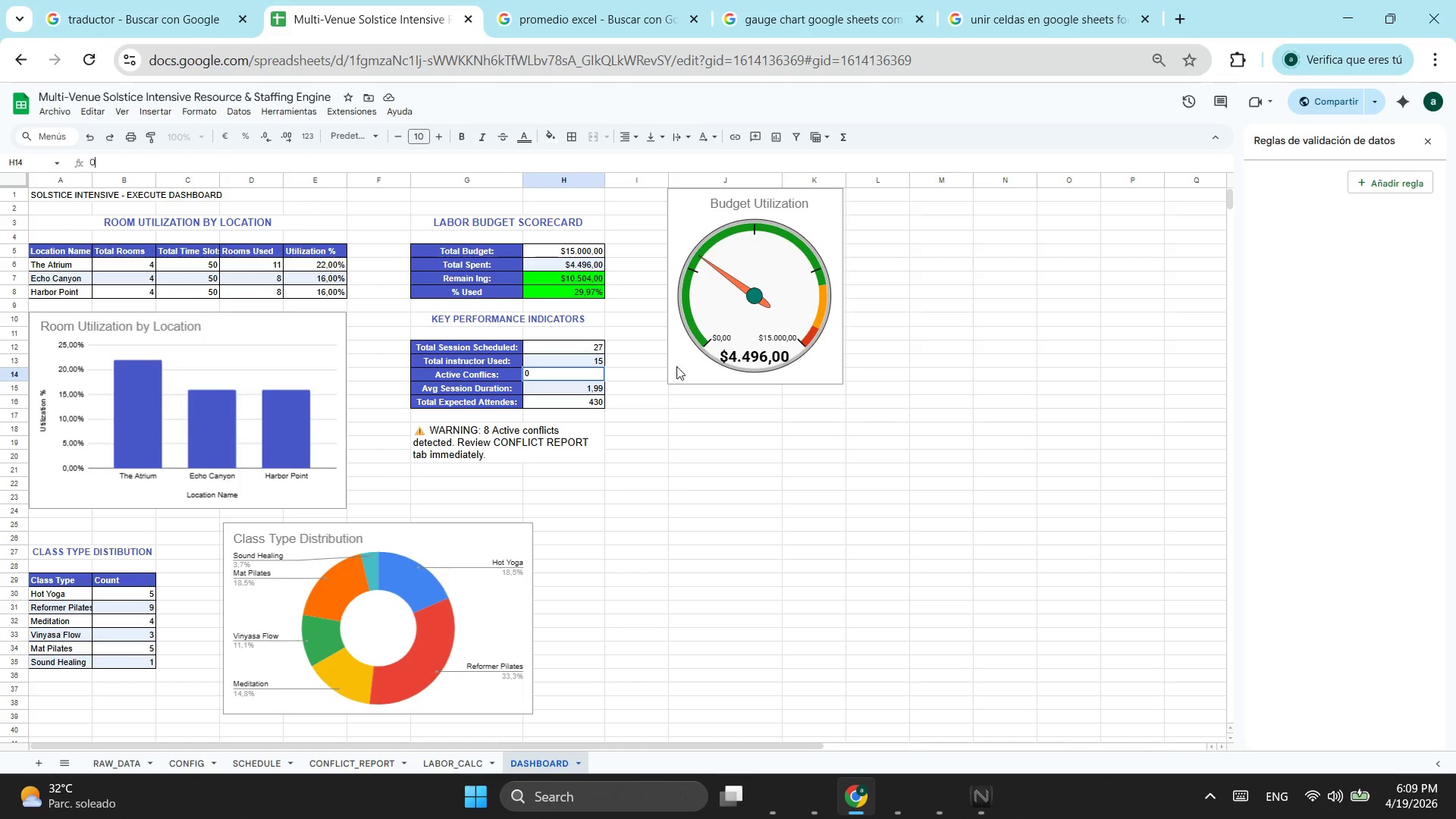 
key(Enter)
 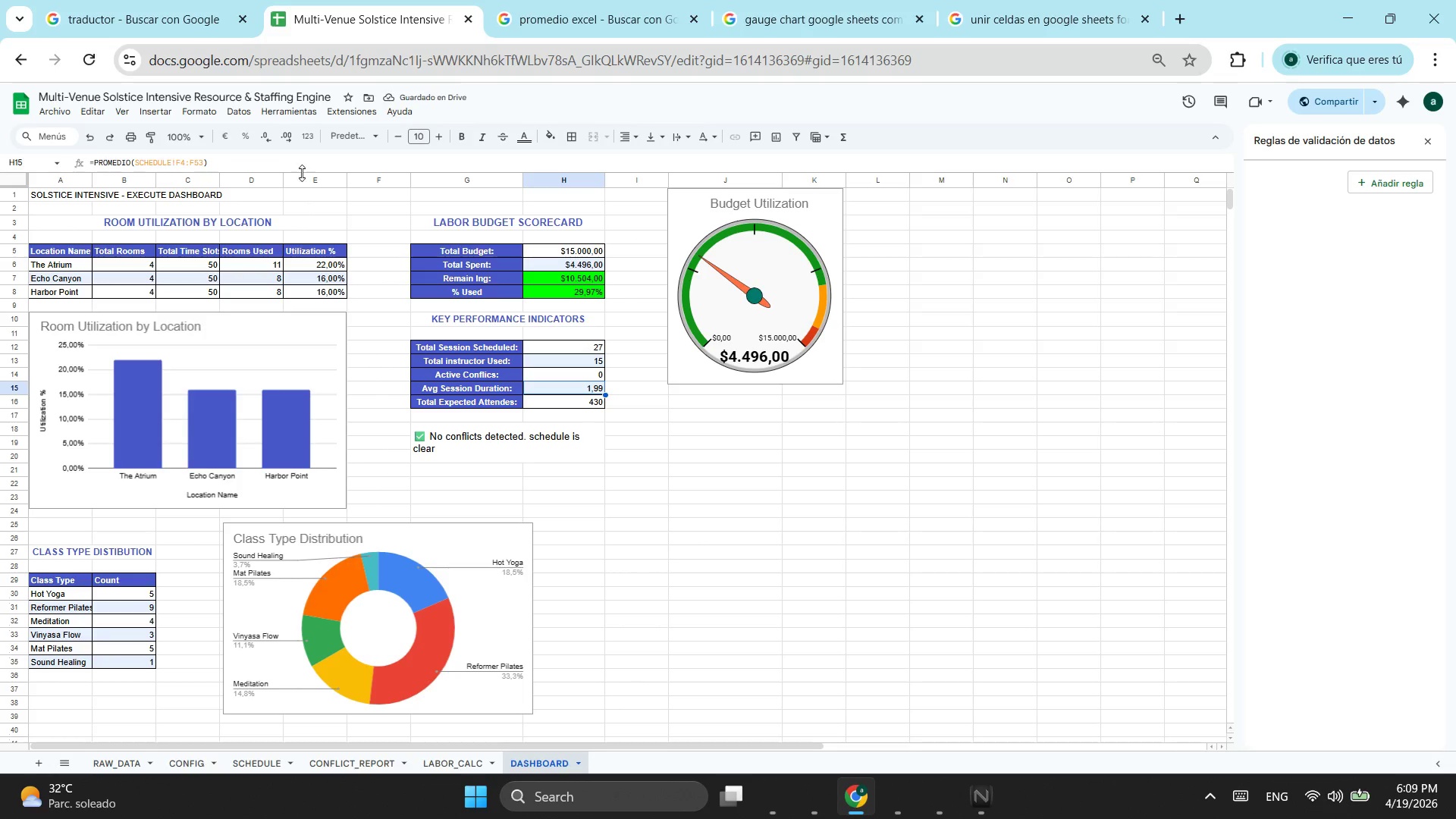 
key(Escape)
 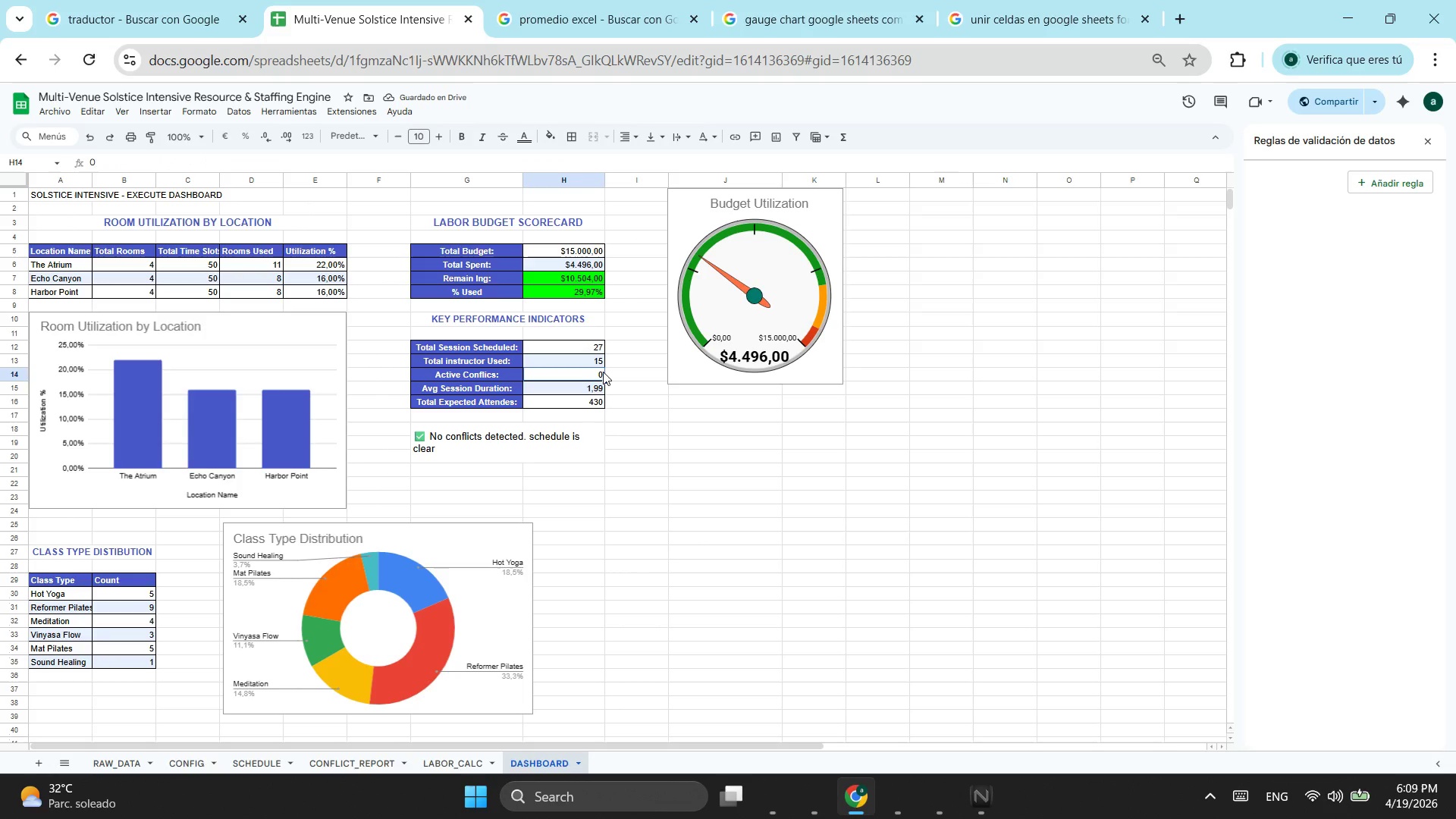 
left_click([603, 372])
 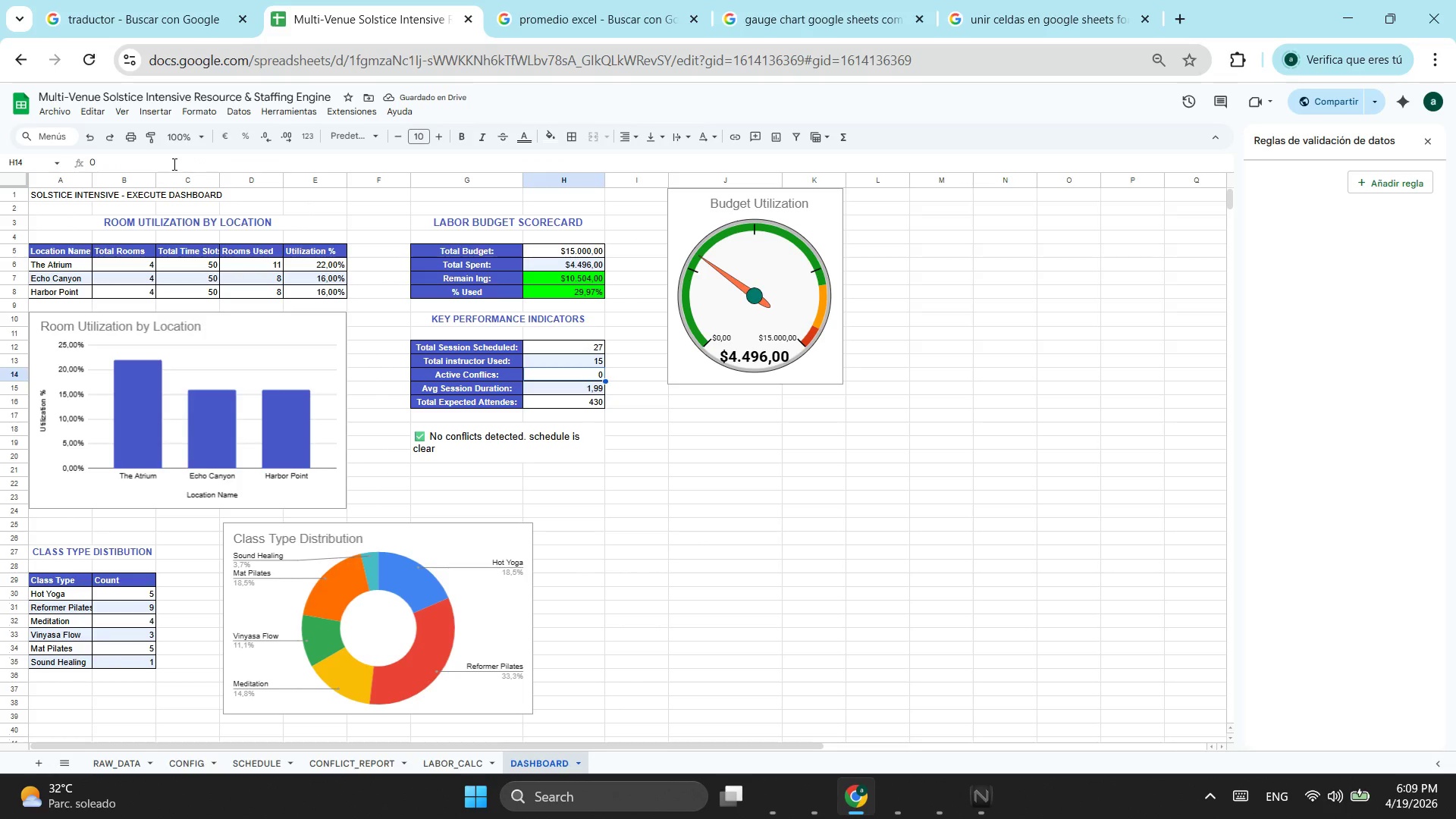 
left_click_drag(start_coordinate=[173, 164], to_coordinate=[36, 148])
 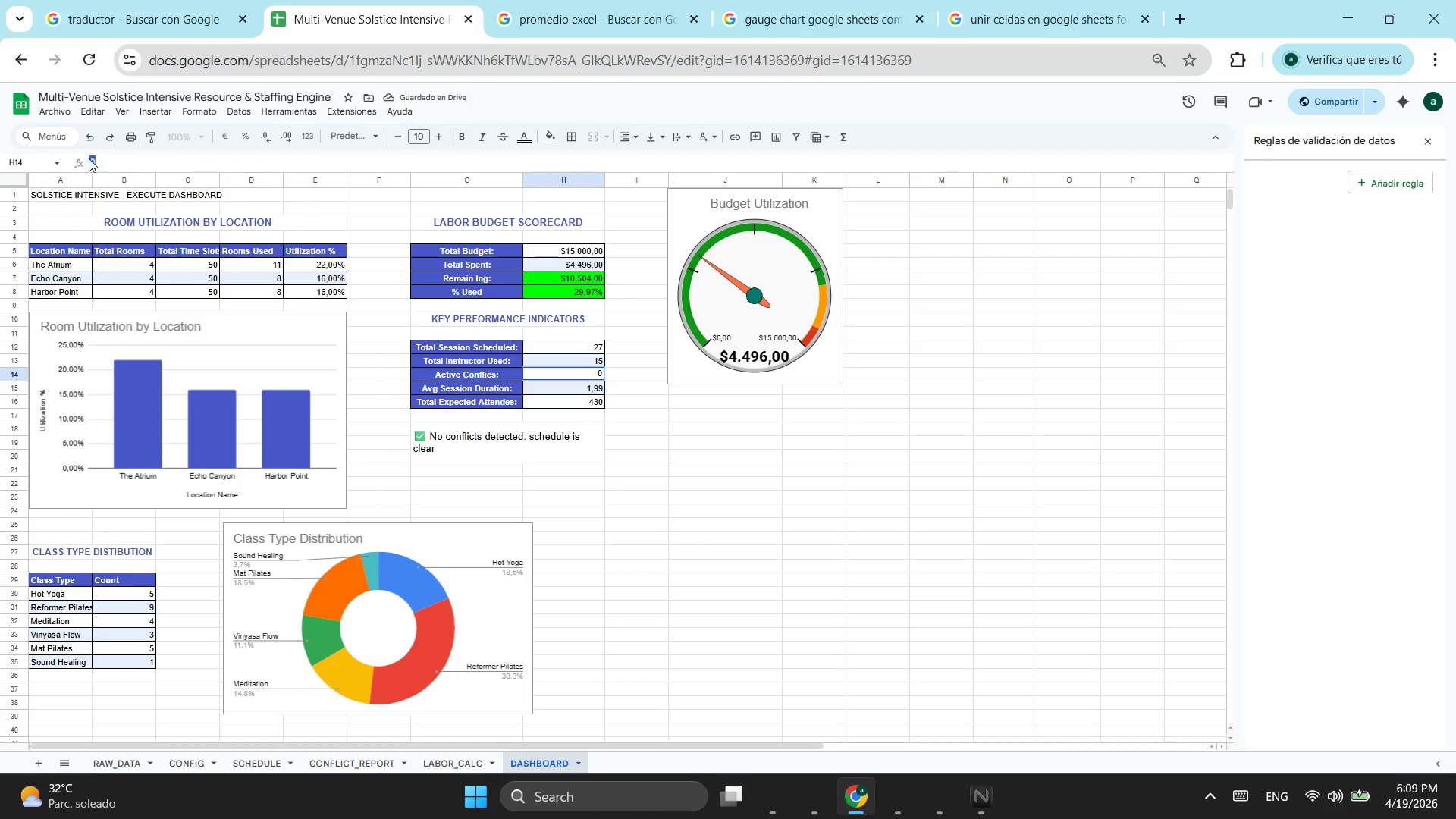 
key(Control+ControlLeft)
 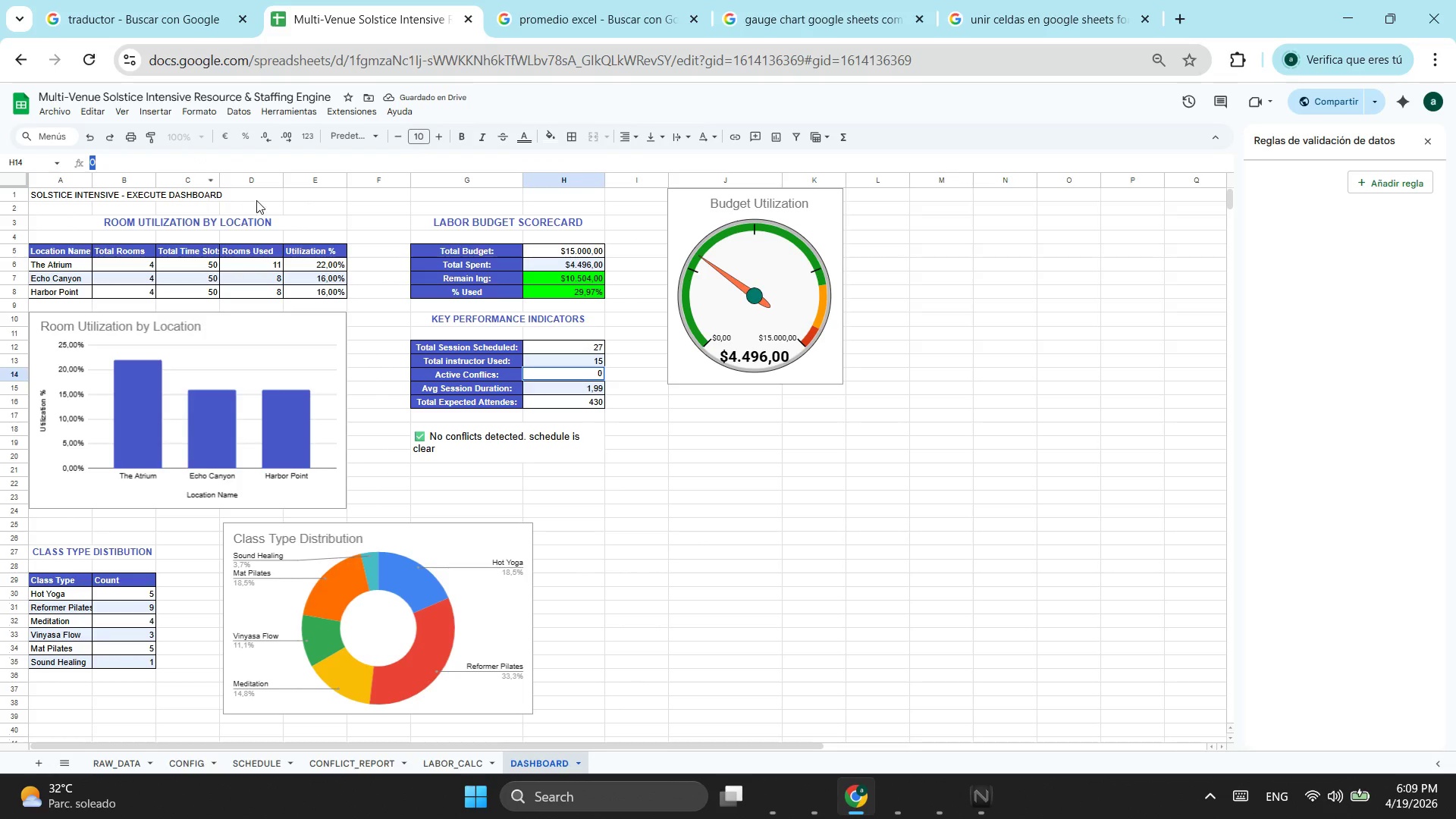 
key(Control+V)
 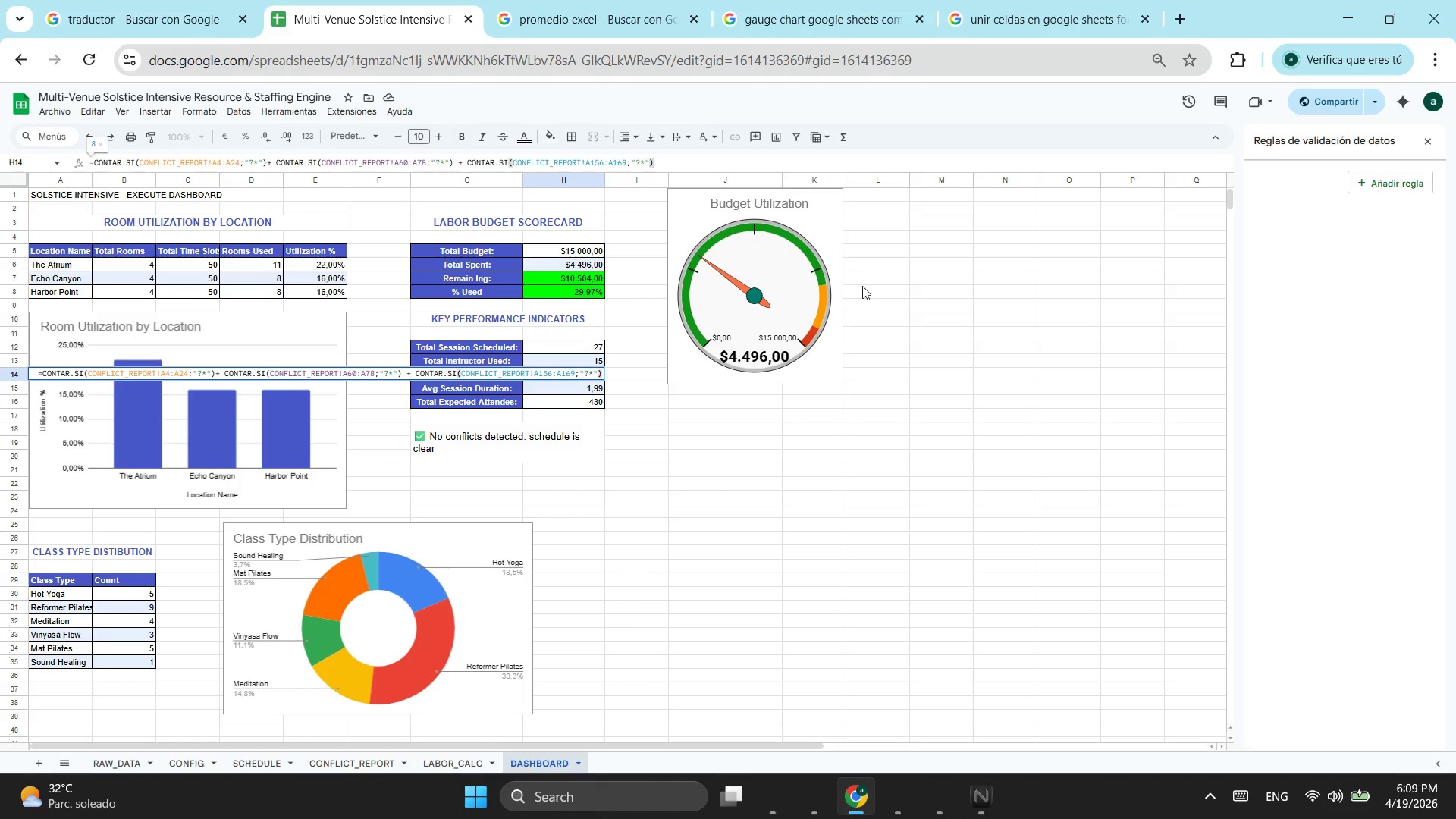 
key(Enter)
 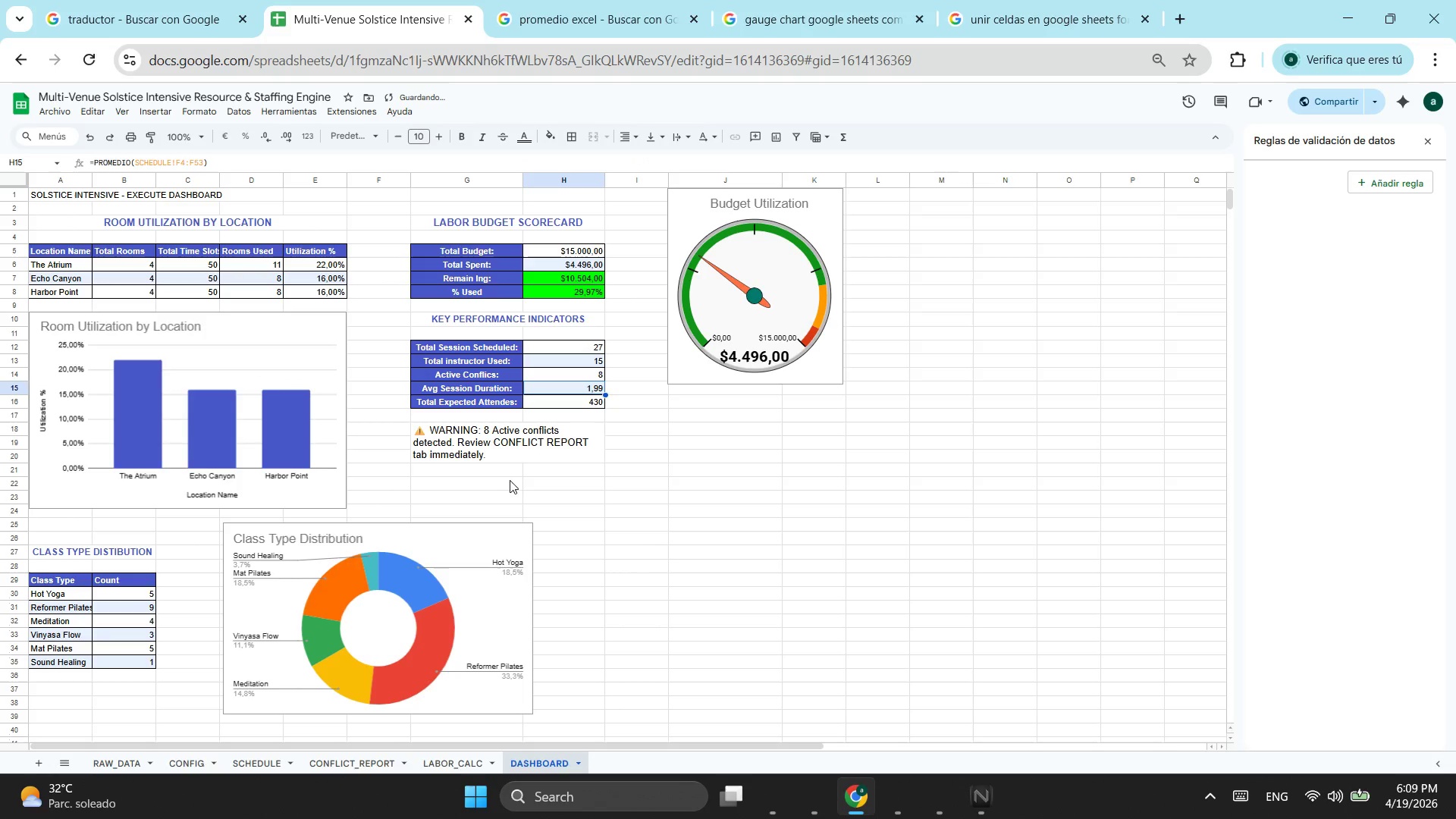 
left_click([521, 479])
 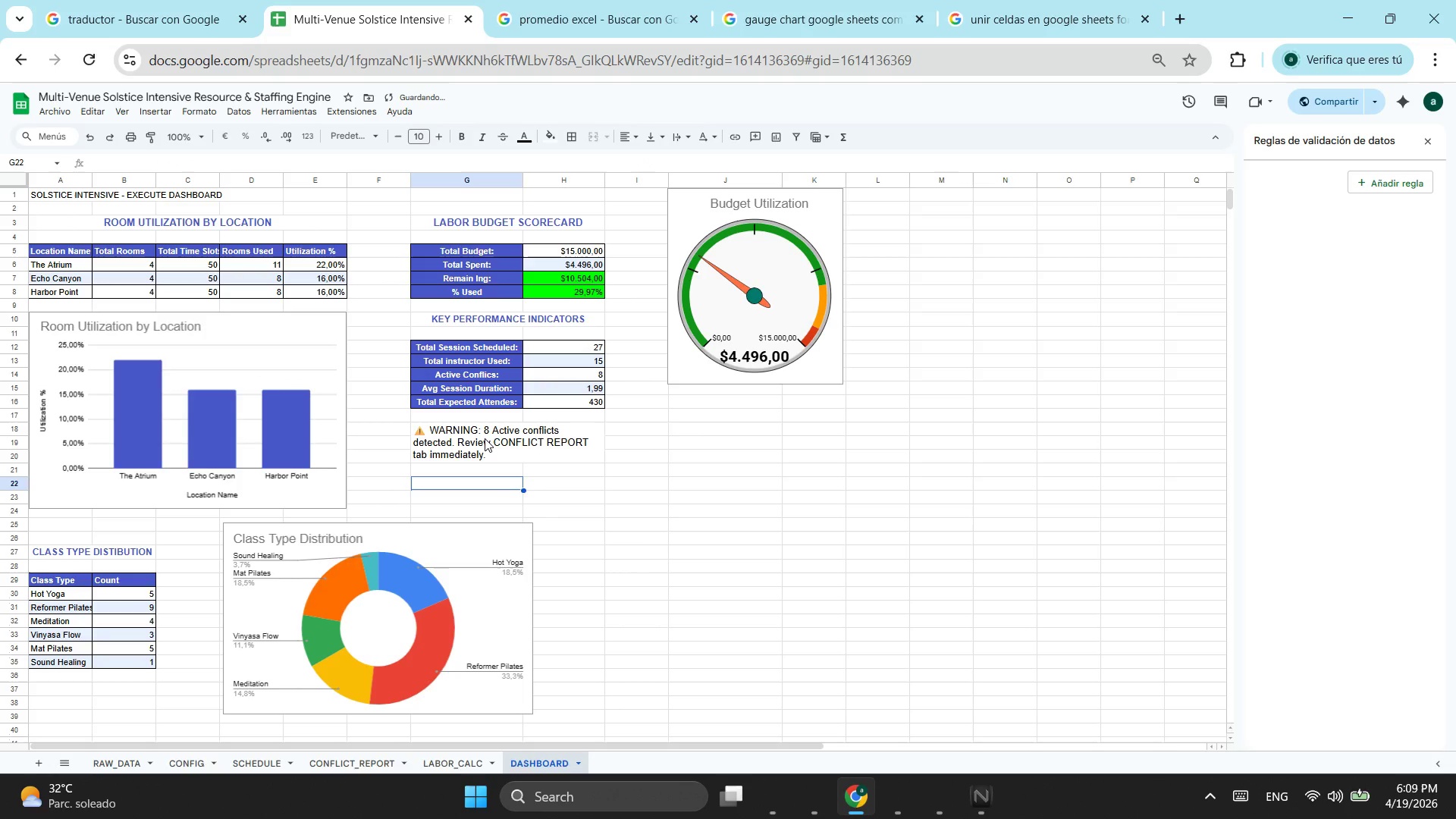 
left_click([485, 438])
 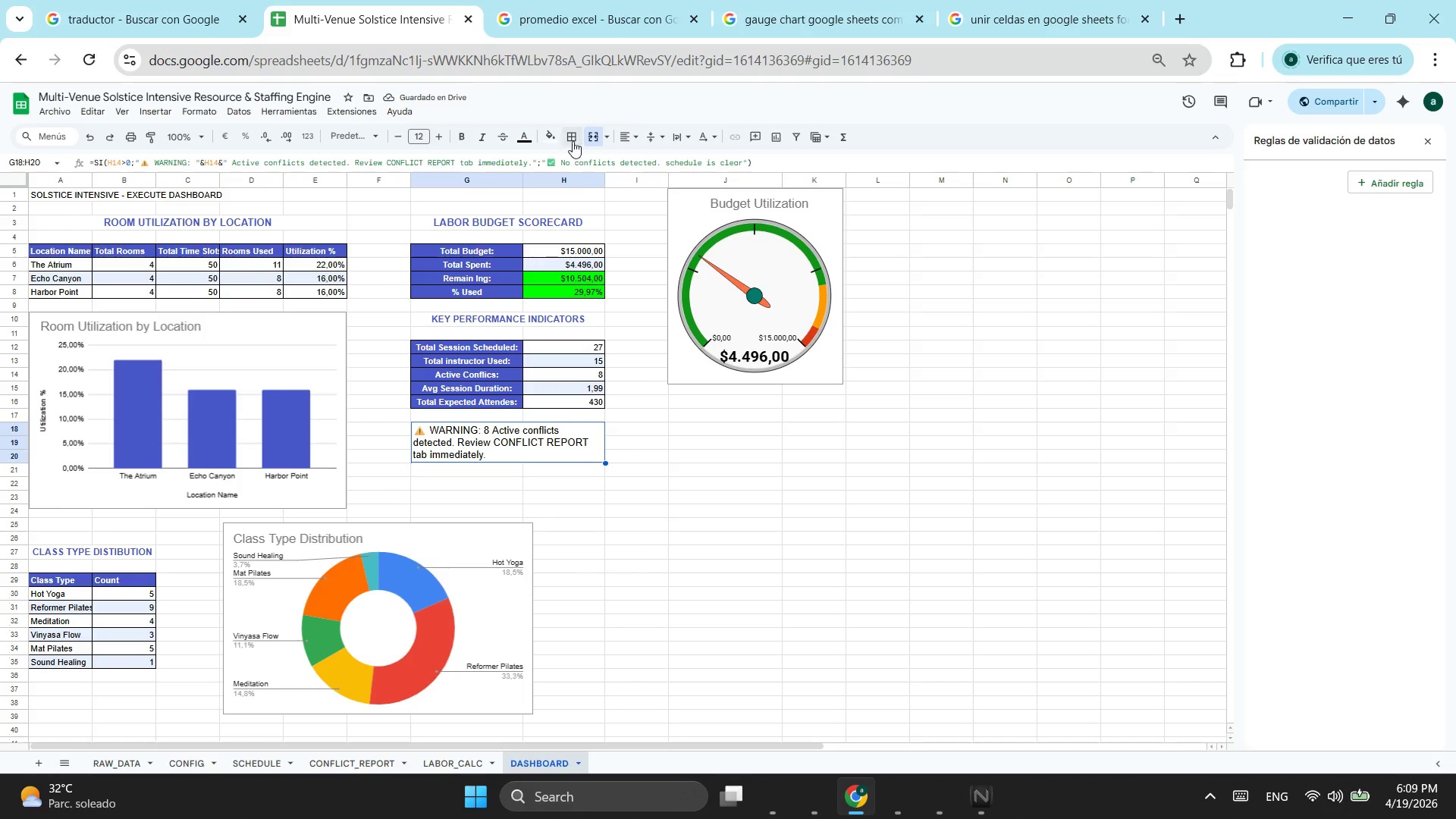 
left_click([570, 133])
 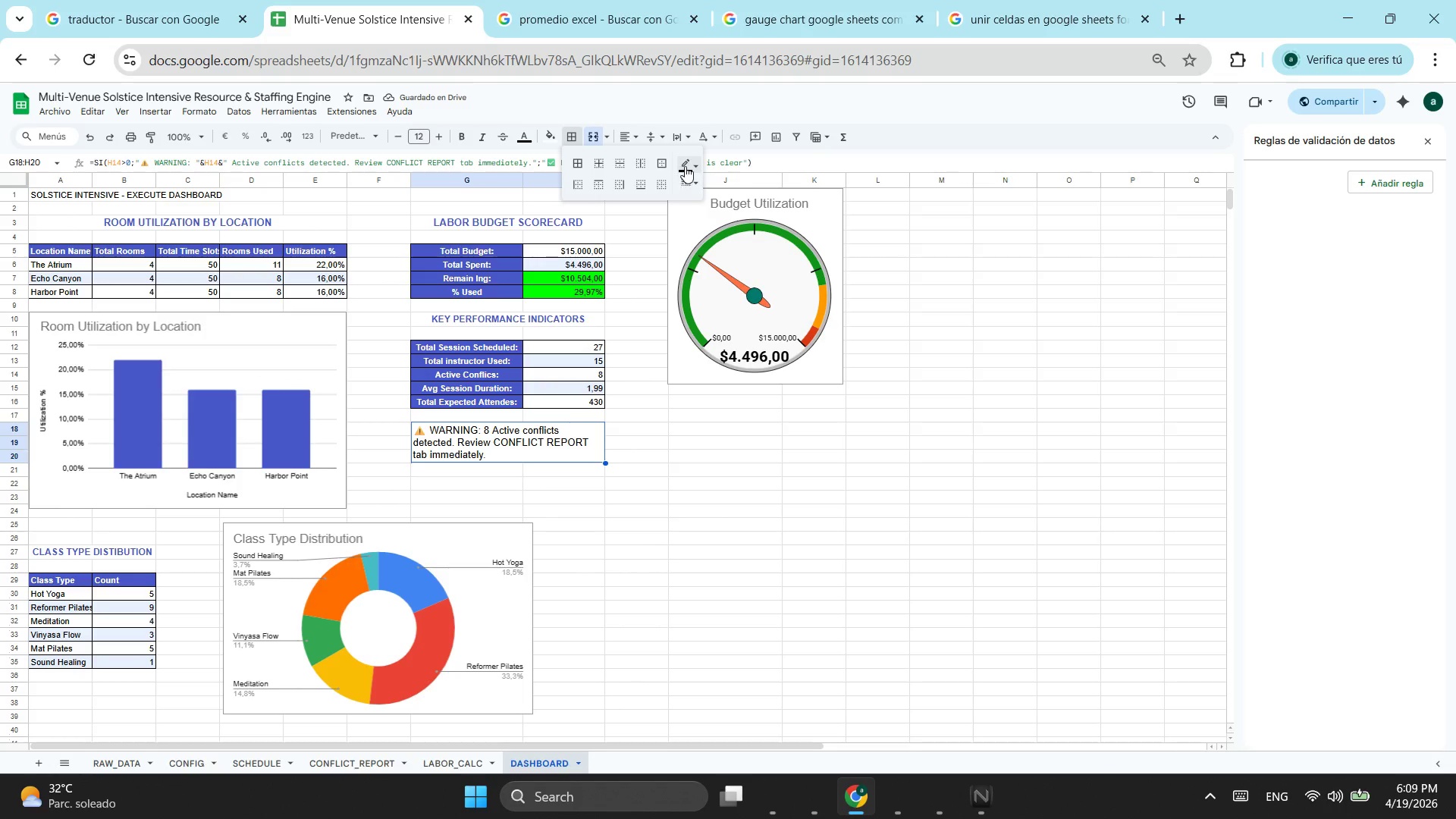 
left_click([686, 166])
 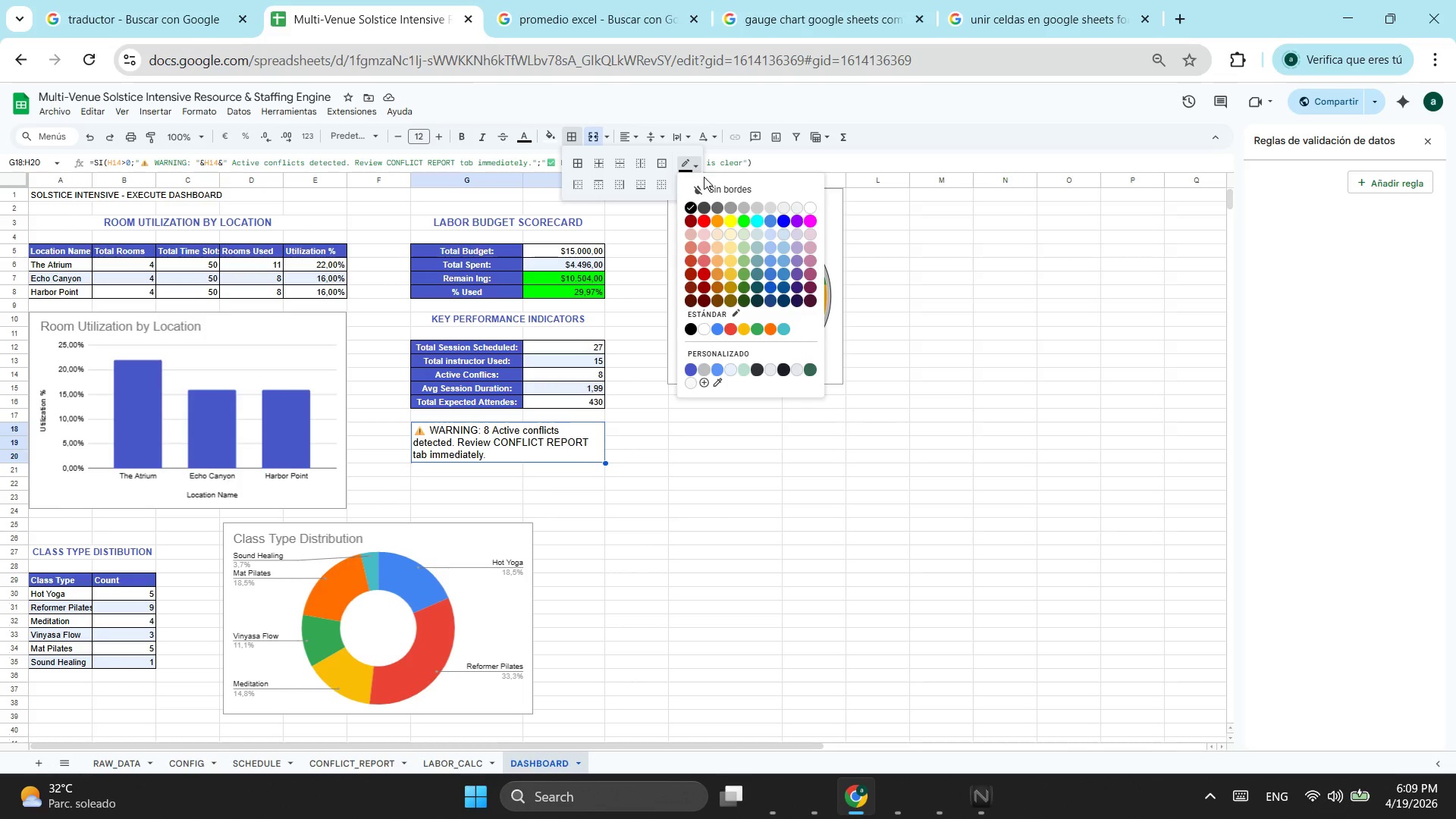 
key(Escape)
 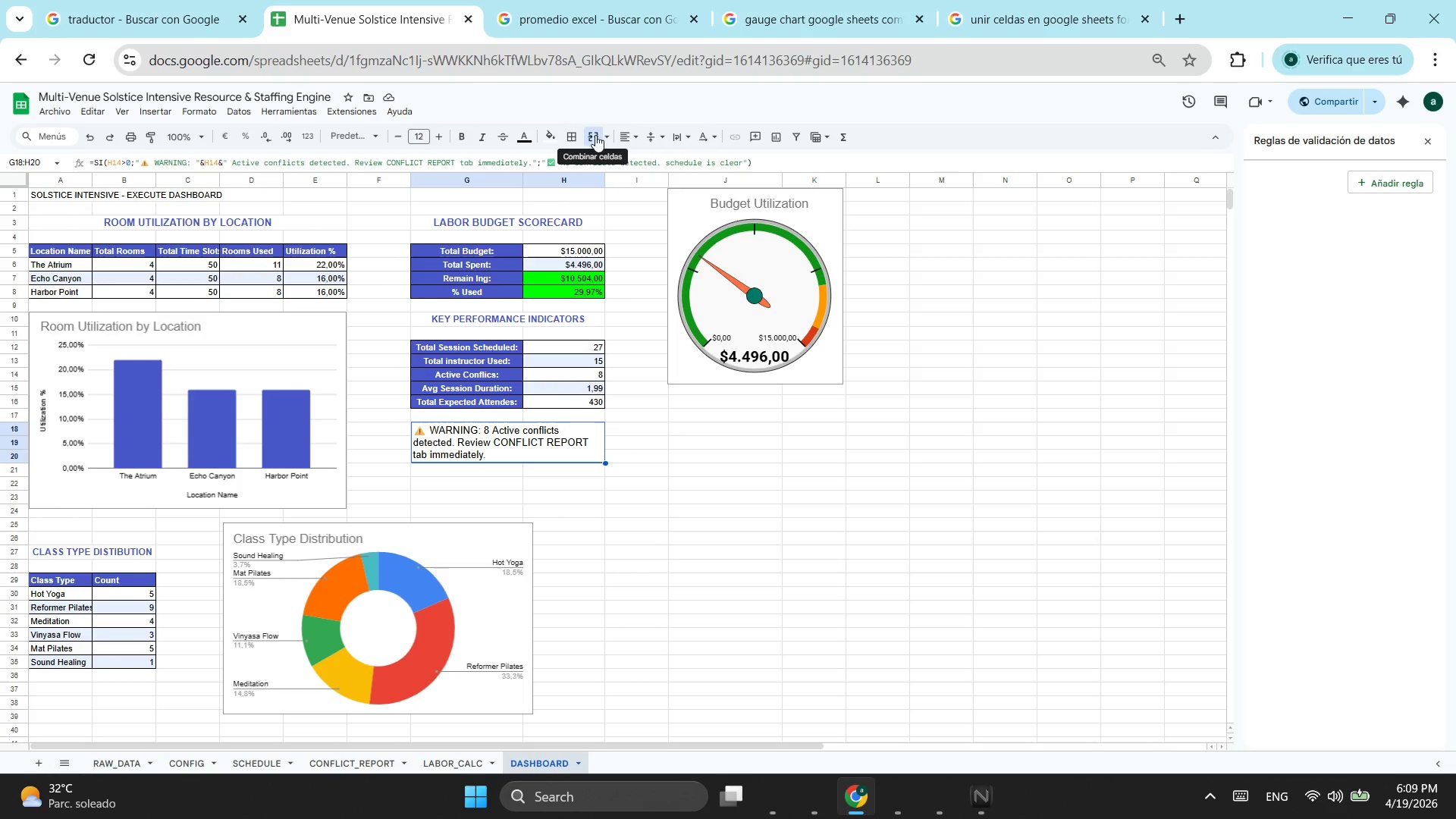 
left_click([570, 133])
 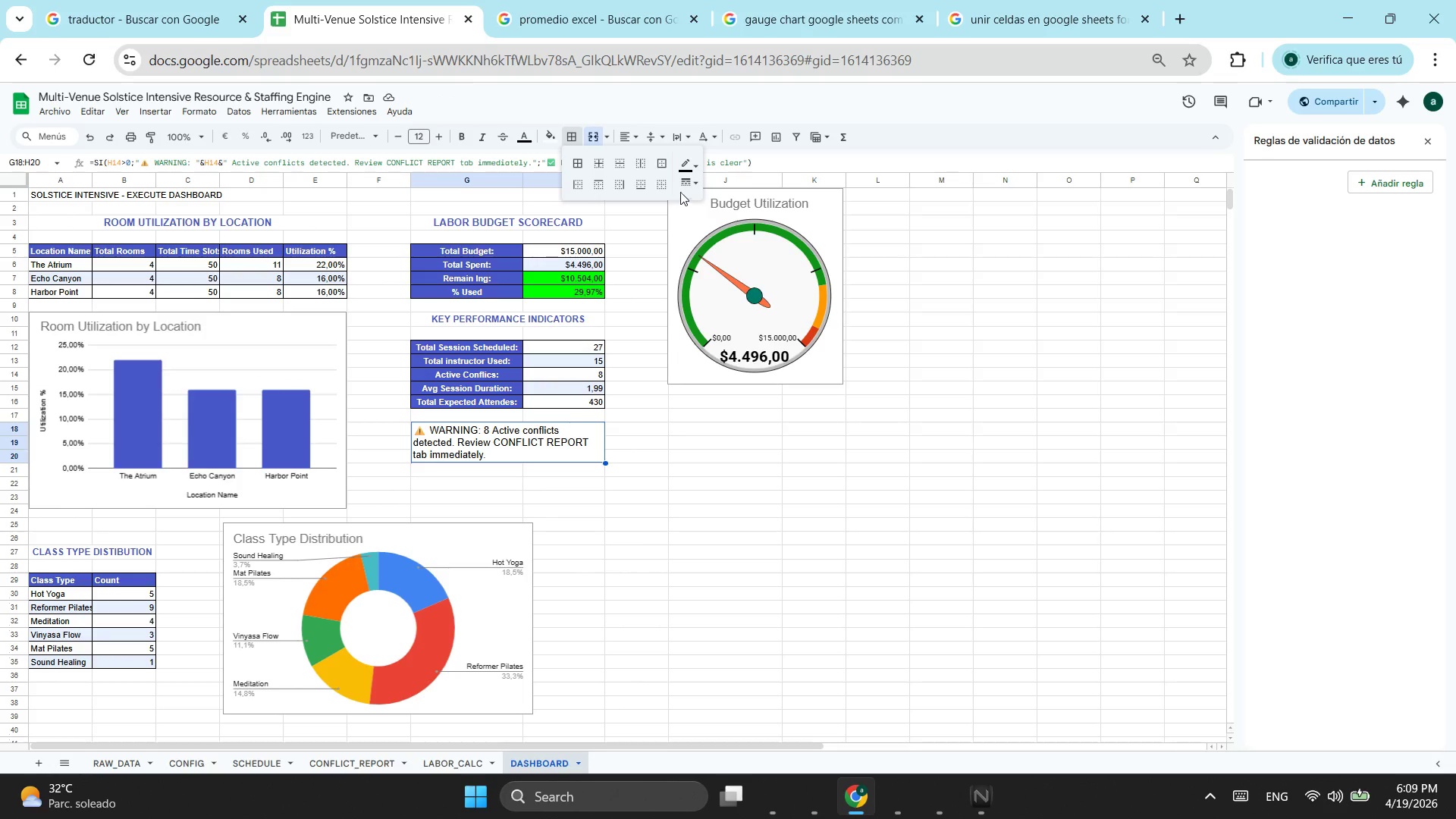 
left_click([682, 185])
 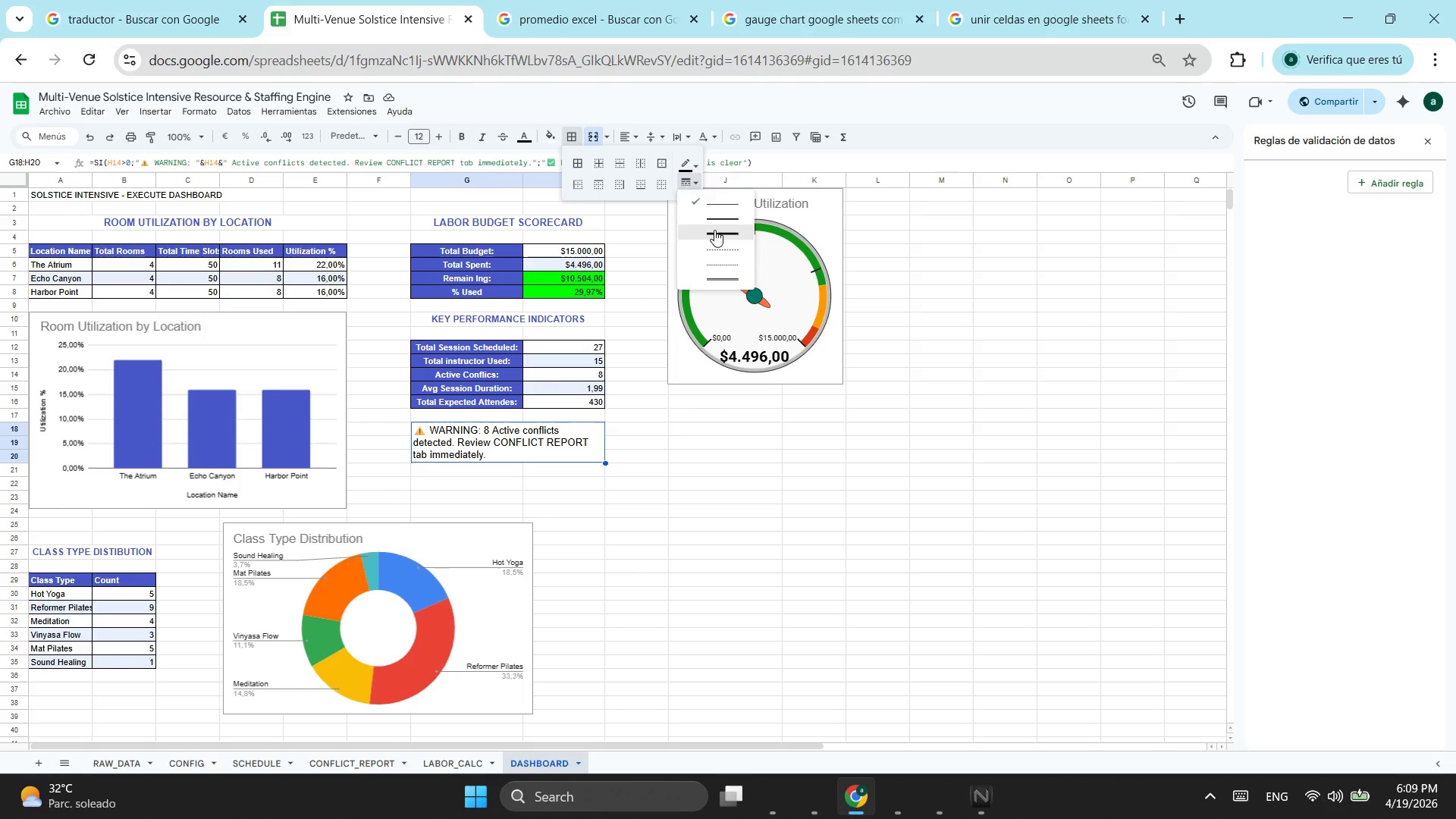 
left_click([714, 230])
 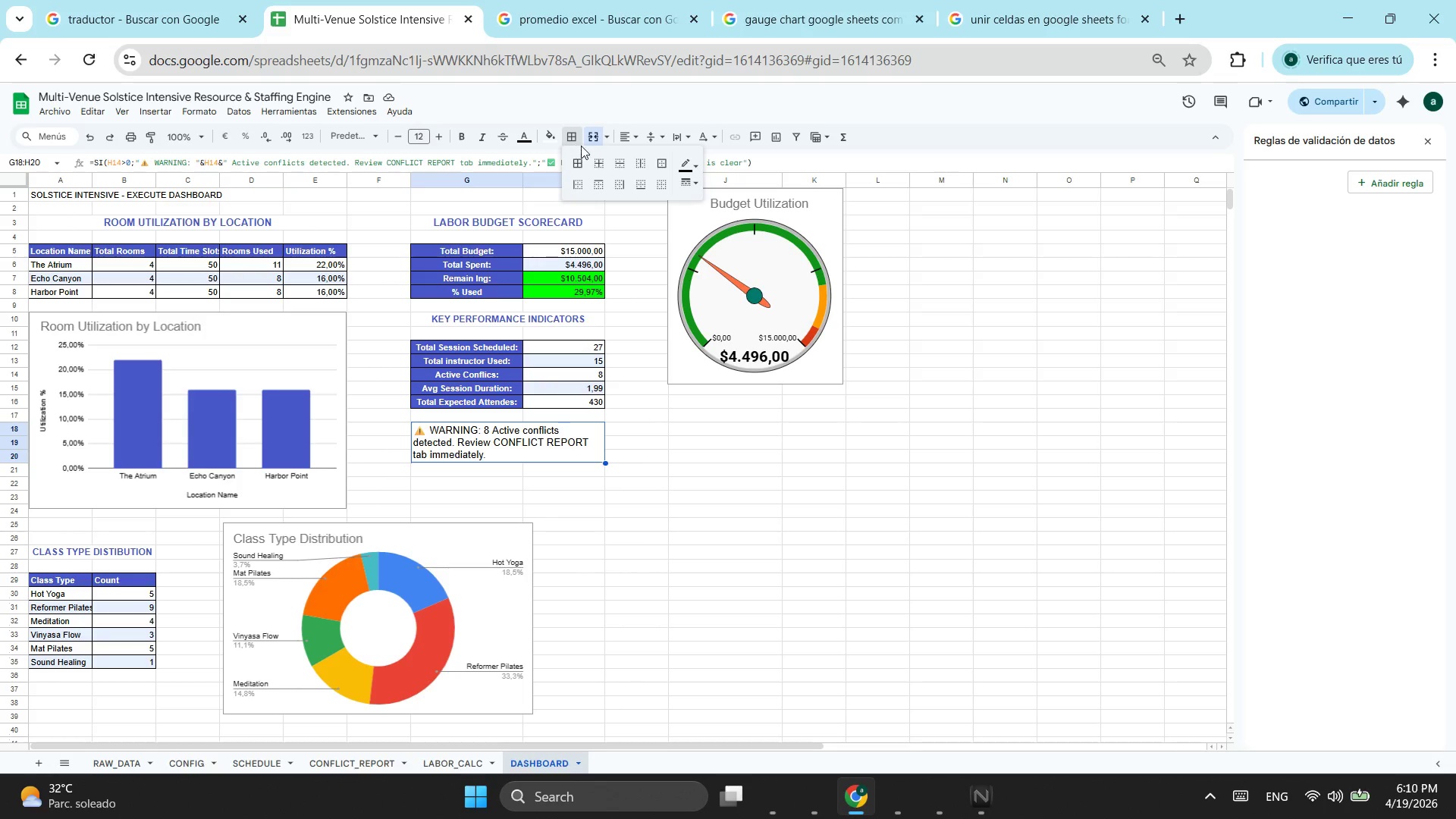 
left_click([663, 159])
 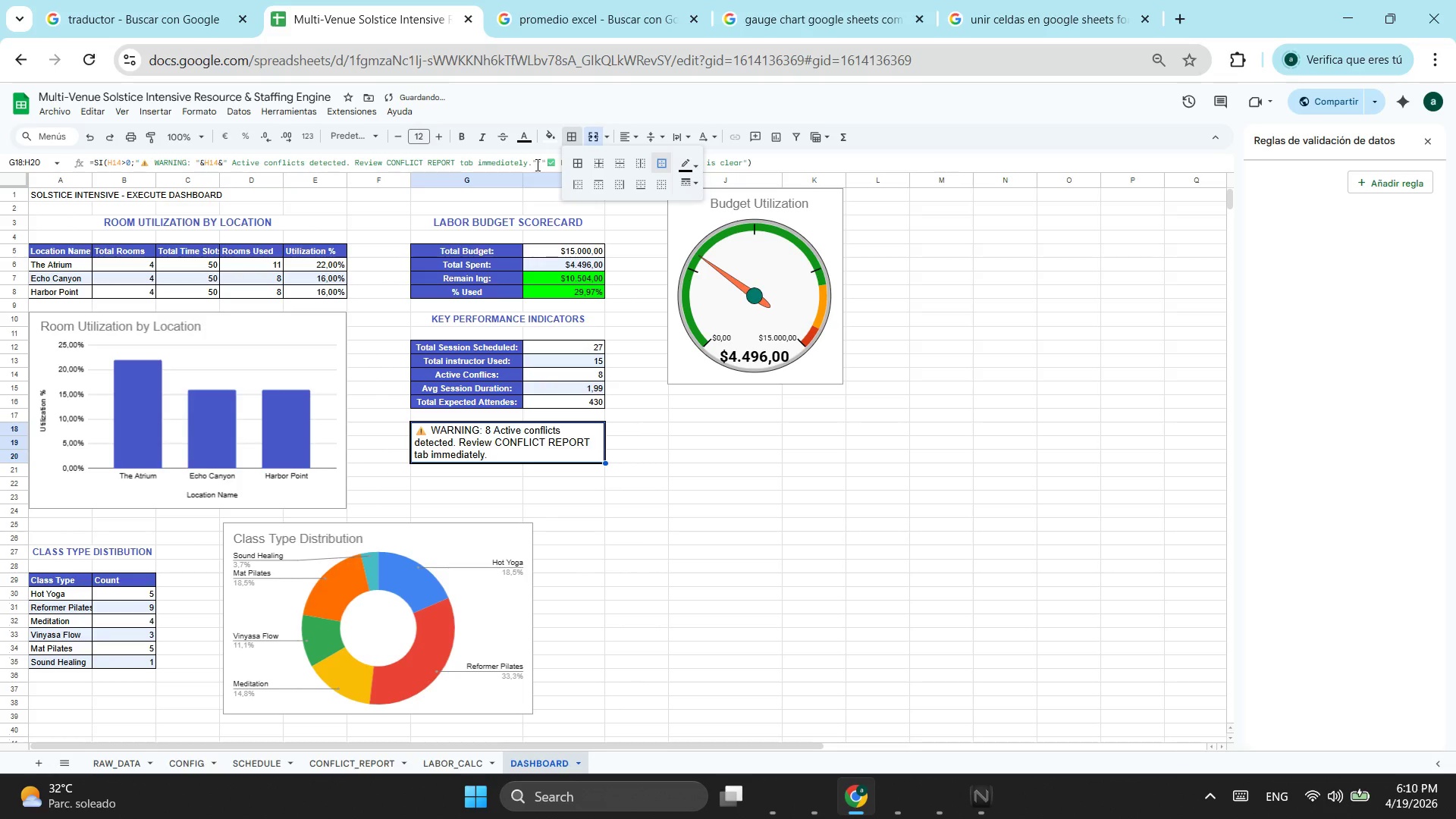 
left_click([608, 107])
 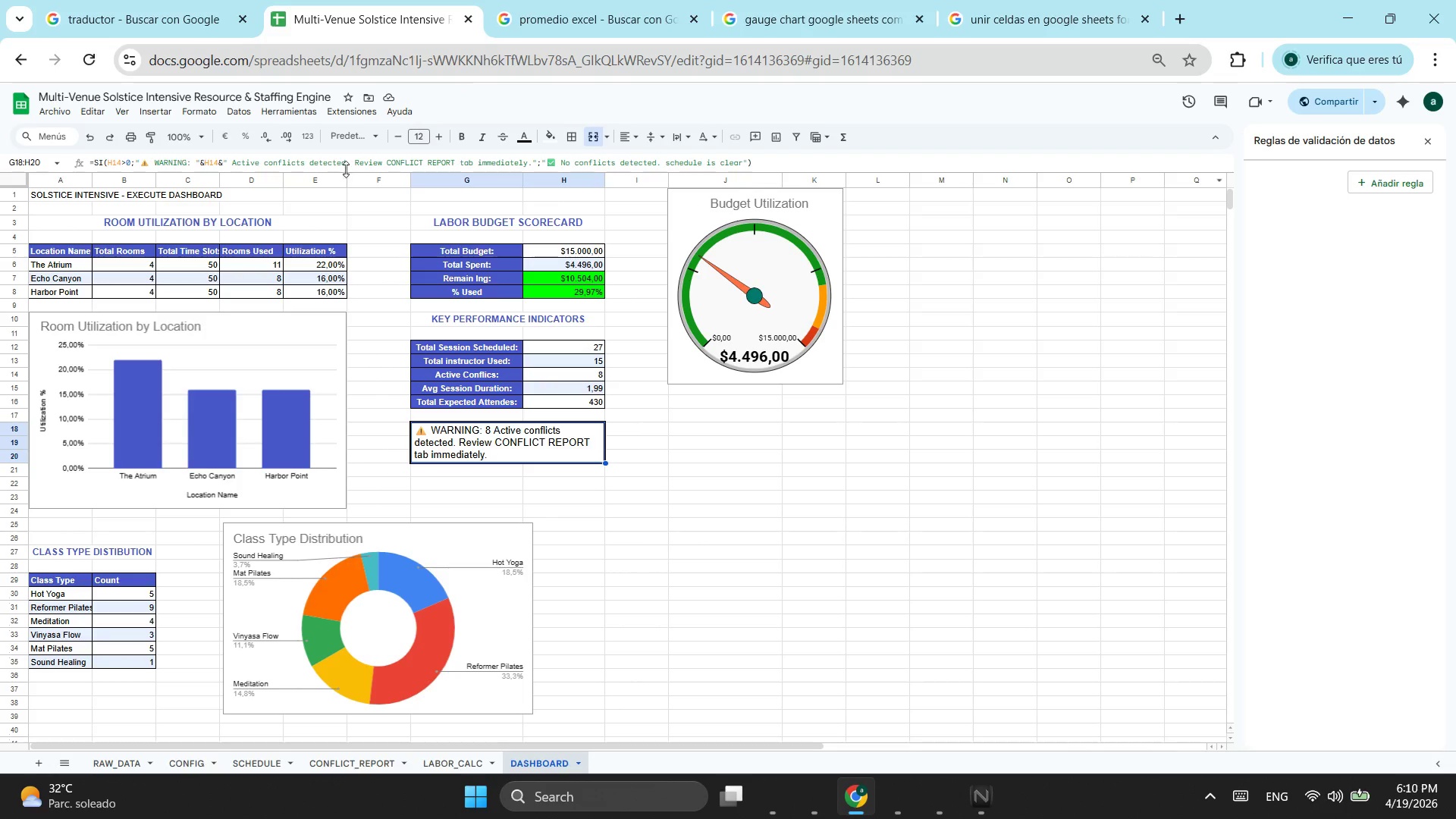 
left_click([210, 108])
 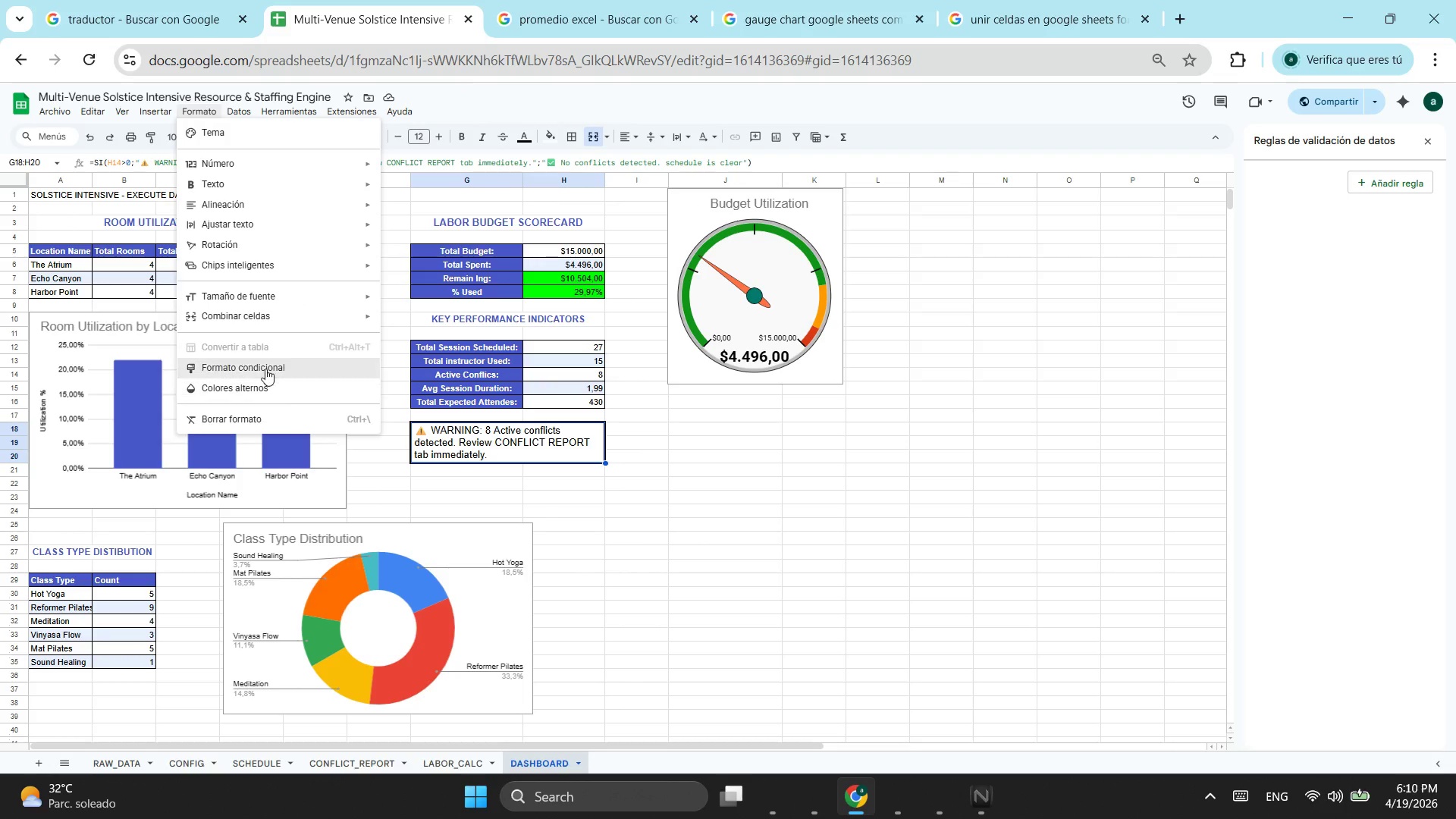 
left_click([265, 369])
 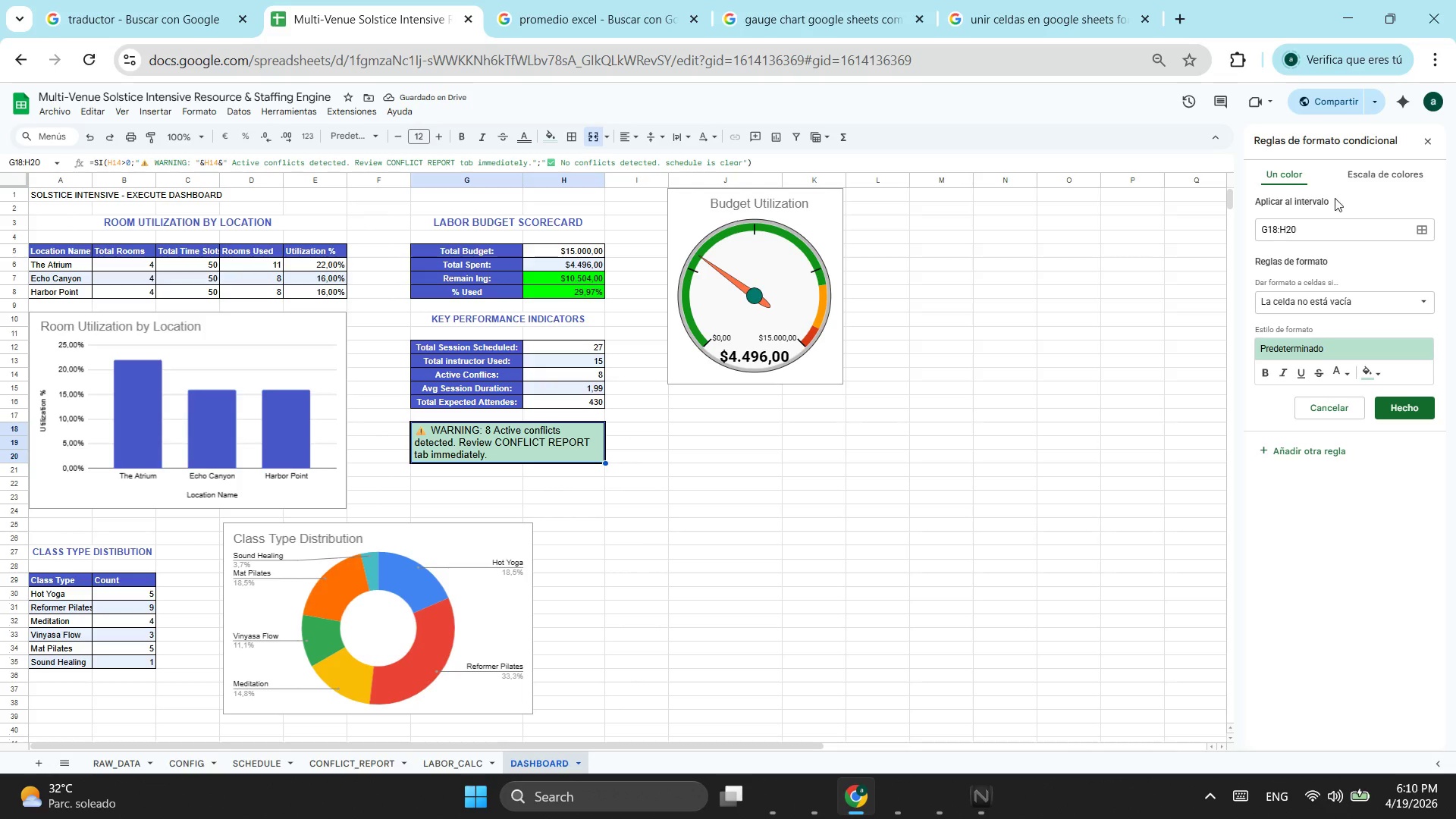 
left_click_drag(start_coordinate=[1301, 228], to_coordinate=[1216, 238])
 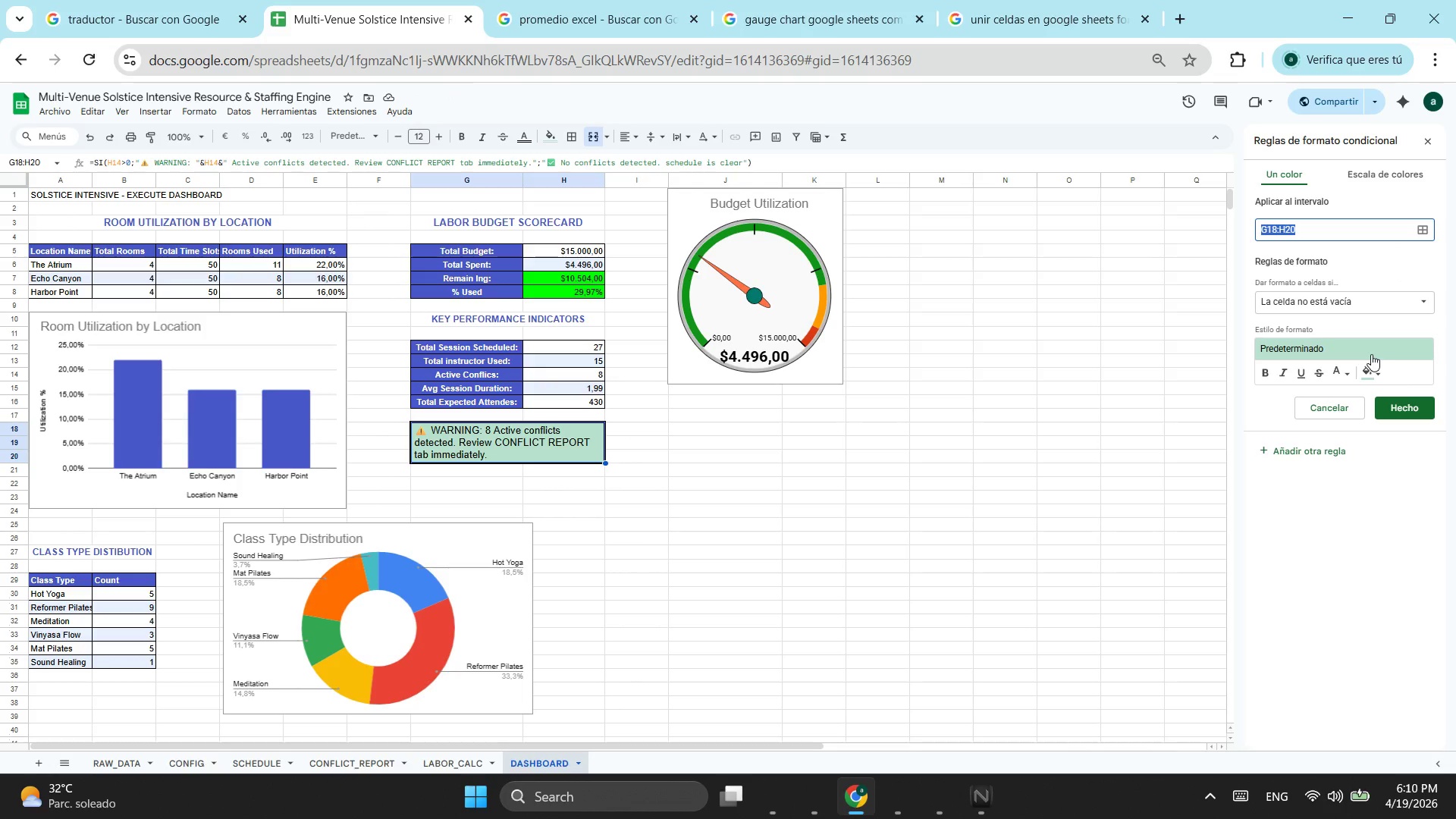 
wait(7.16)
 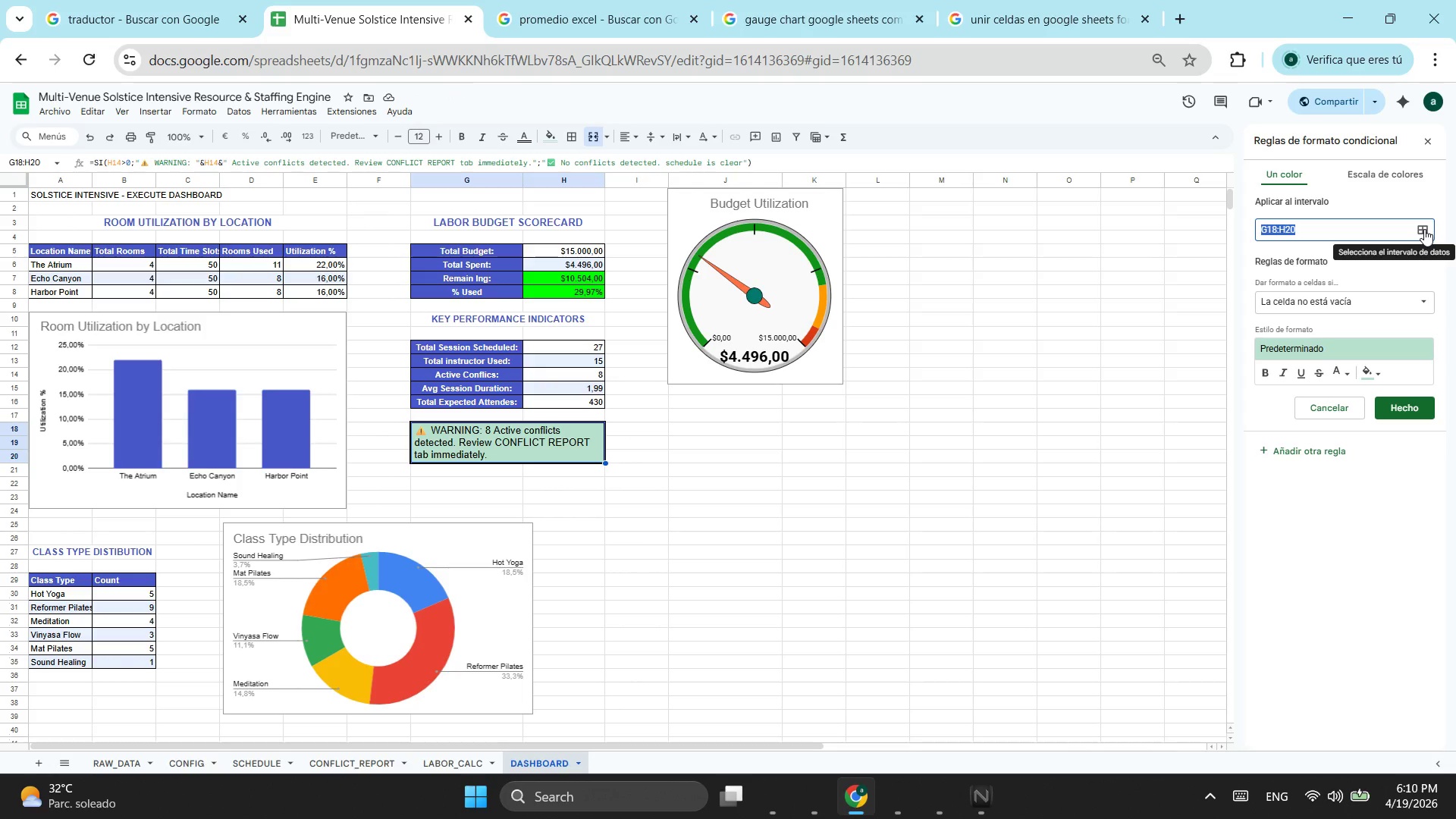 
left_click([1401, 304])
 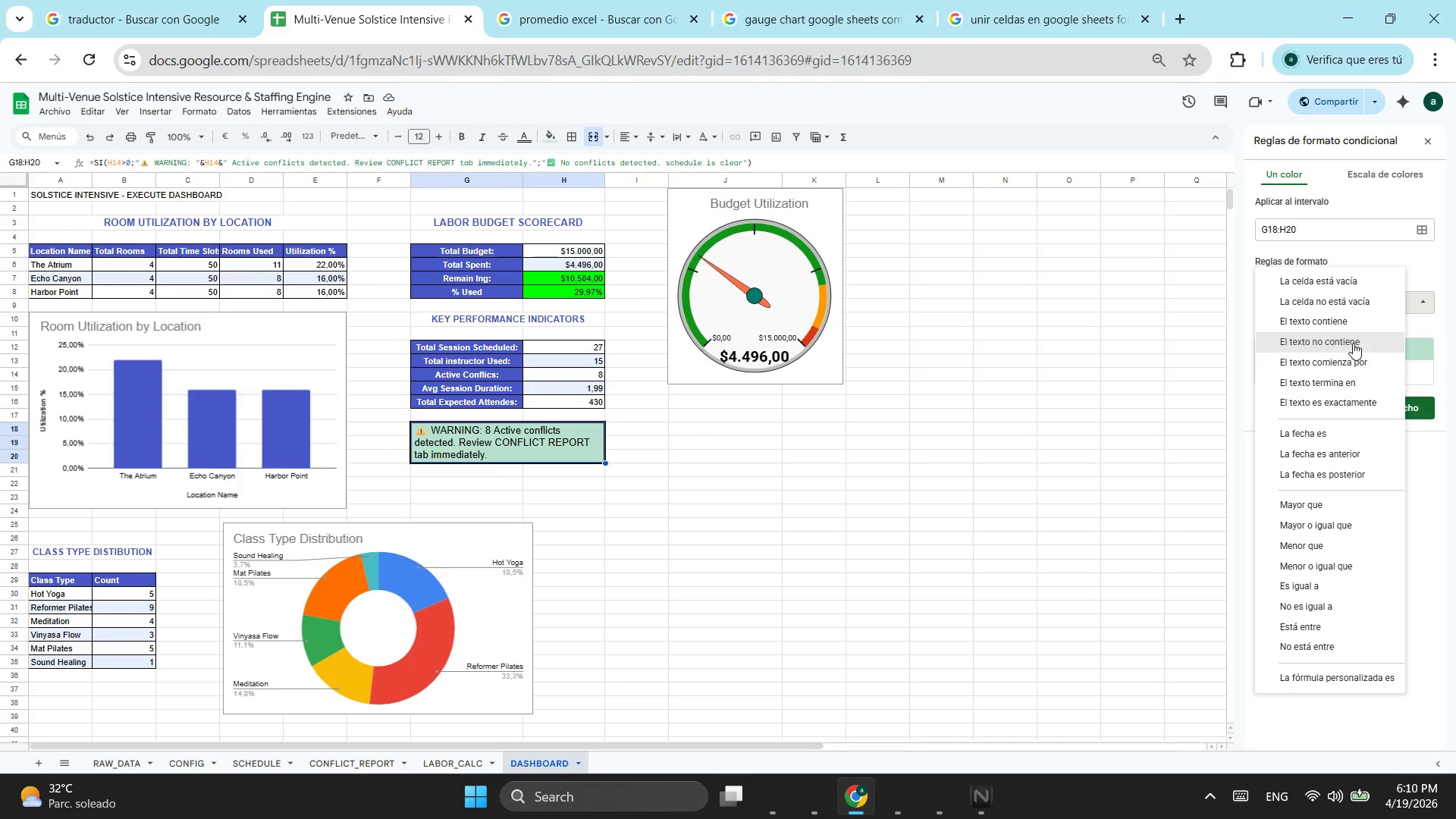 
left_click([1356, 327])
 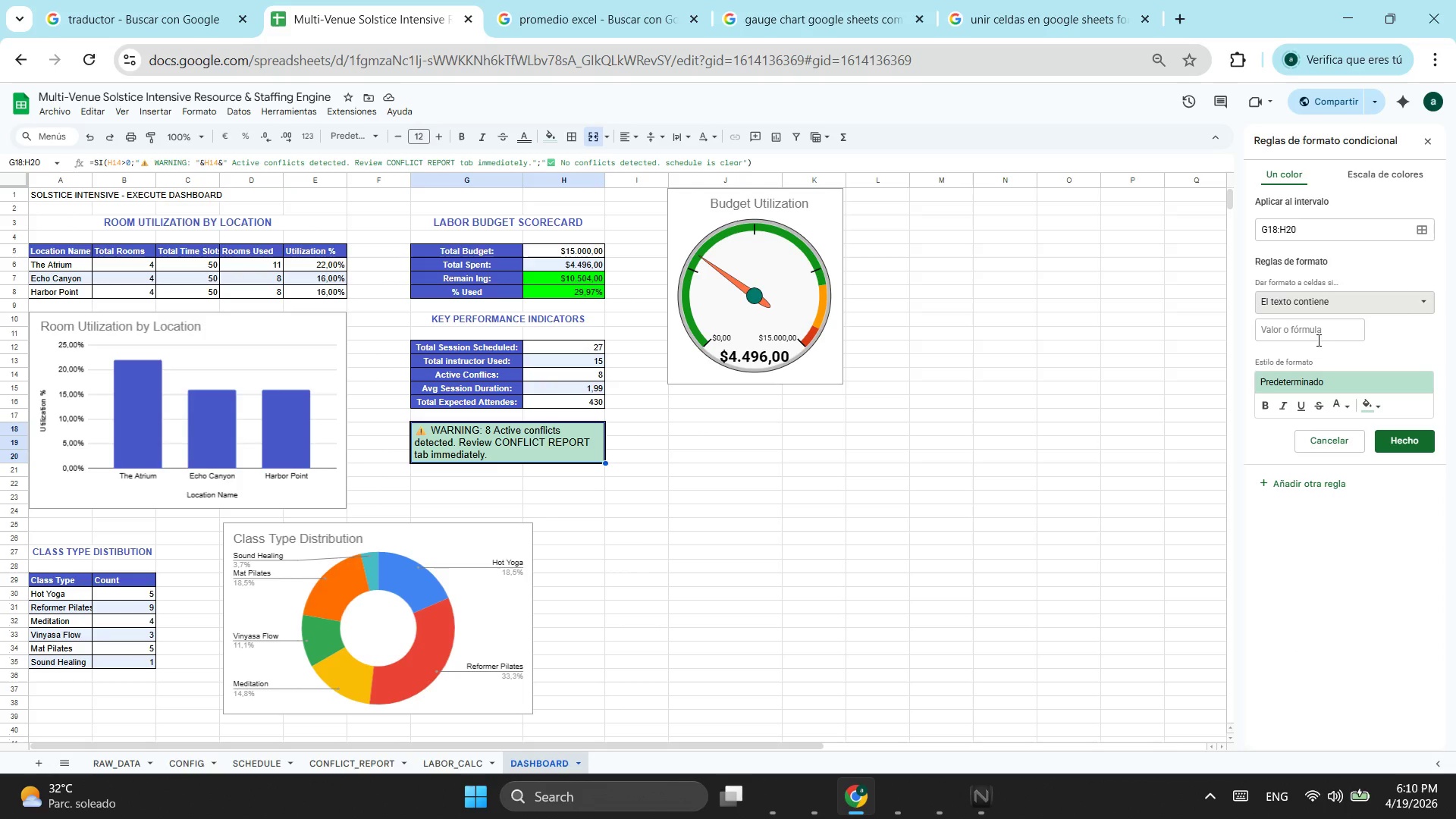 
left_click([1319, 333])
 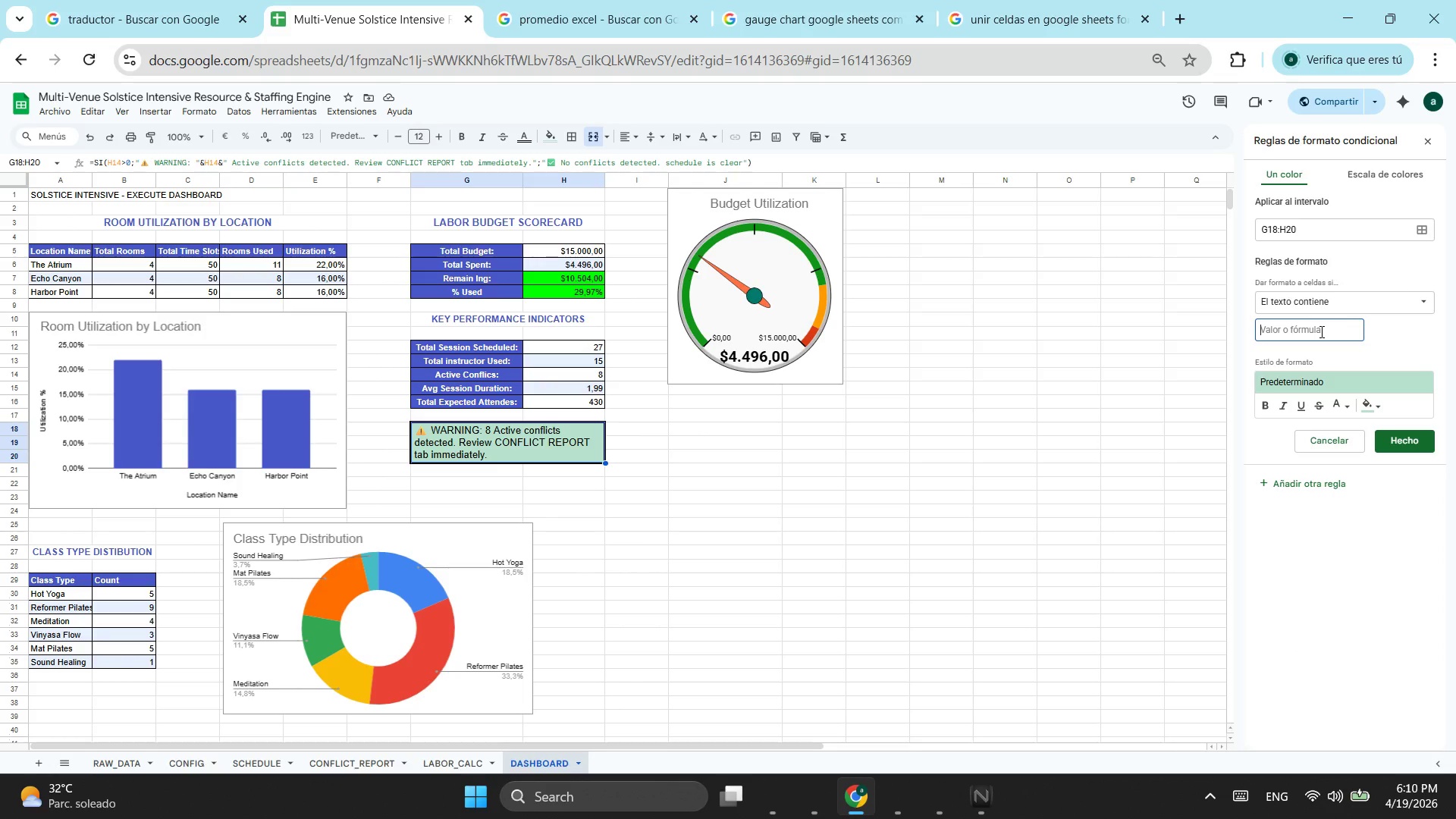 
type(WARNING)
 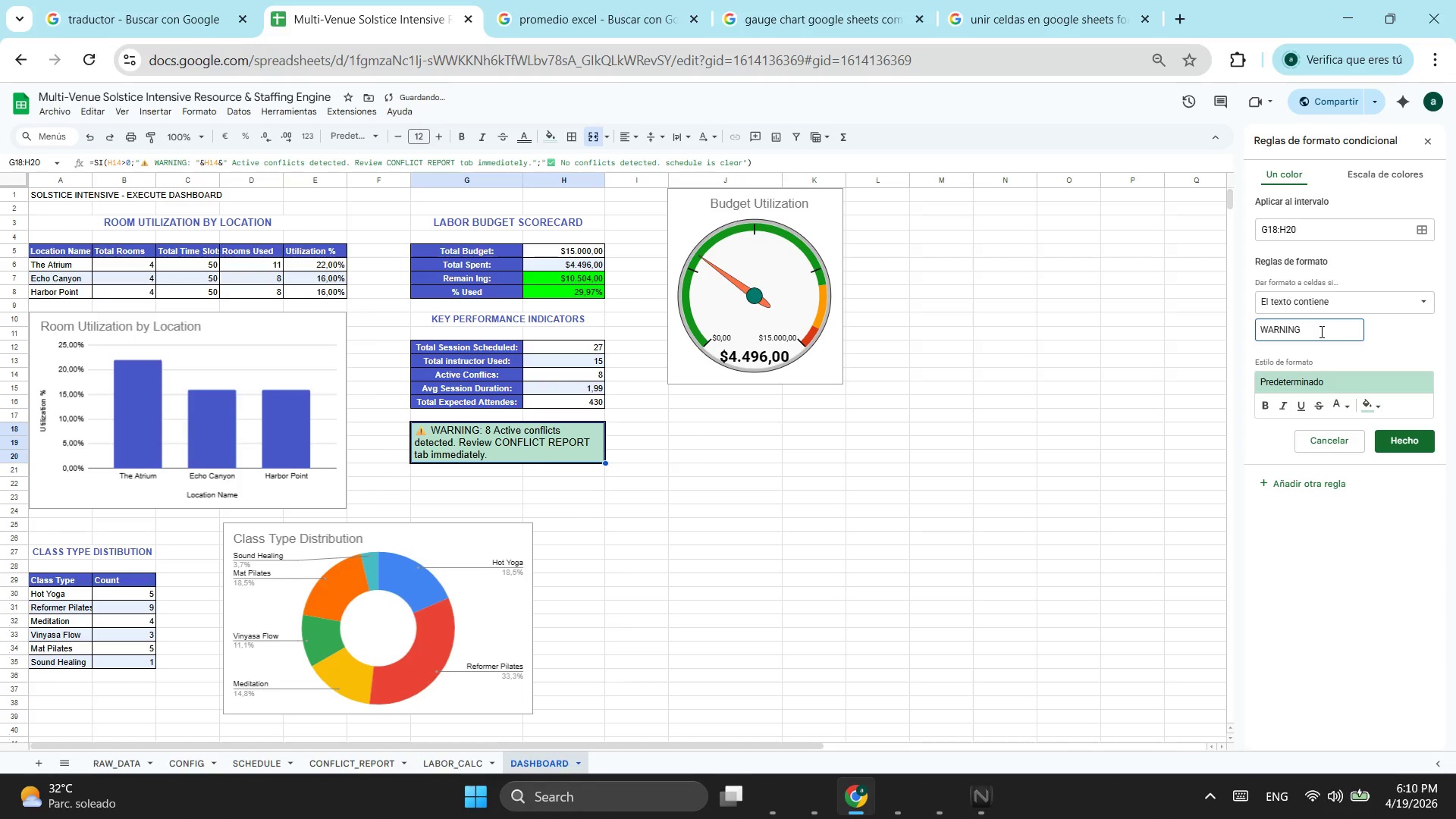 
left_click([1376, 401])
 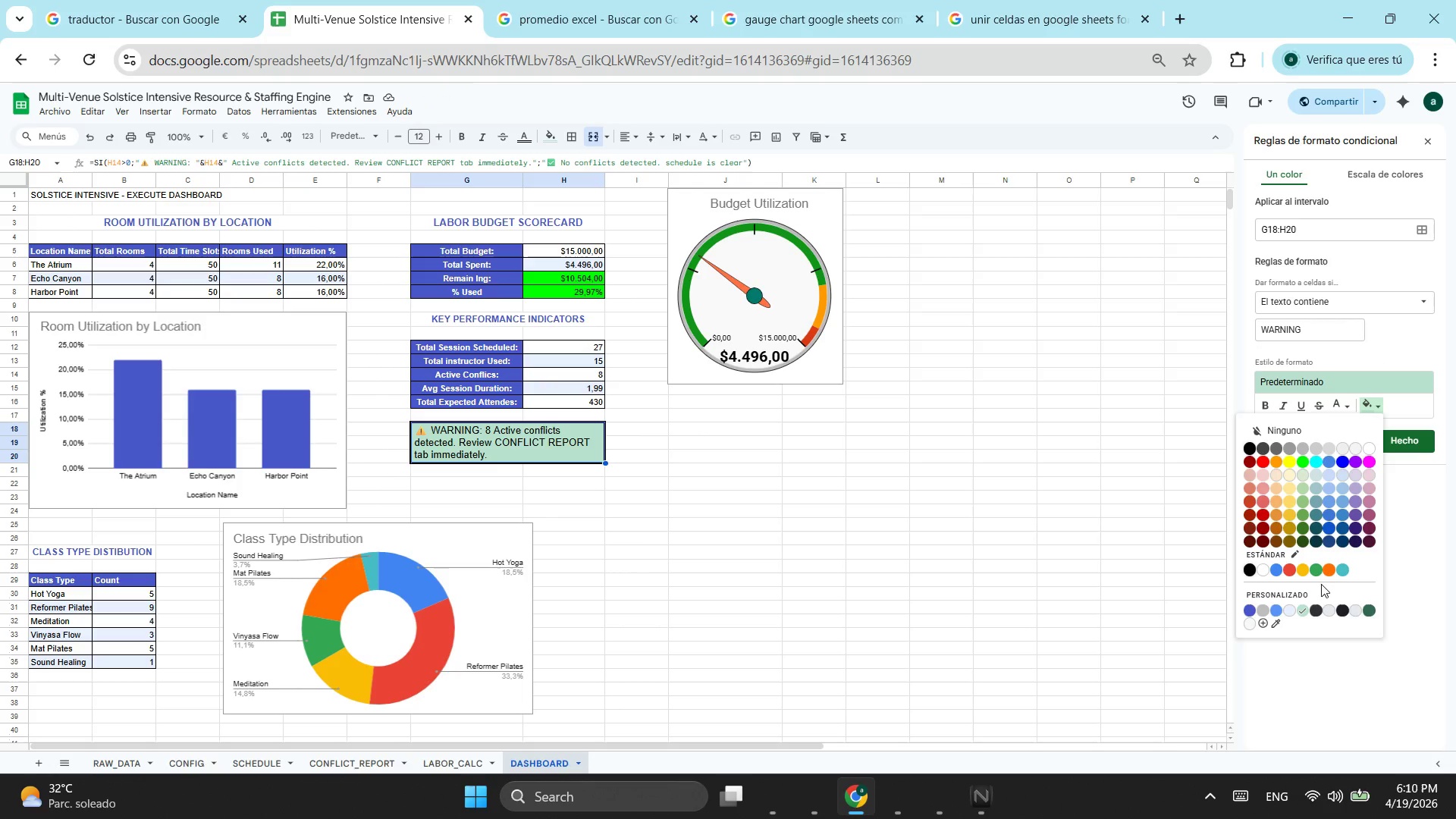 
wait(8.56)
 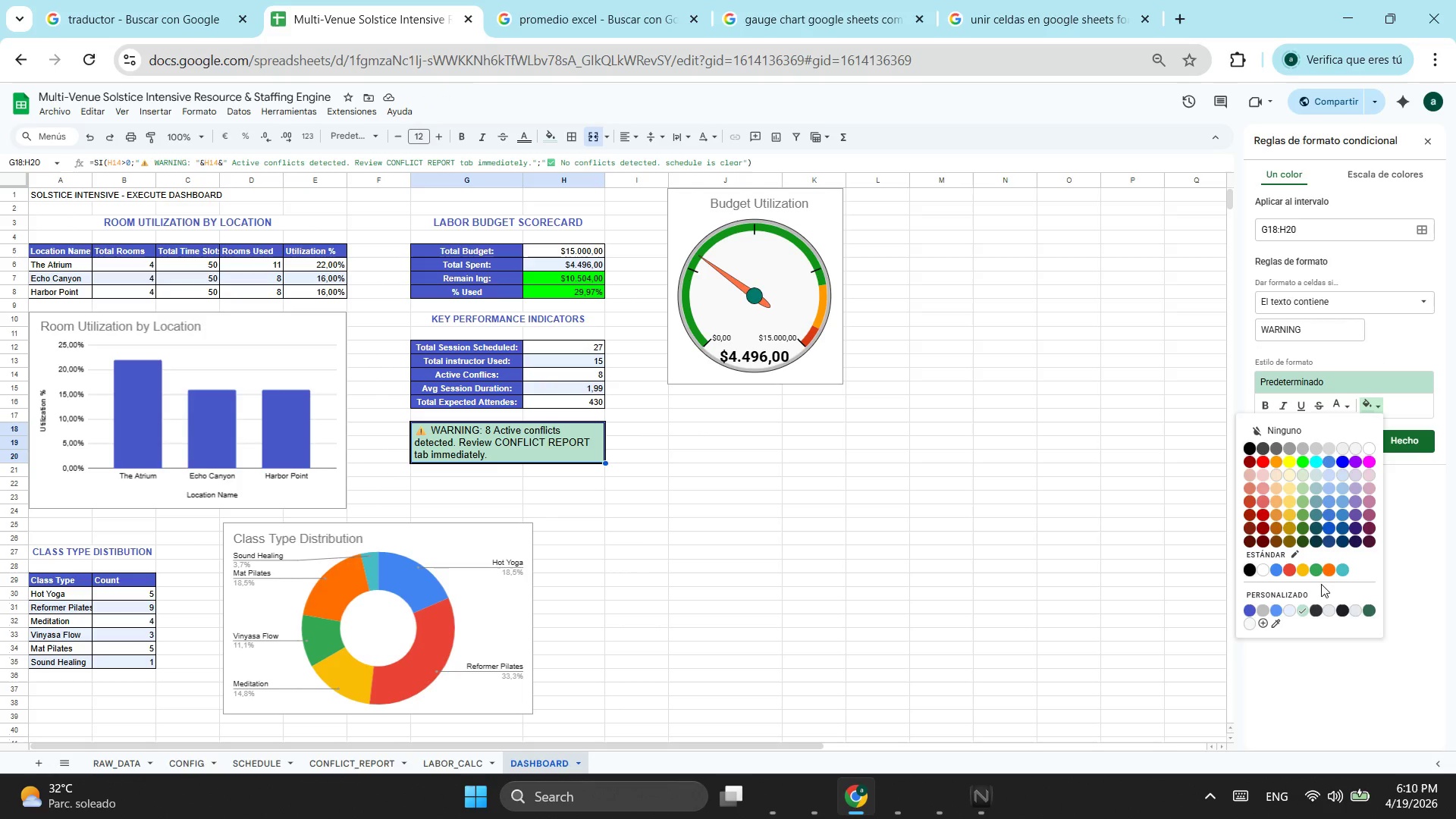 
left_click([1366, 406])
 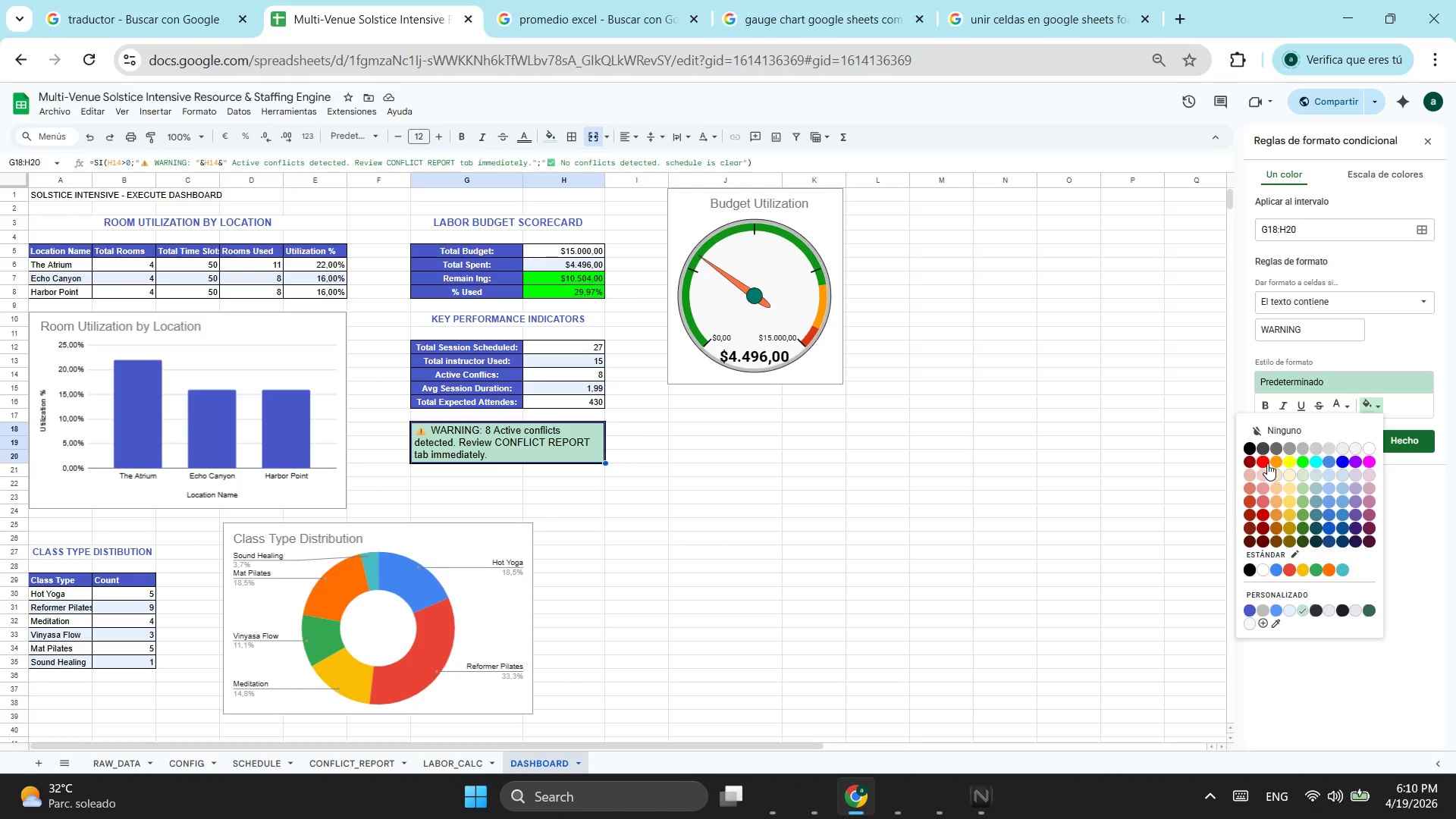 
left_click([1267, 463])
 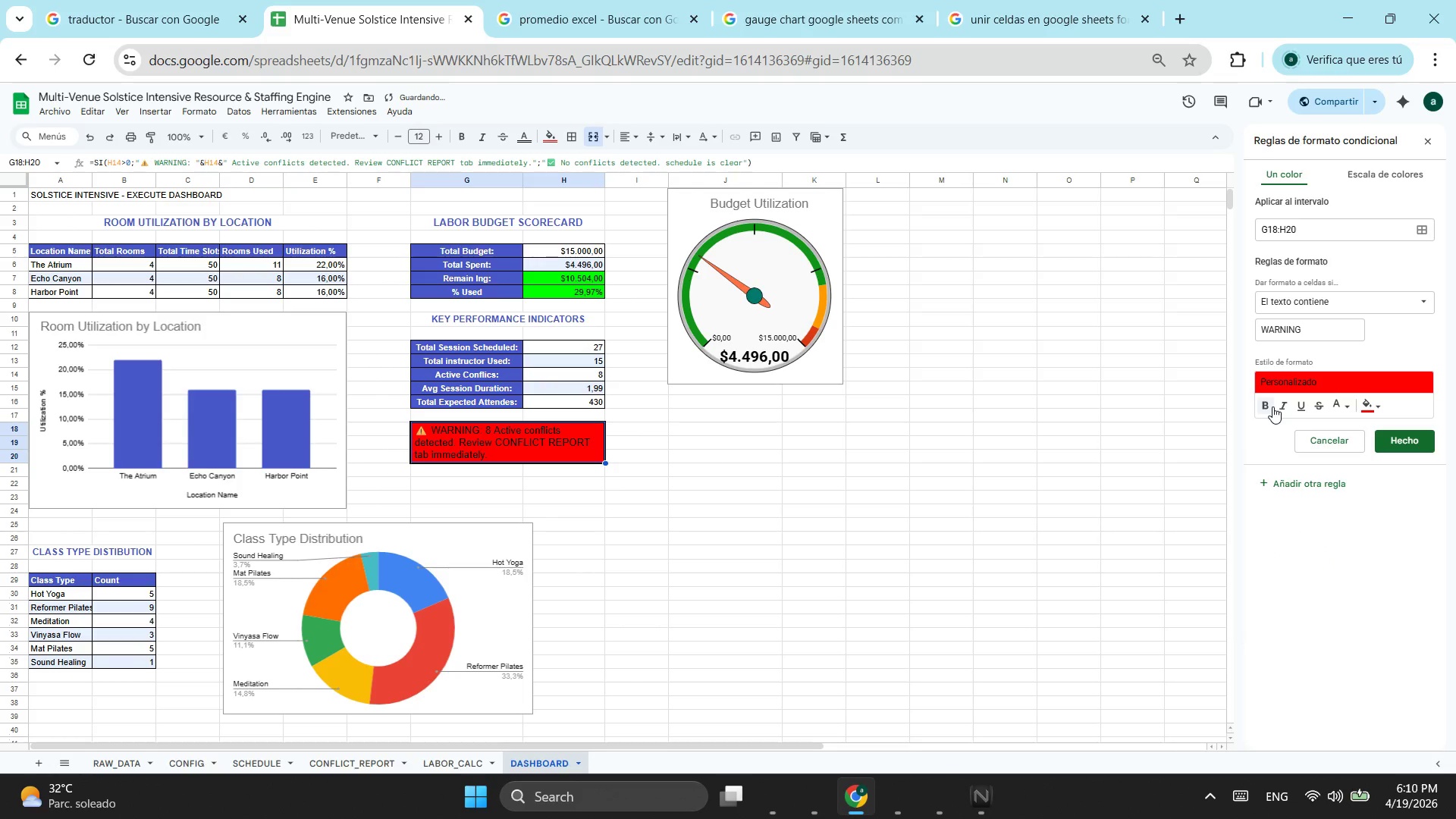 
left_click([1272, 406])
 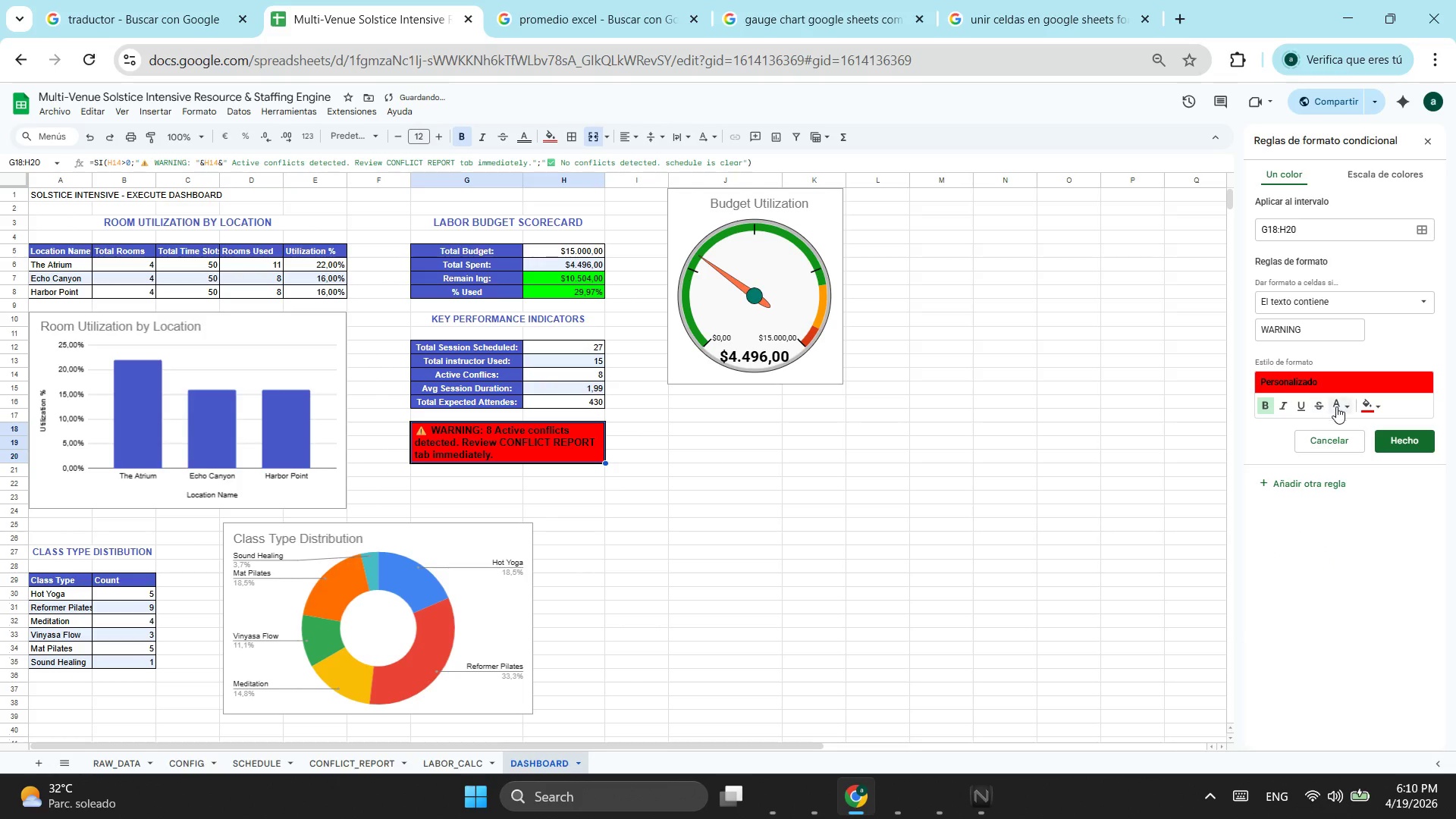 
left_click([1345, 406])
 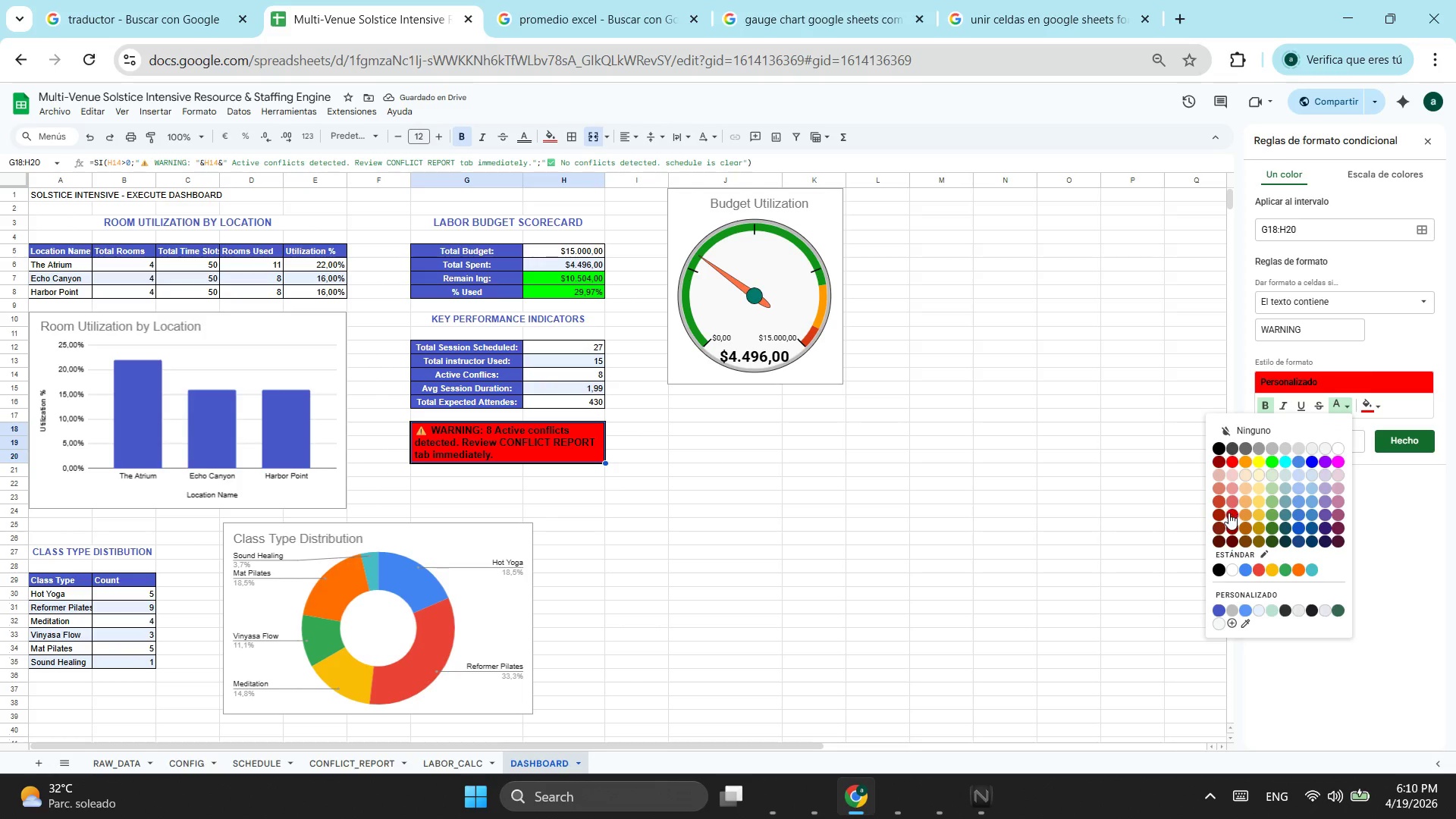 
left_click([1229, 512])
 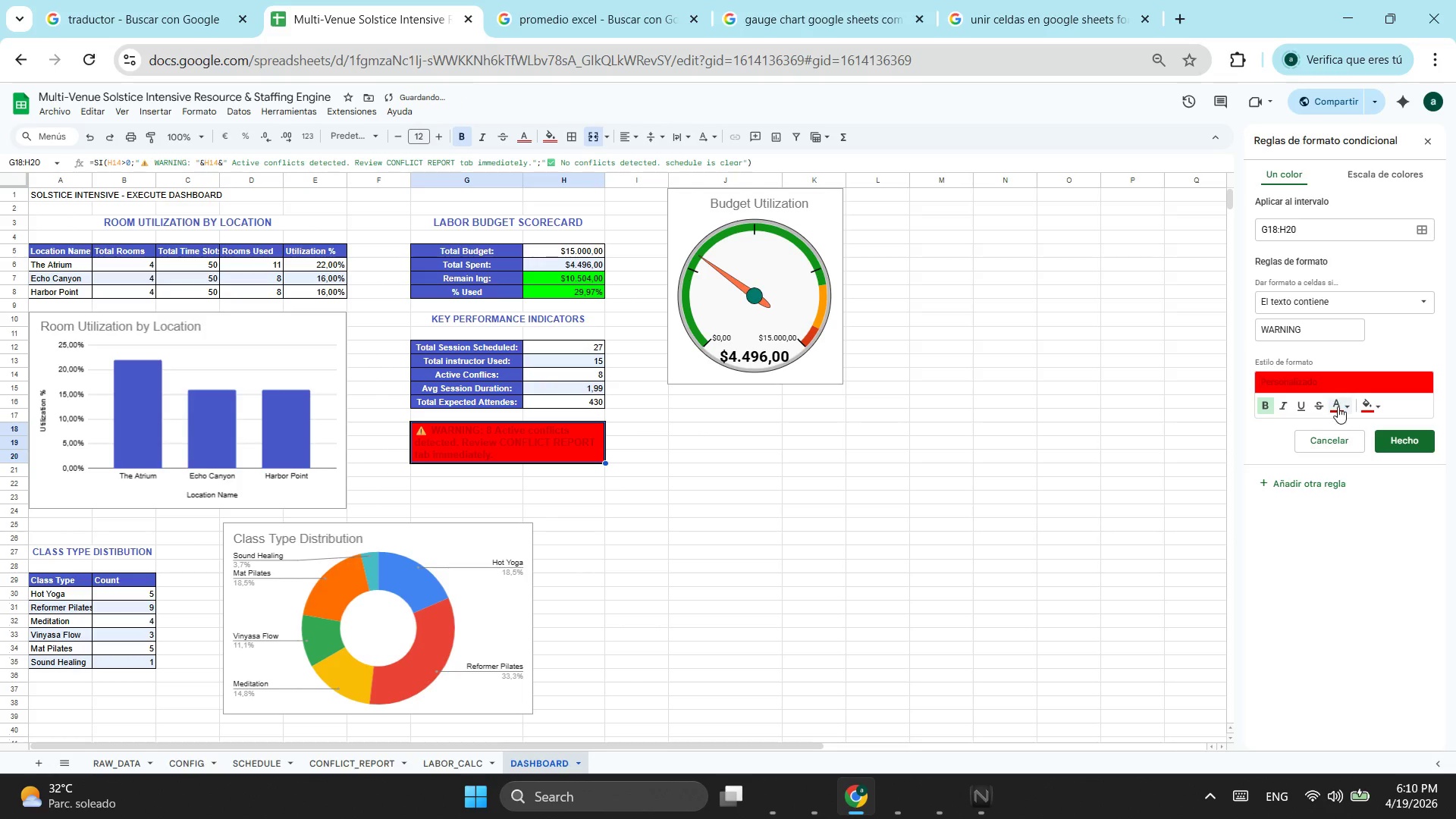 
left_click([1366, 409])
 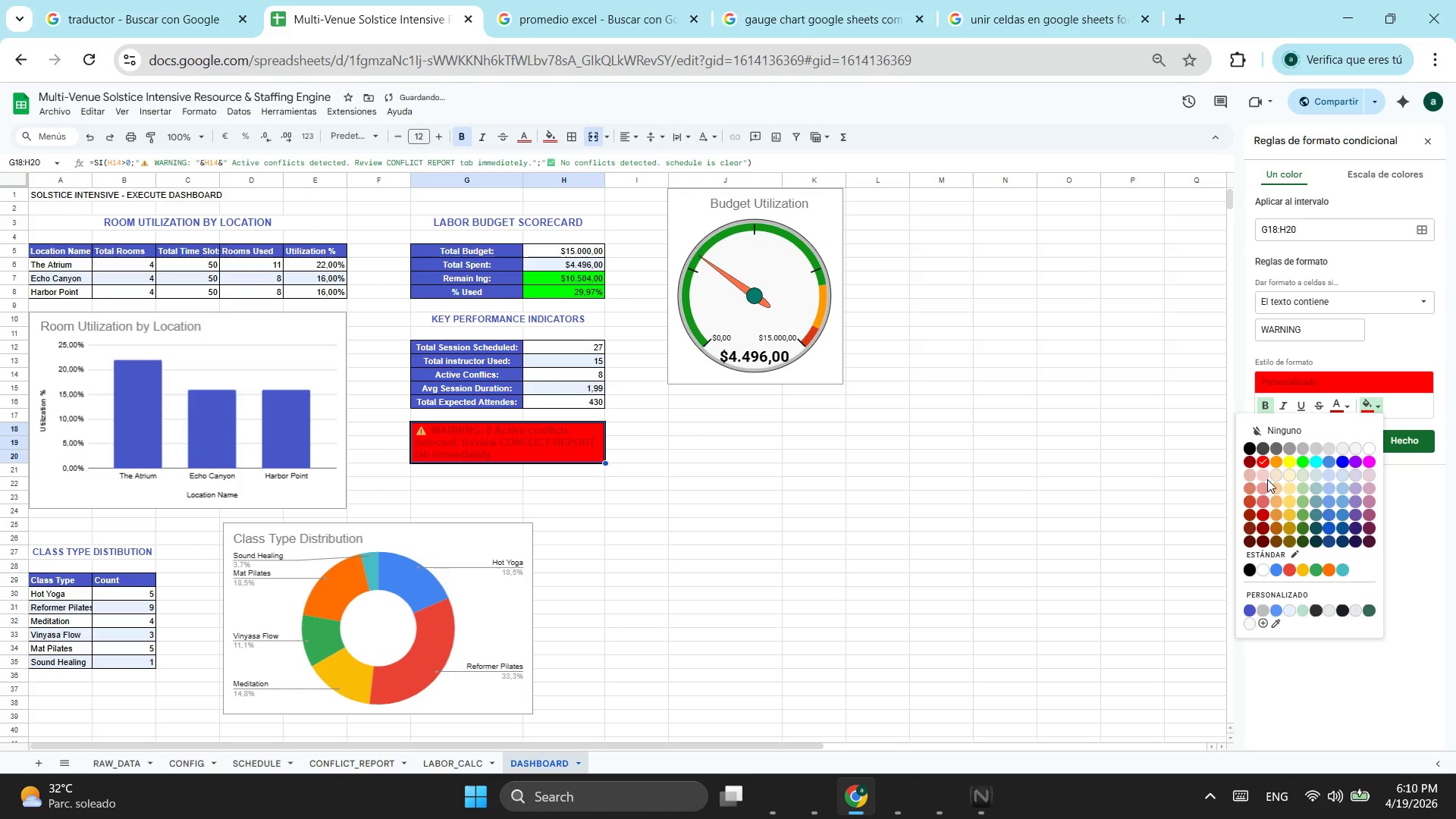 
left_click([1266, 476])
 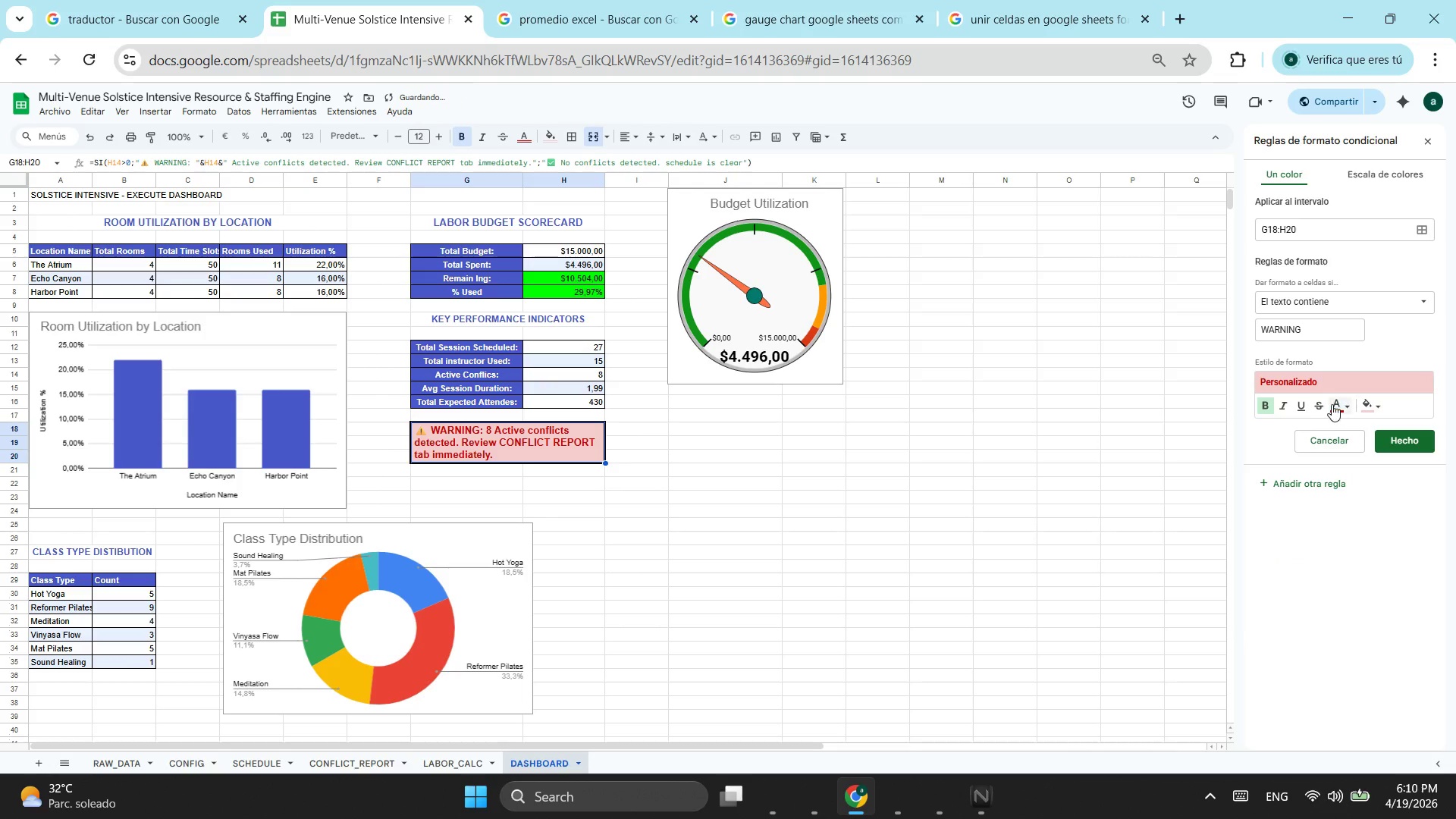 
left_click([1335, 403])
 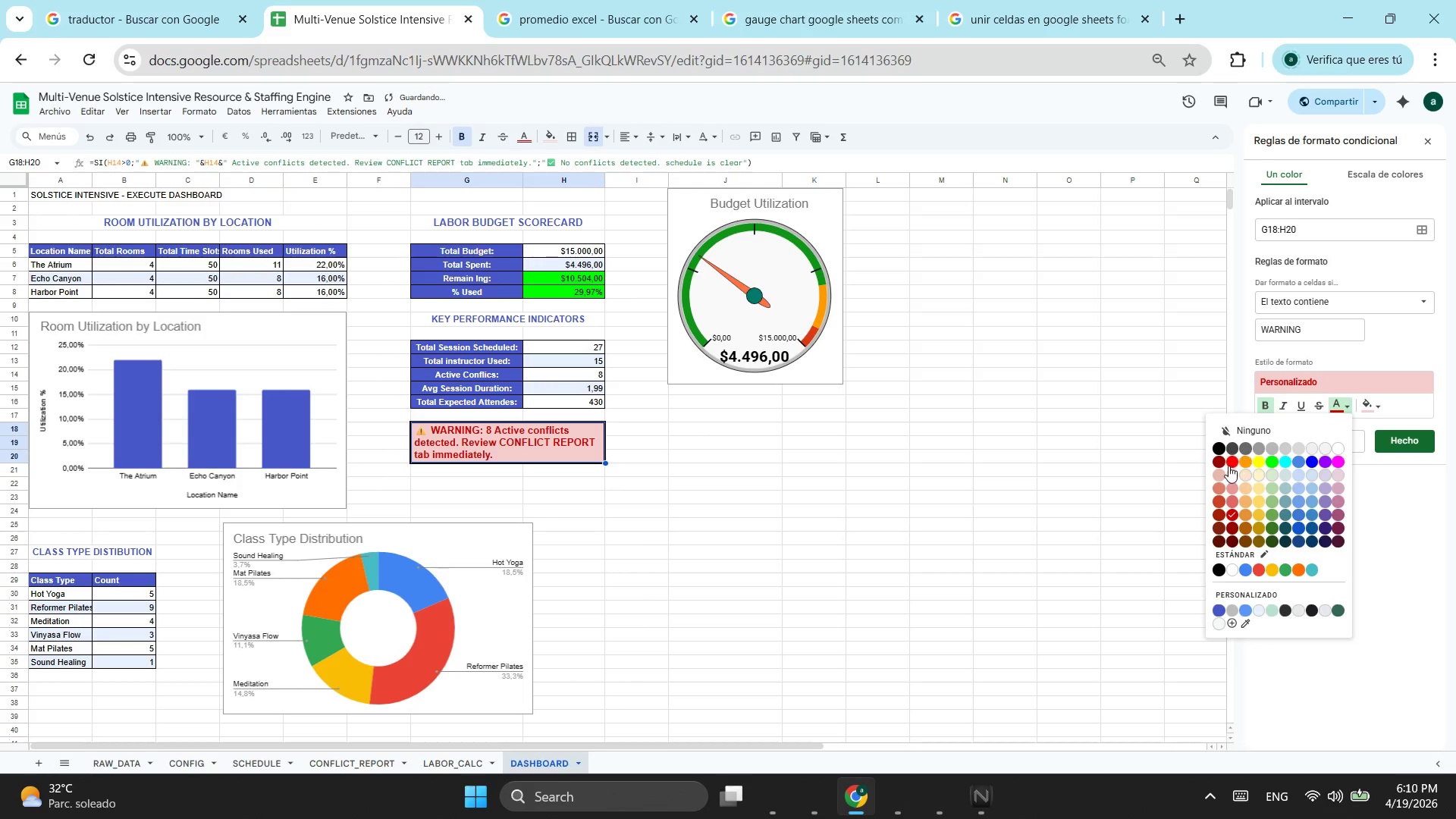 
left_click([1228, 466])
 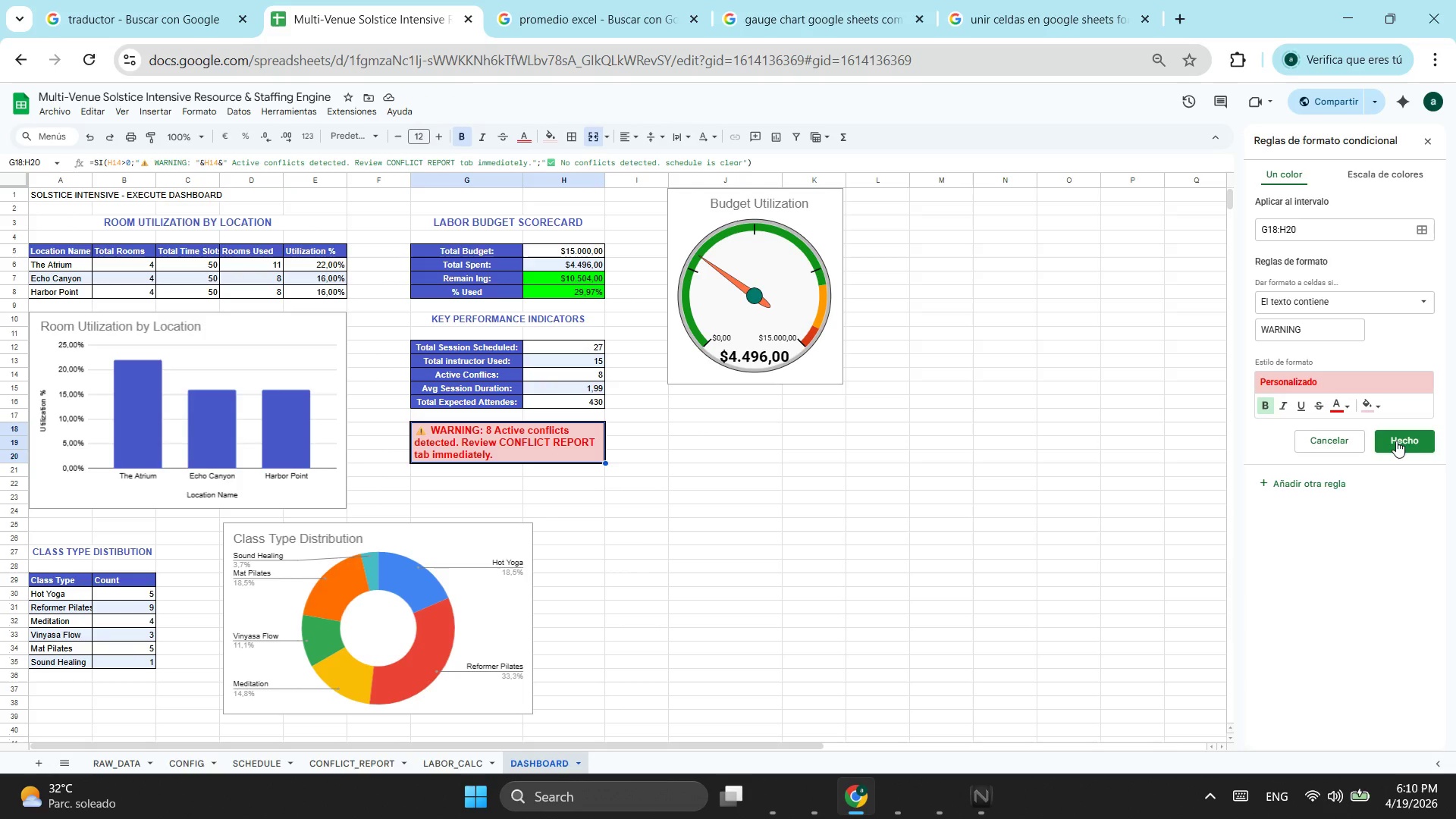 
wait(10.59)
 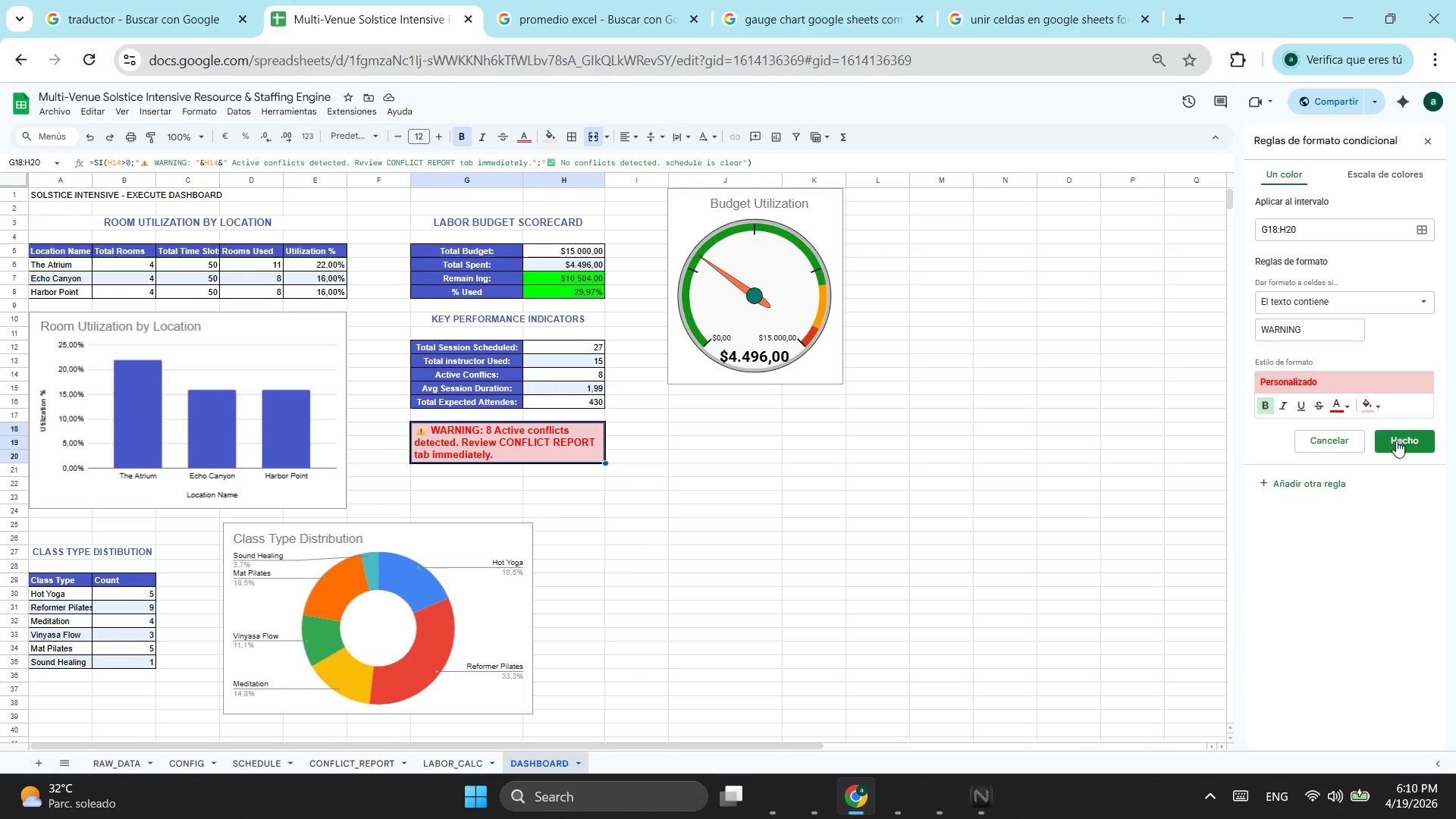 
left_click([1286, 484])
 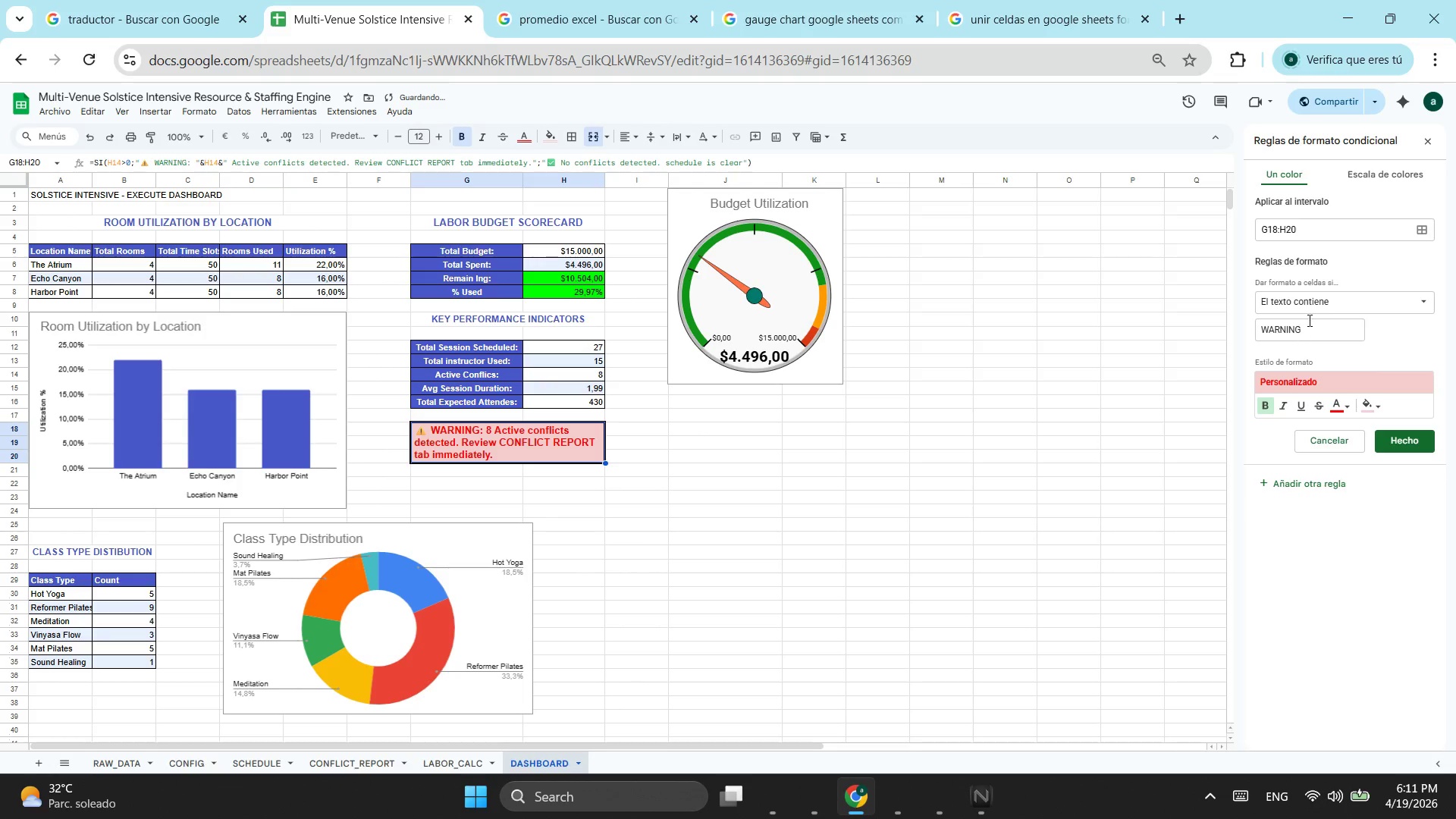 
left_click_drag(start_coordinate=[1317, 331], to_coordinate=[1221, 328])
 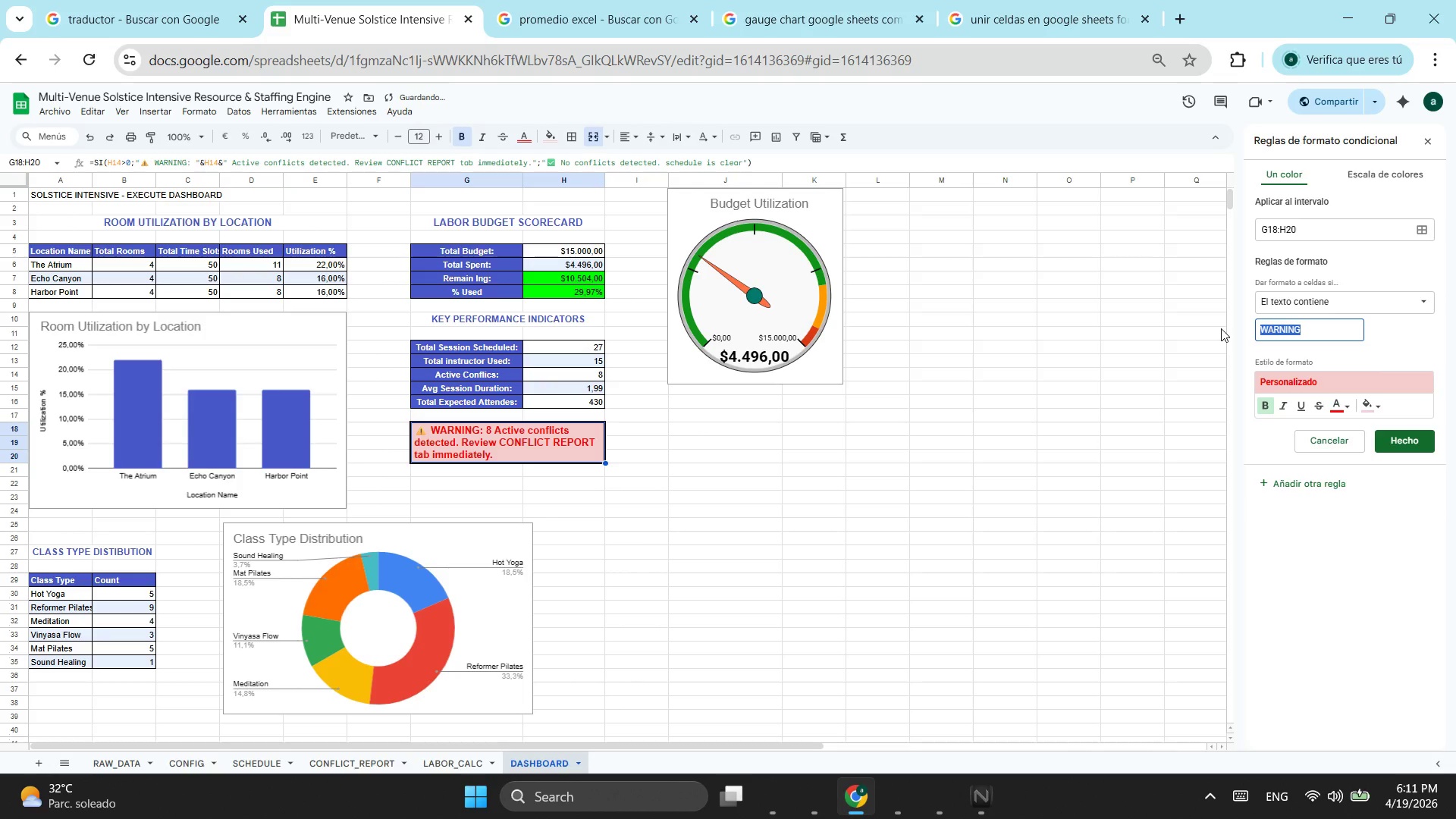 
type(No conflicts)
 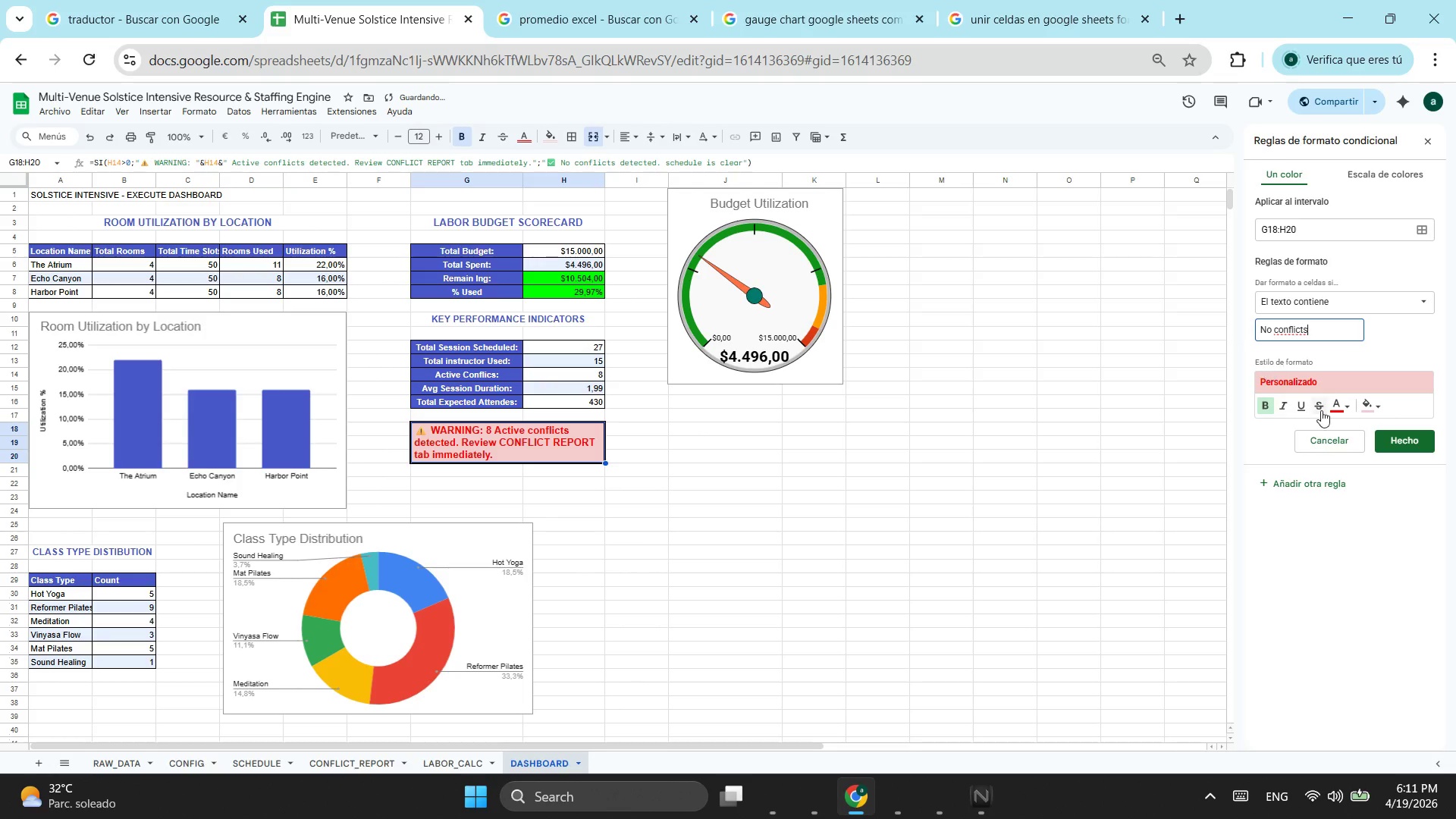 
left_click([1348, 404])
 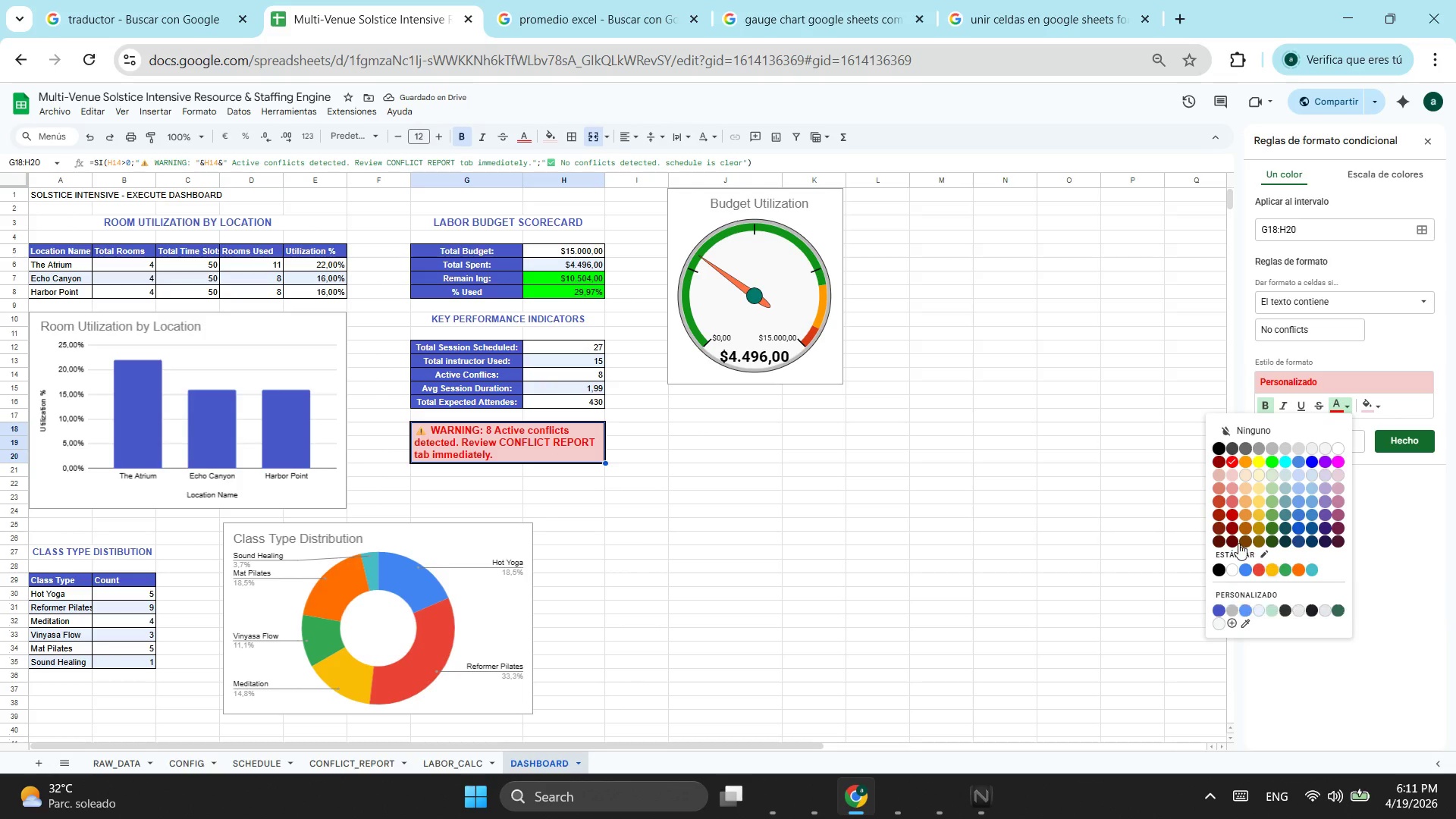 
left_click([1269, 459])
 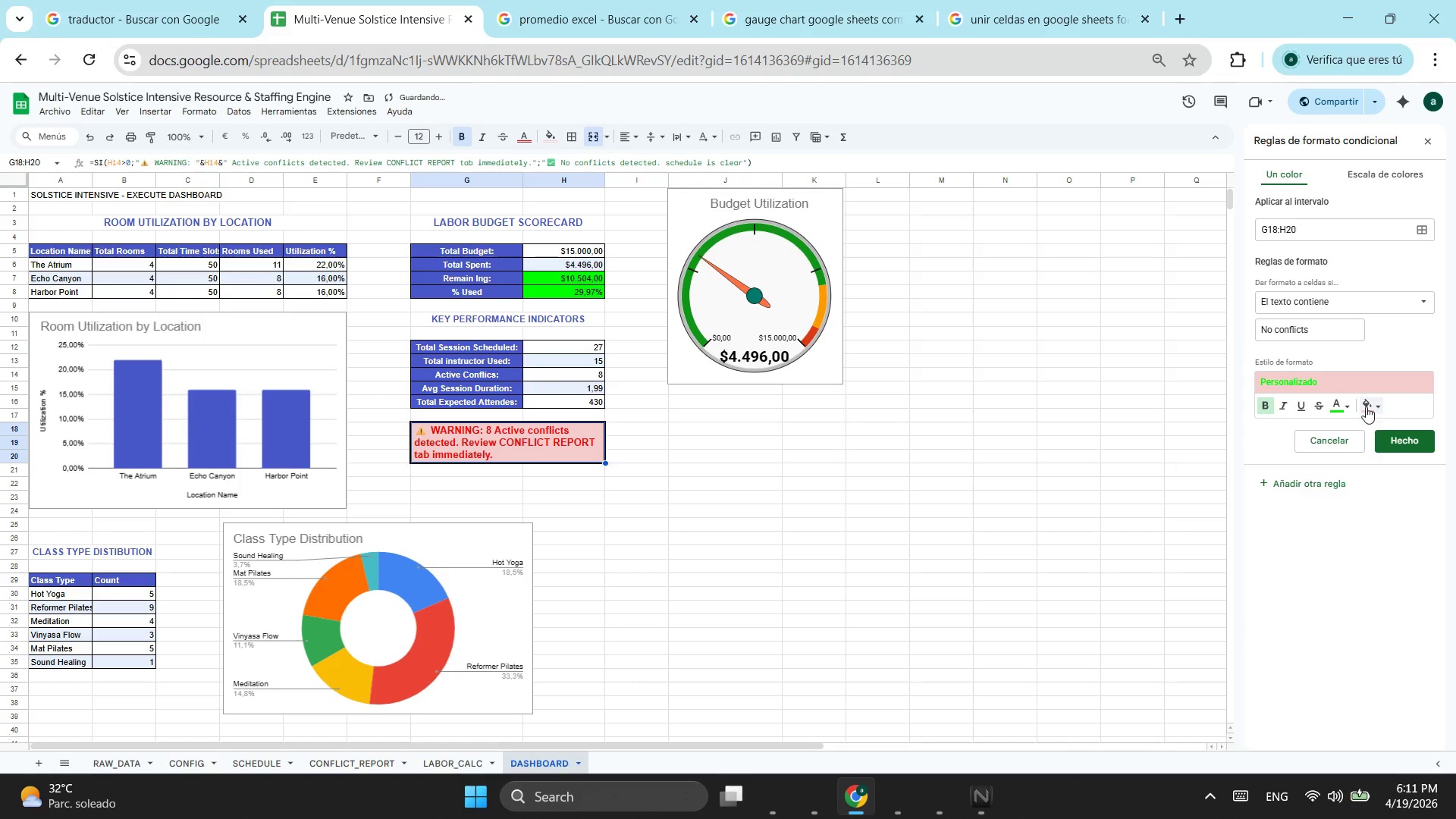 
left_click([1363, 406])
 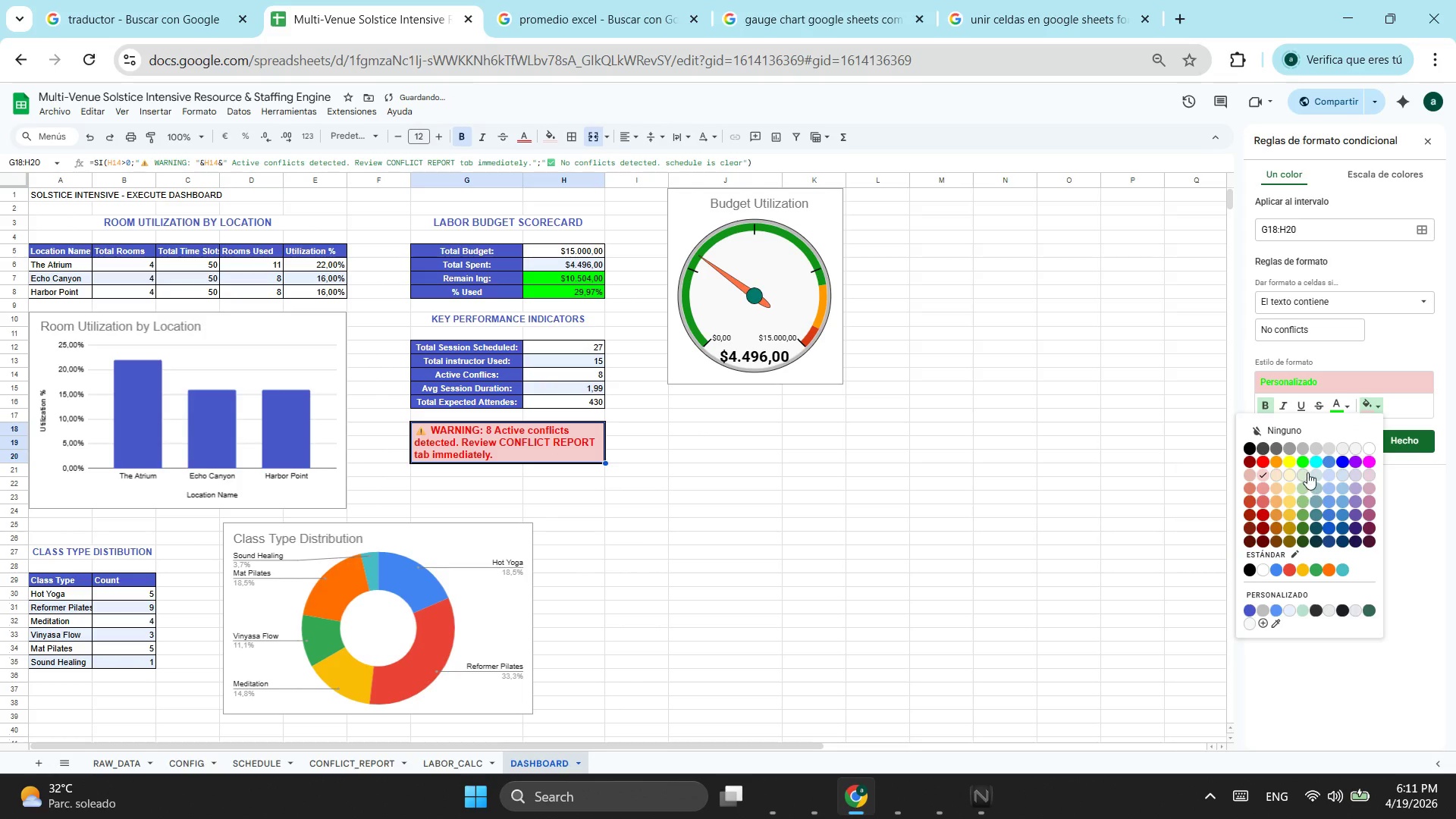 
left_click([1307, 471])
 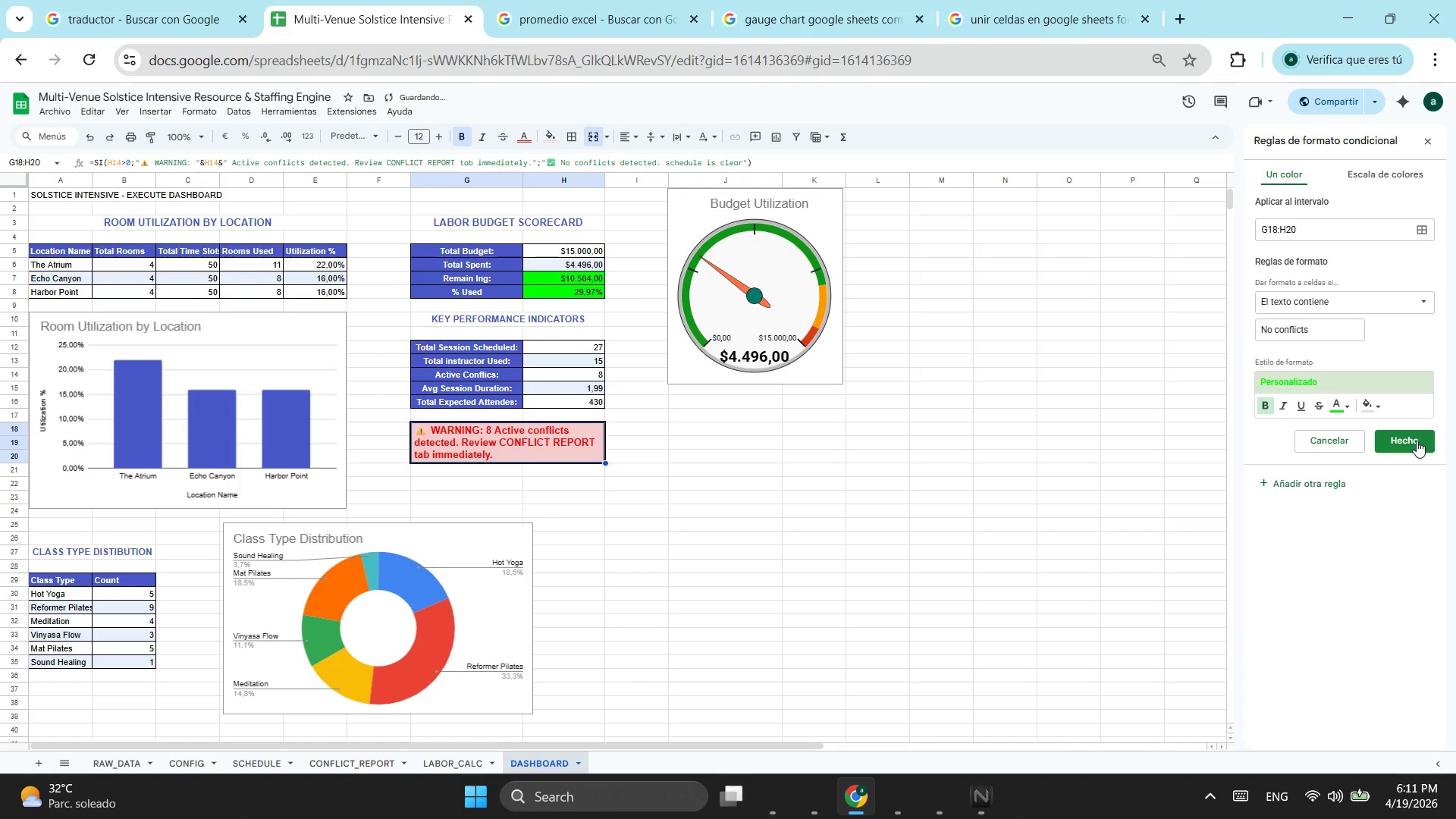 
left_click([1417, 441])
 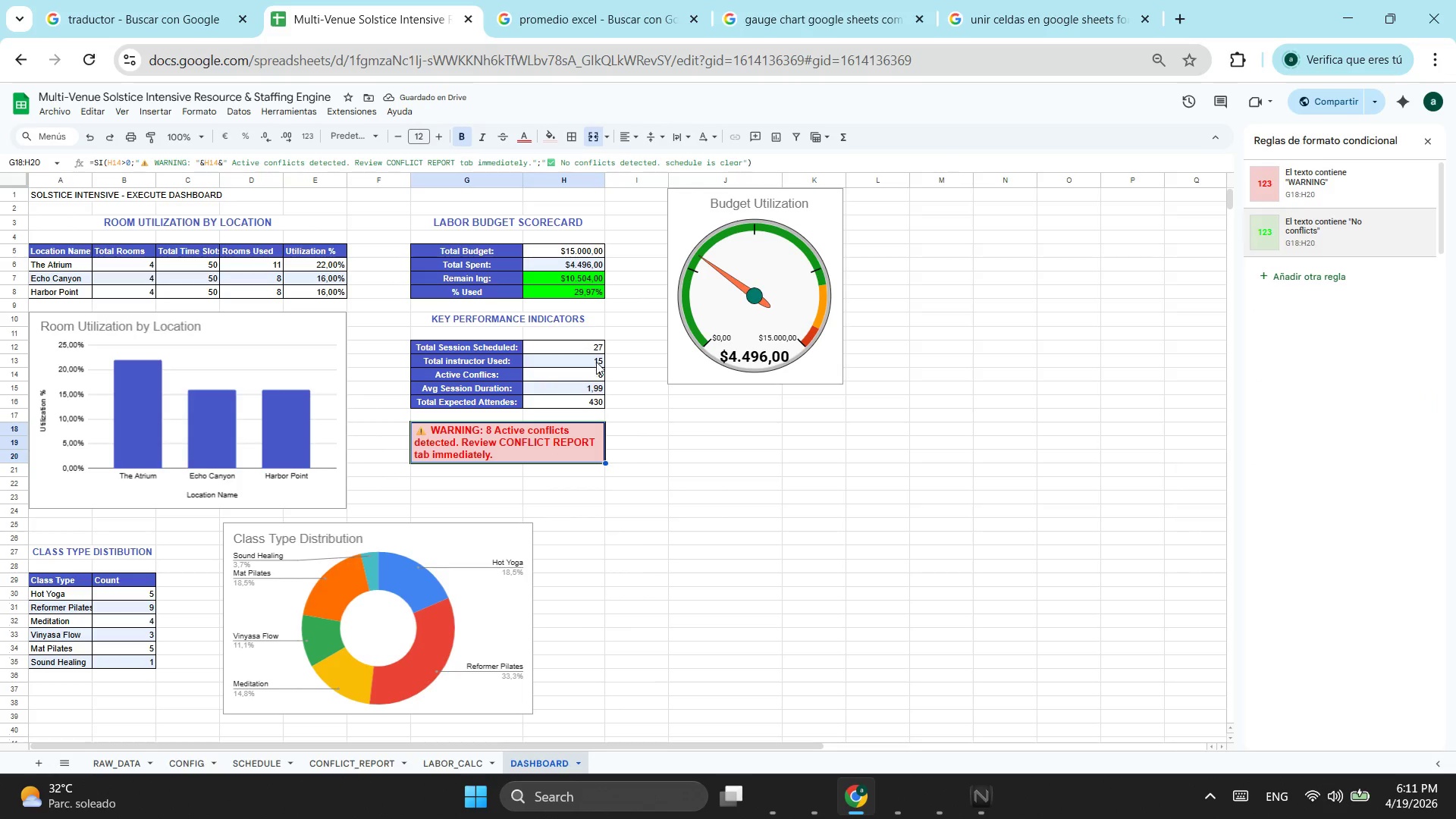 
left_click([599, 378])
 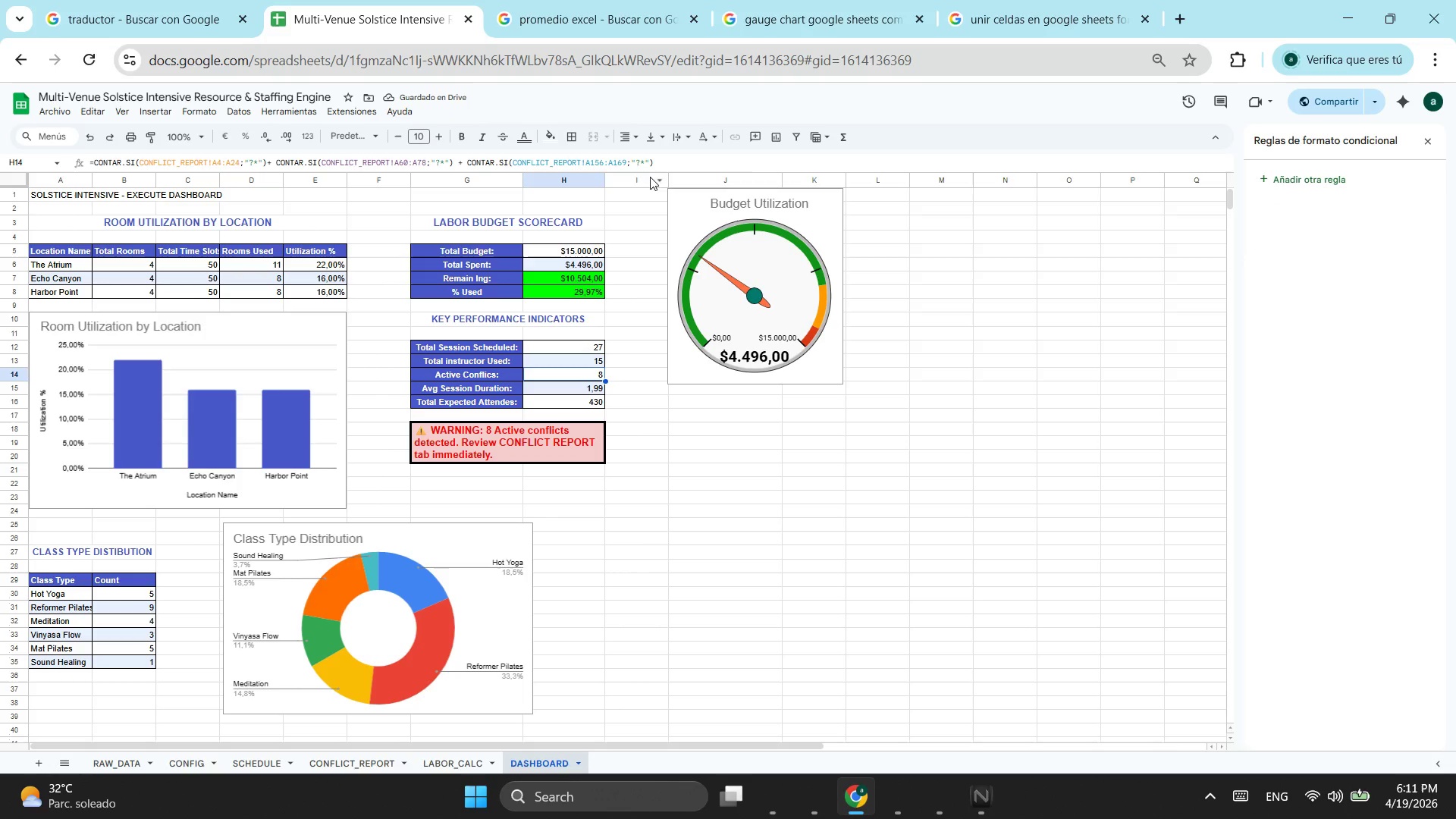 
left_click_drag(start_coordinate=[670, 165], to_coordinate=[0, 169])
 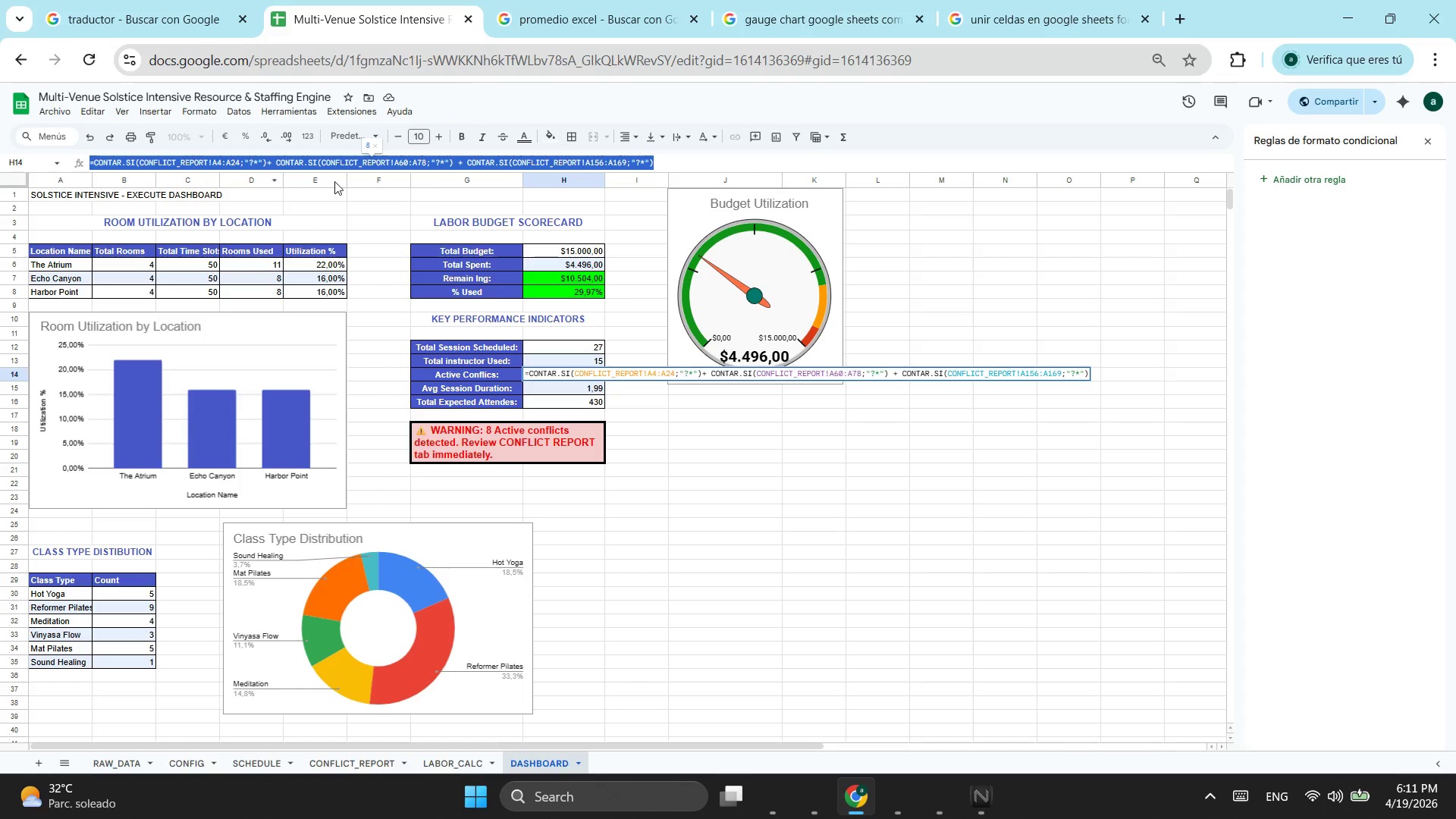 
key(Control+ControlLeft)
 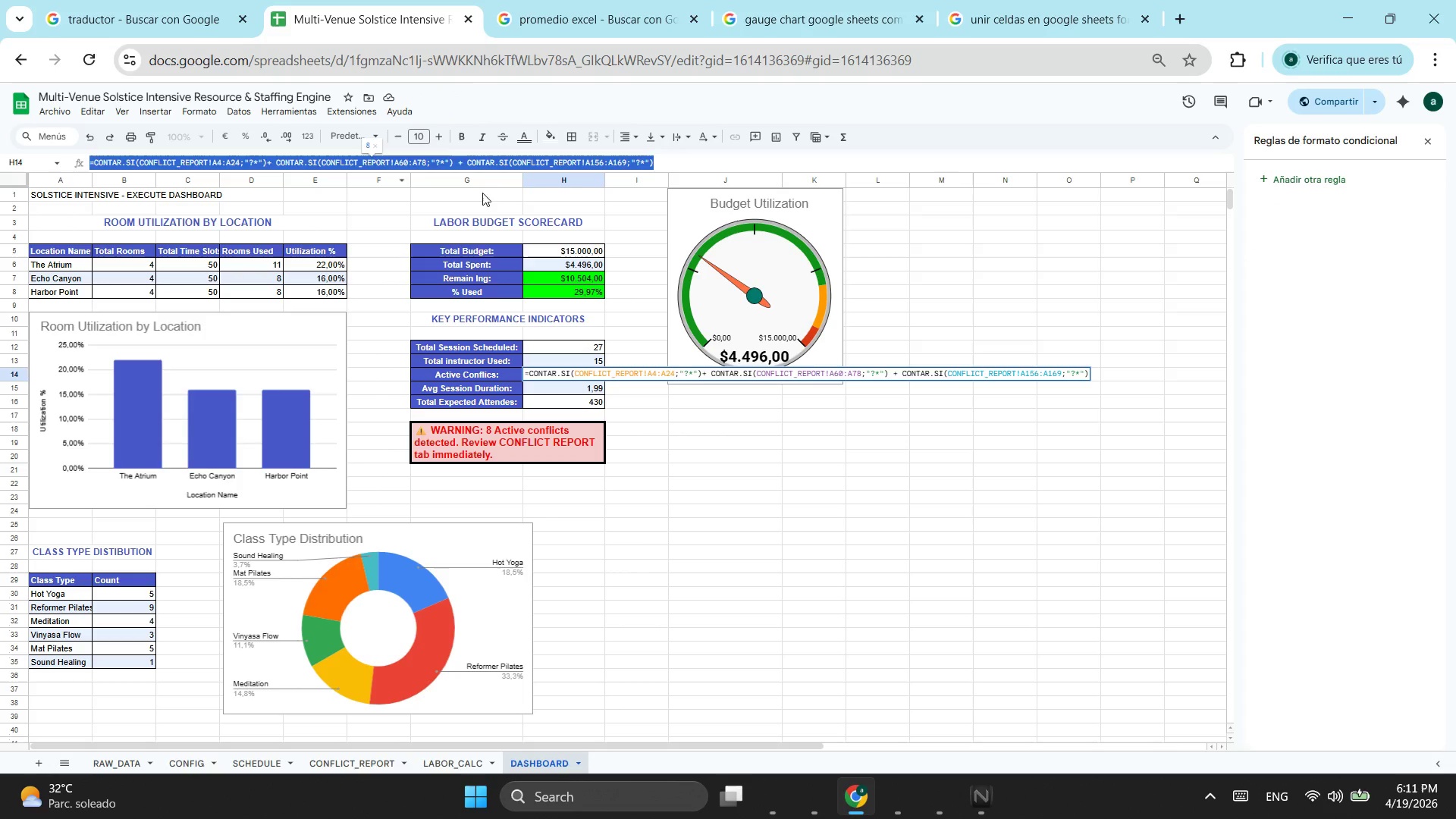 
key(Control+X)
 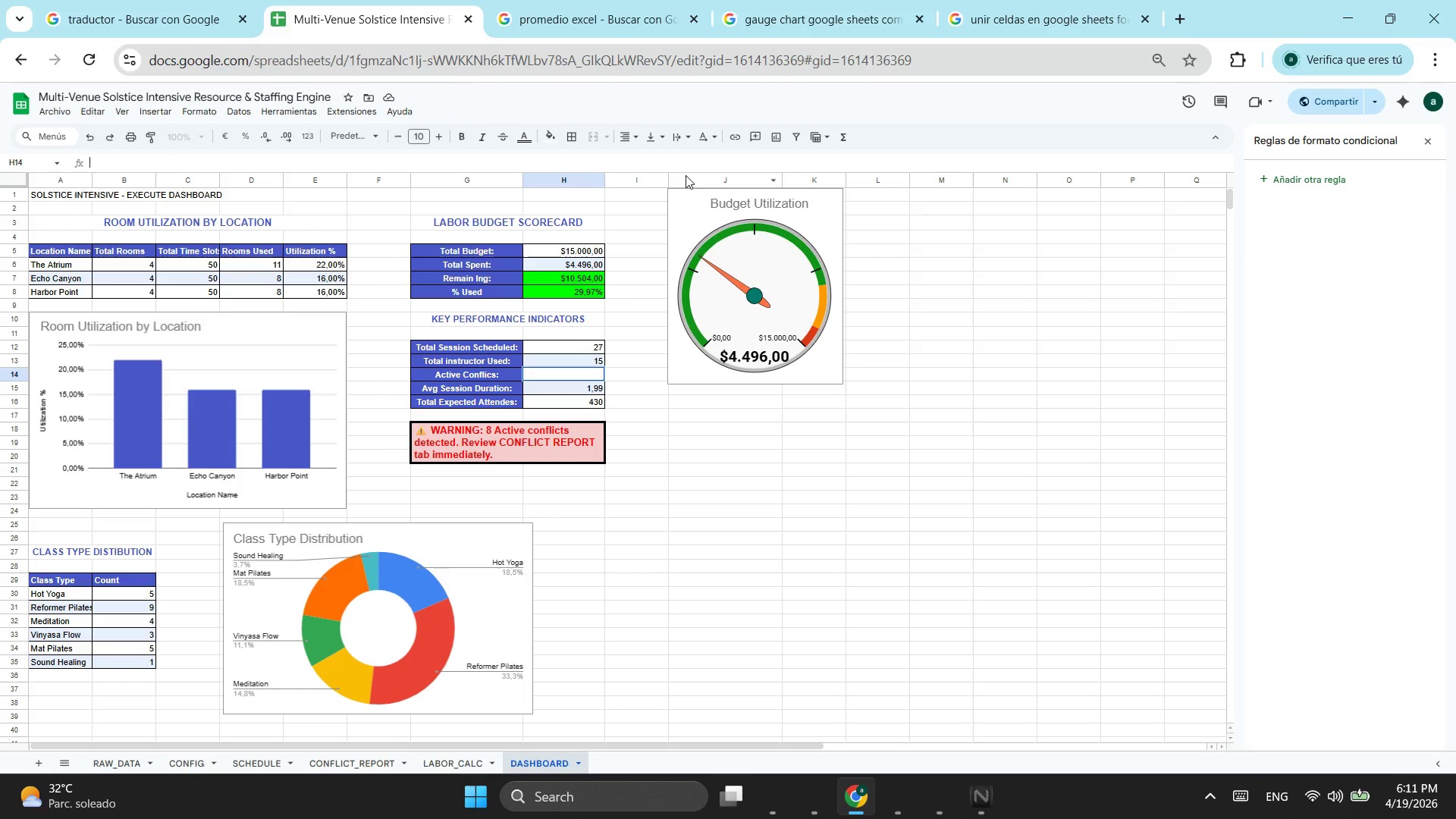 
key(0)
 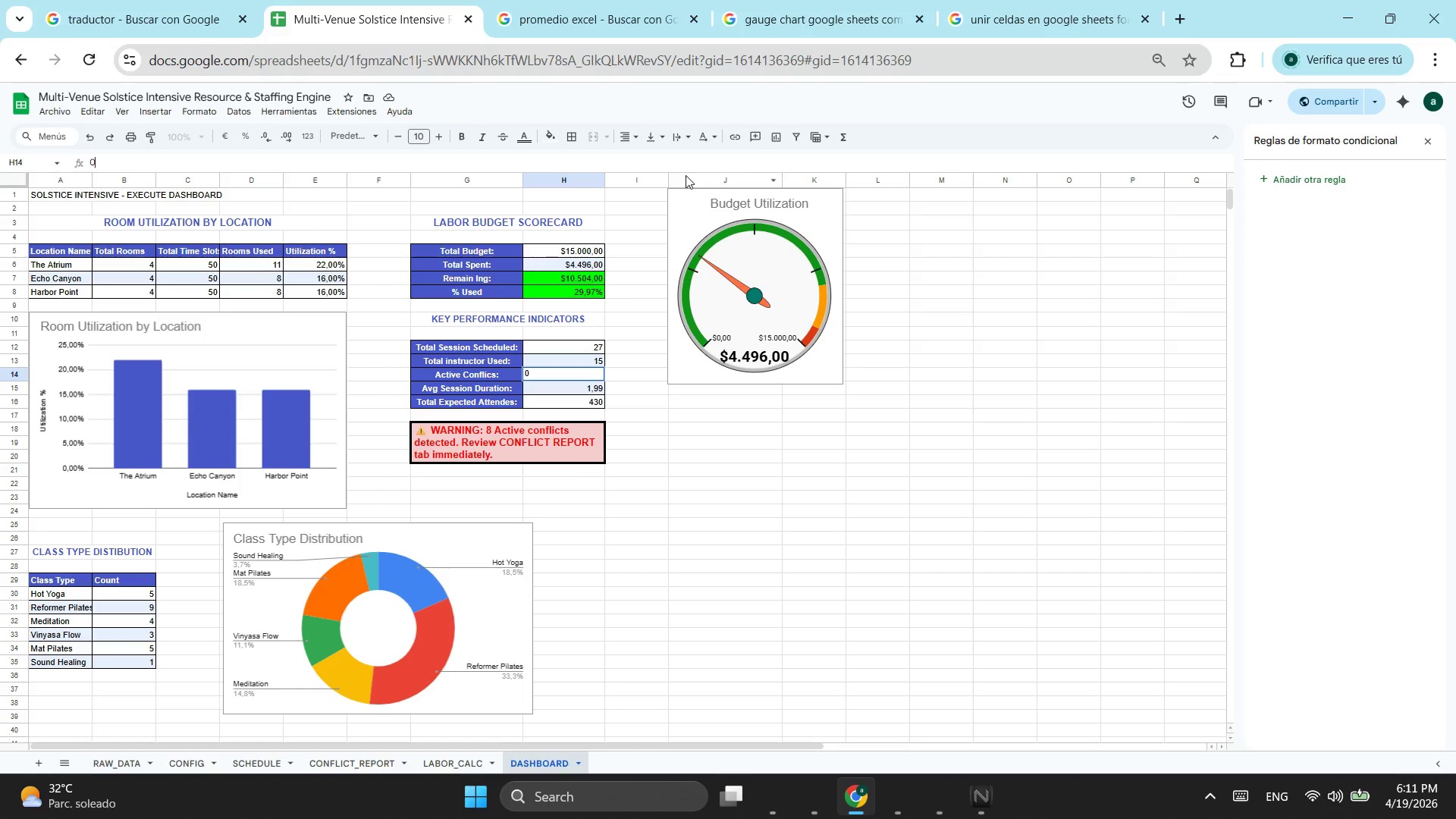 
key(Enter)
 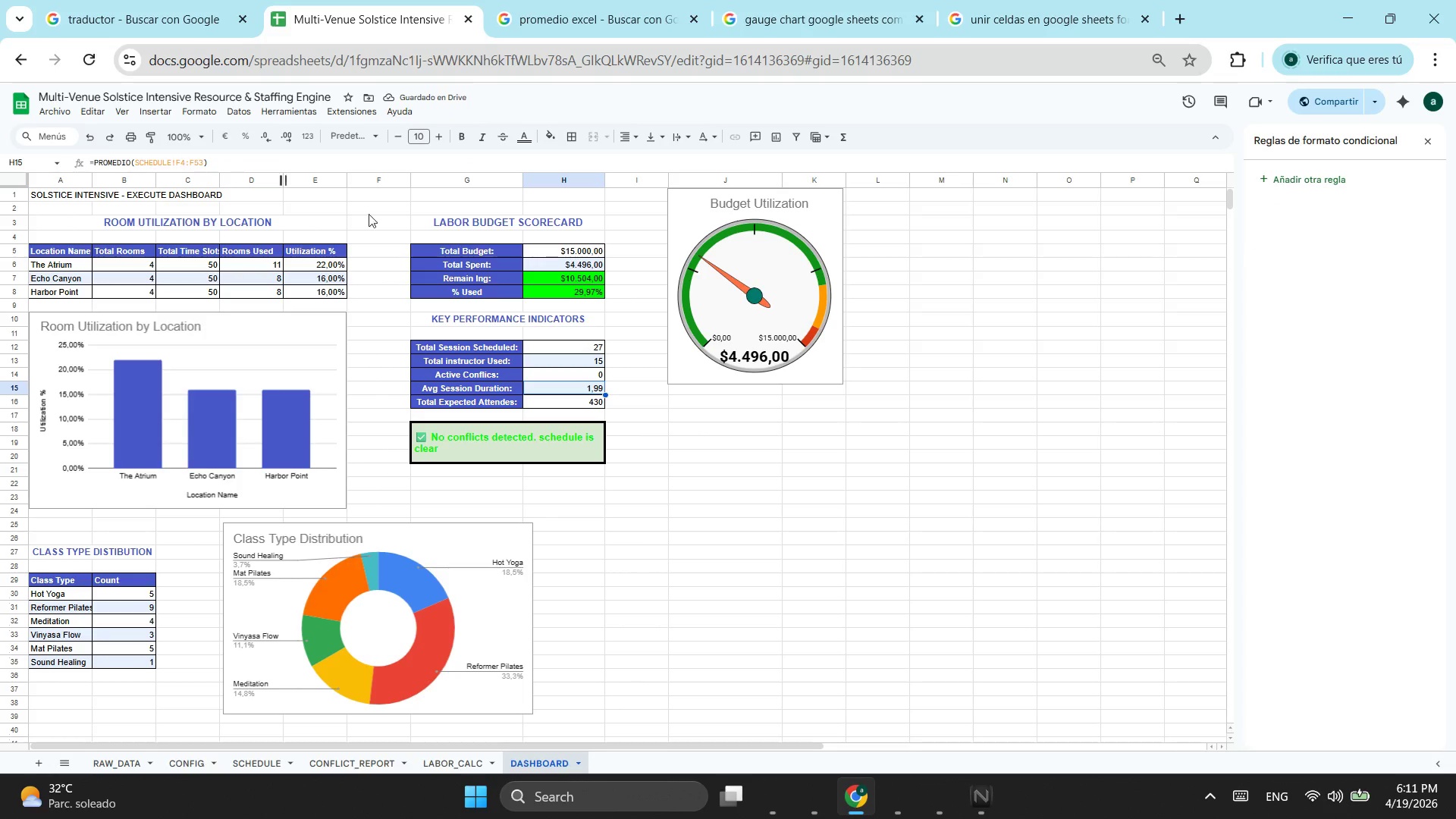 
left_click([595, 375])
 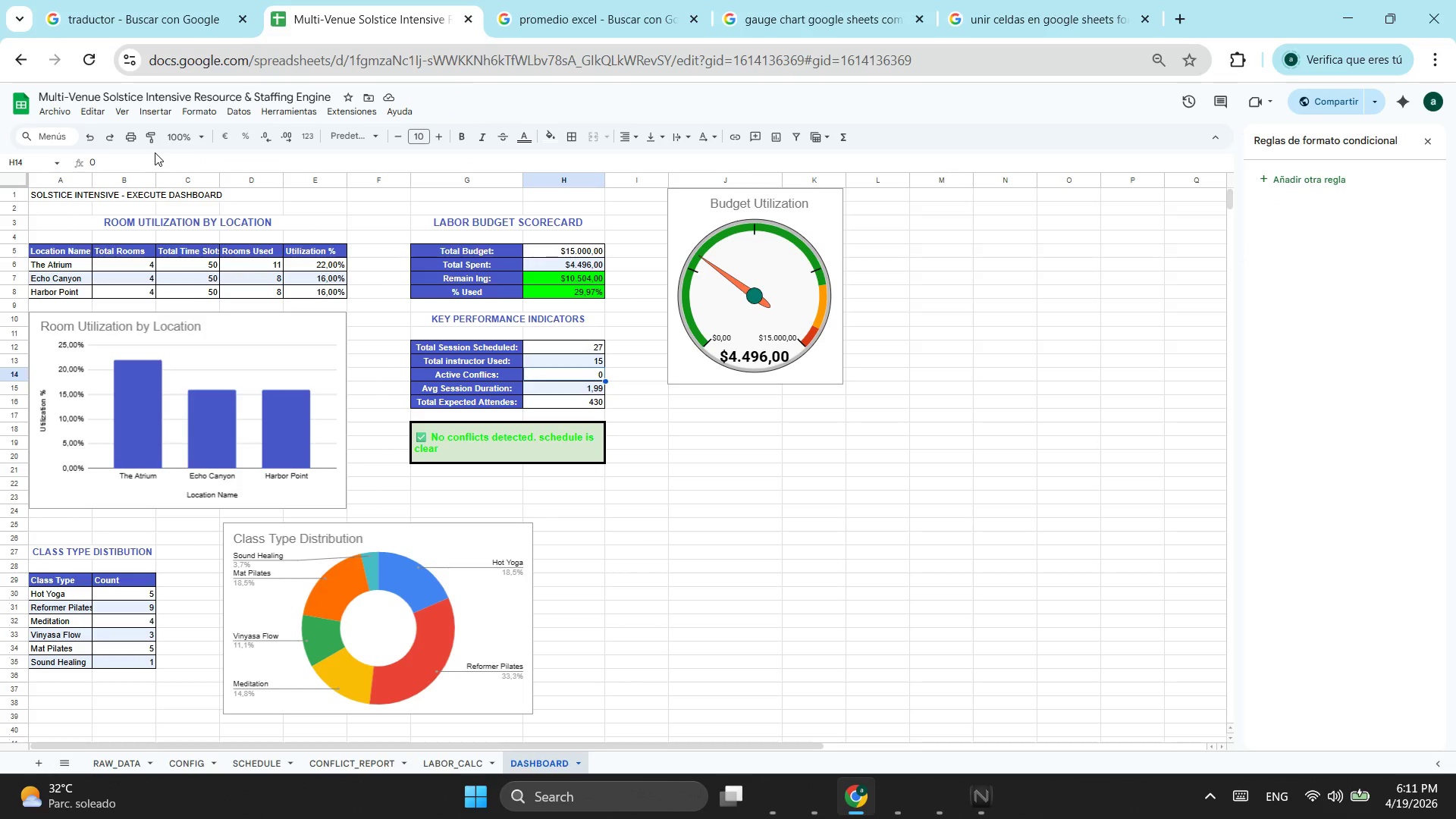 
left_click_drag(start_coordinate=[143, 160], to_coordinate=[11, 161])
 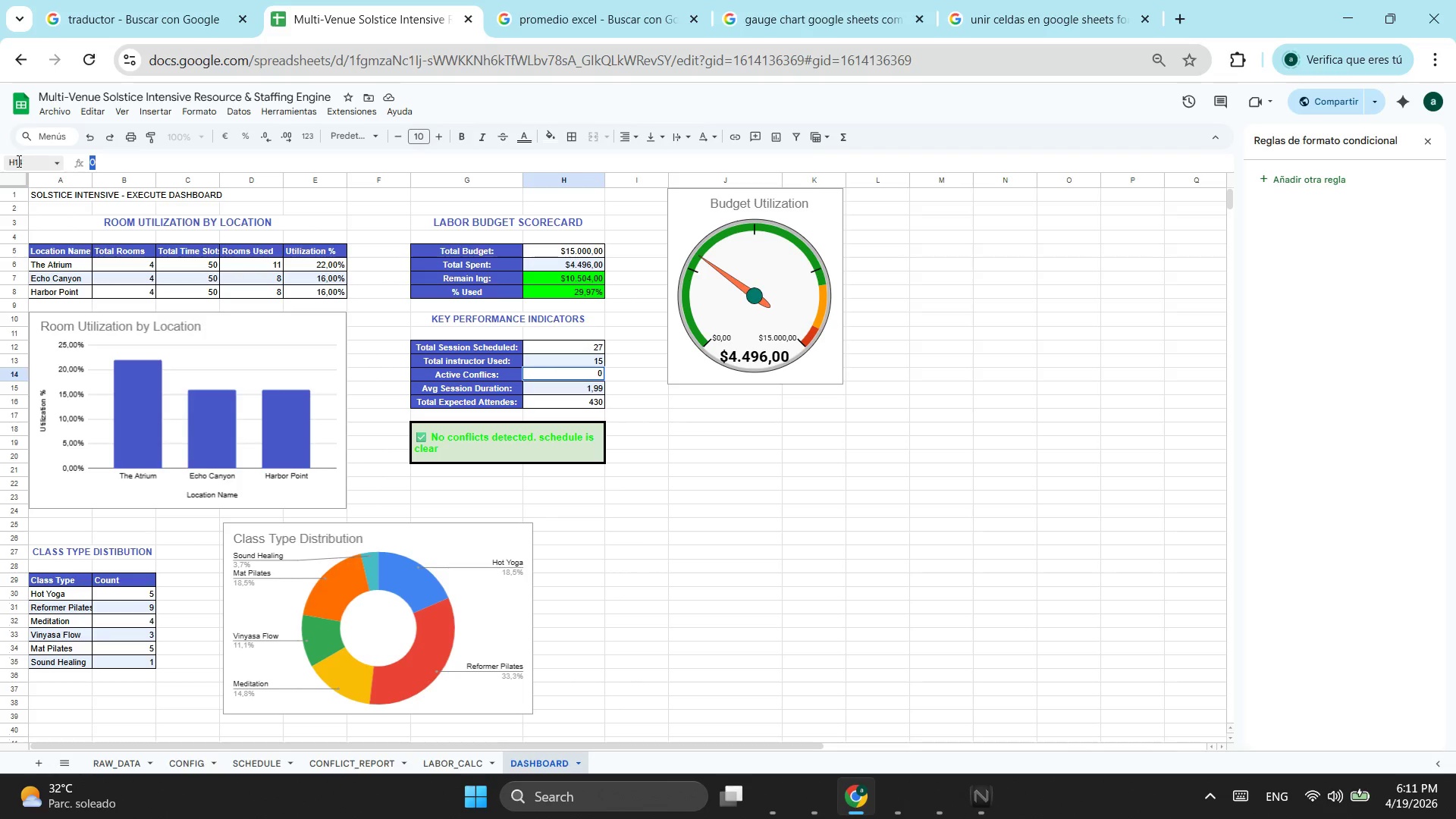 
key(Control+ControlLeft)
 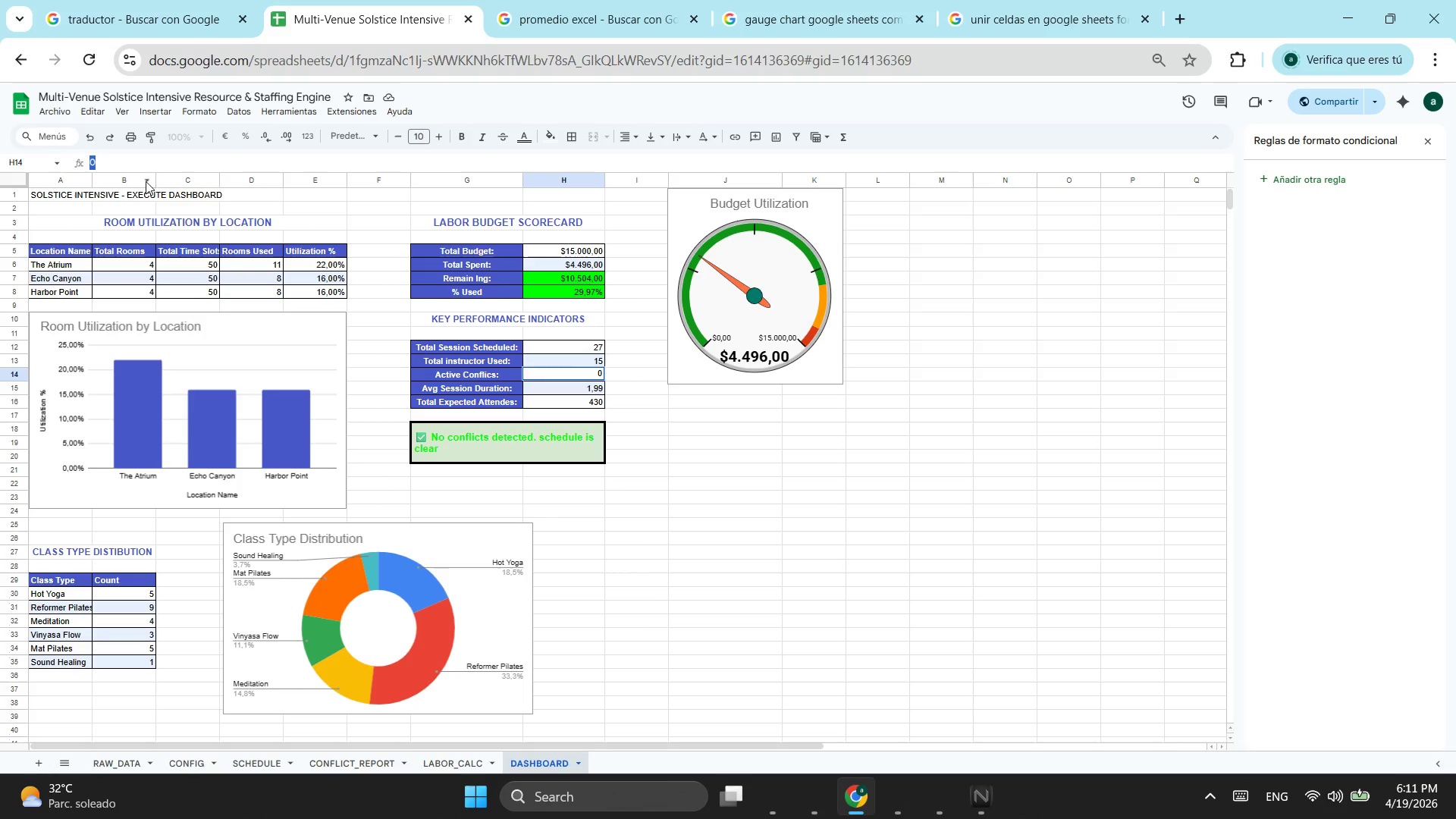 
key(Control+V)
 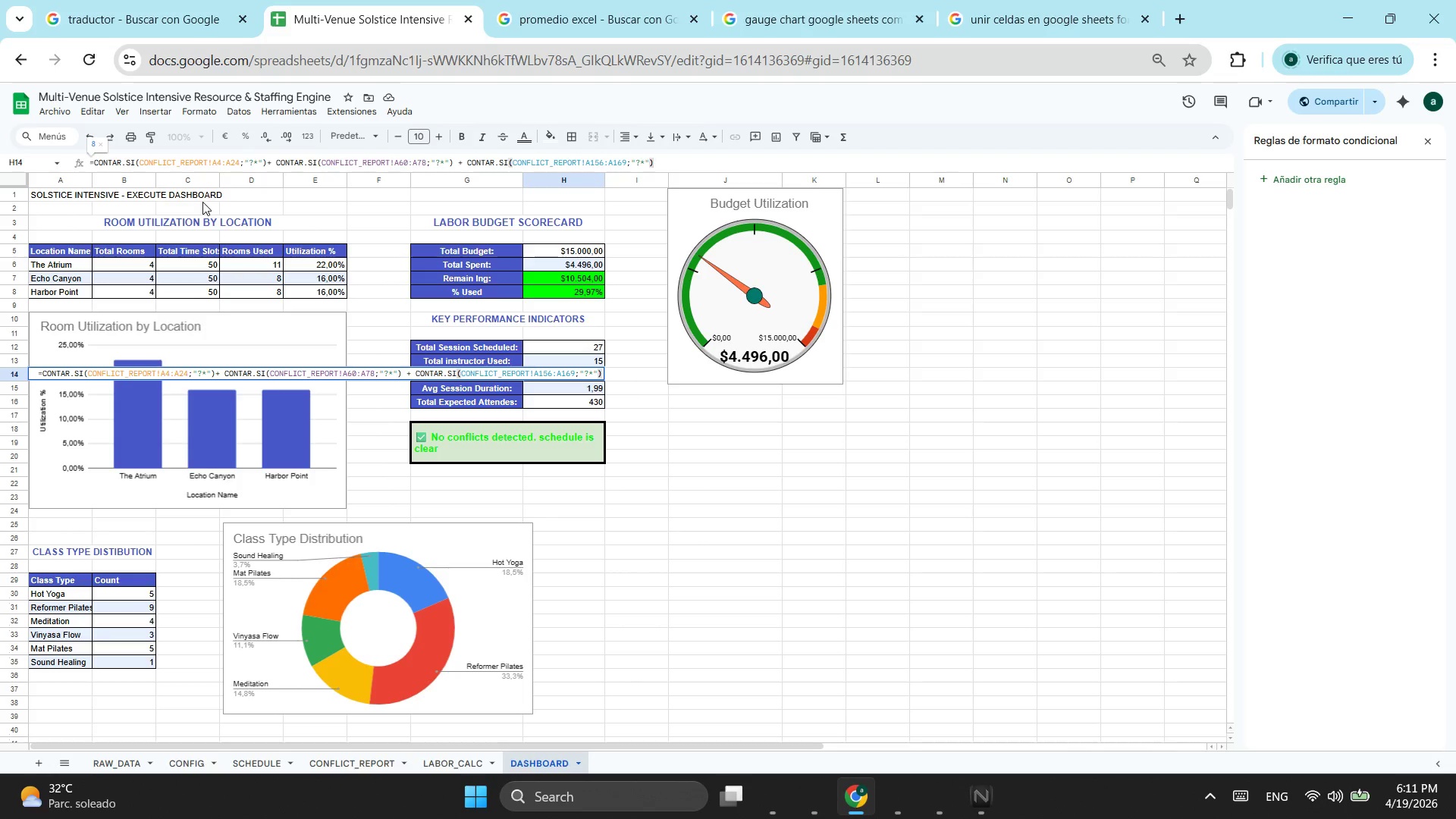 
key(Enter)
 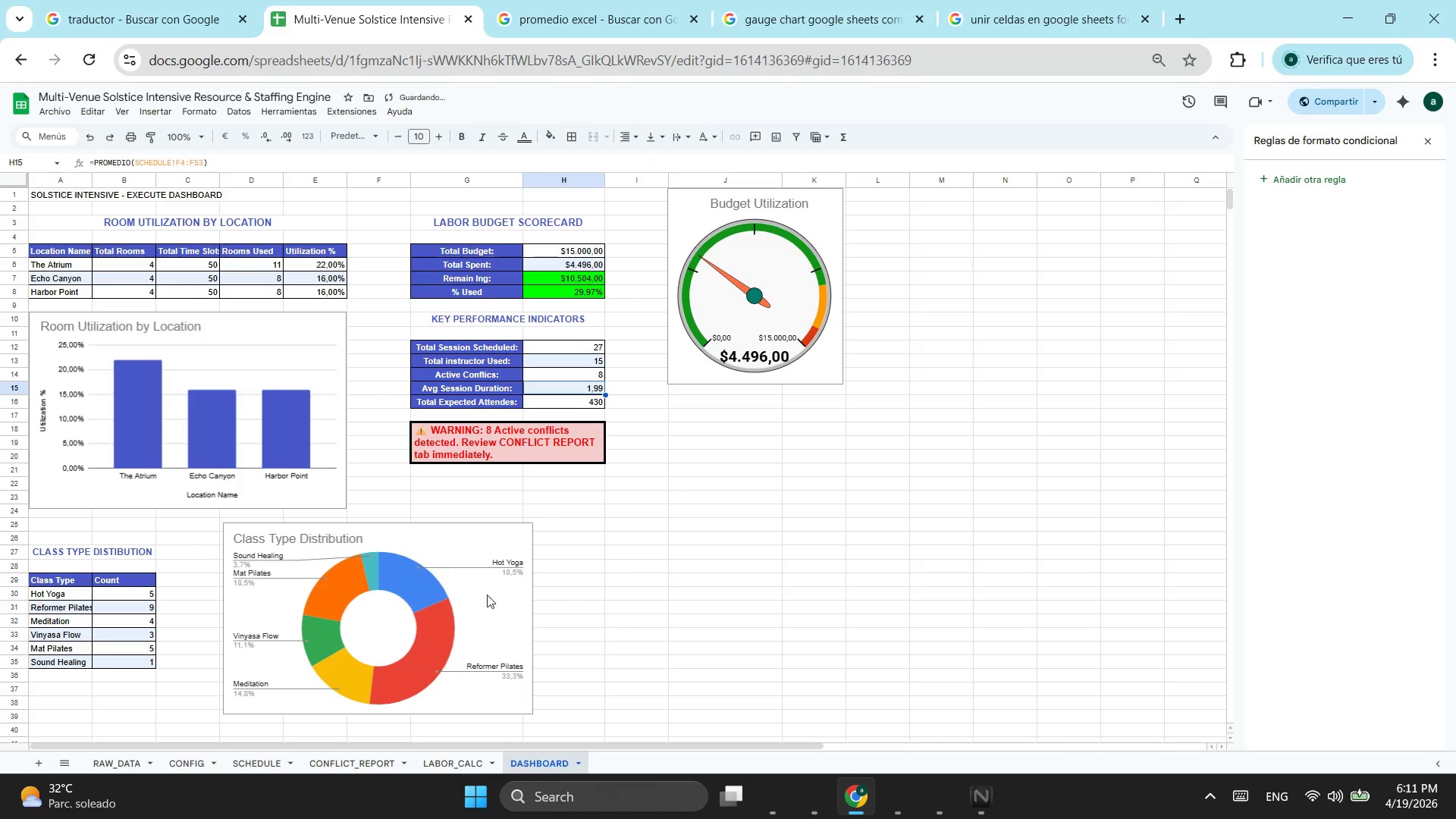 
left_click([573, 533])
 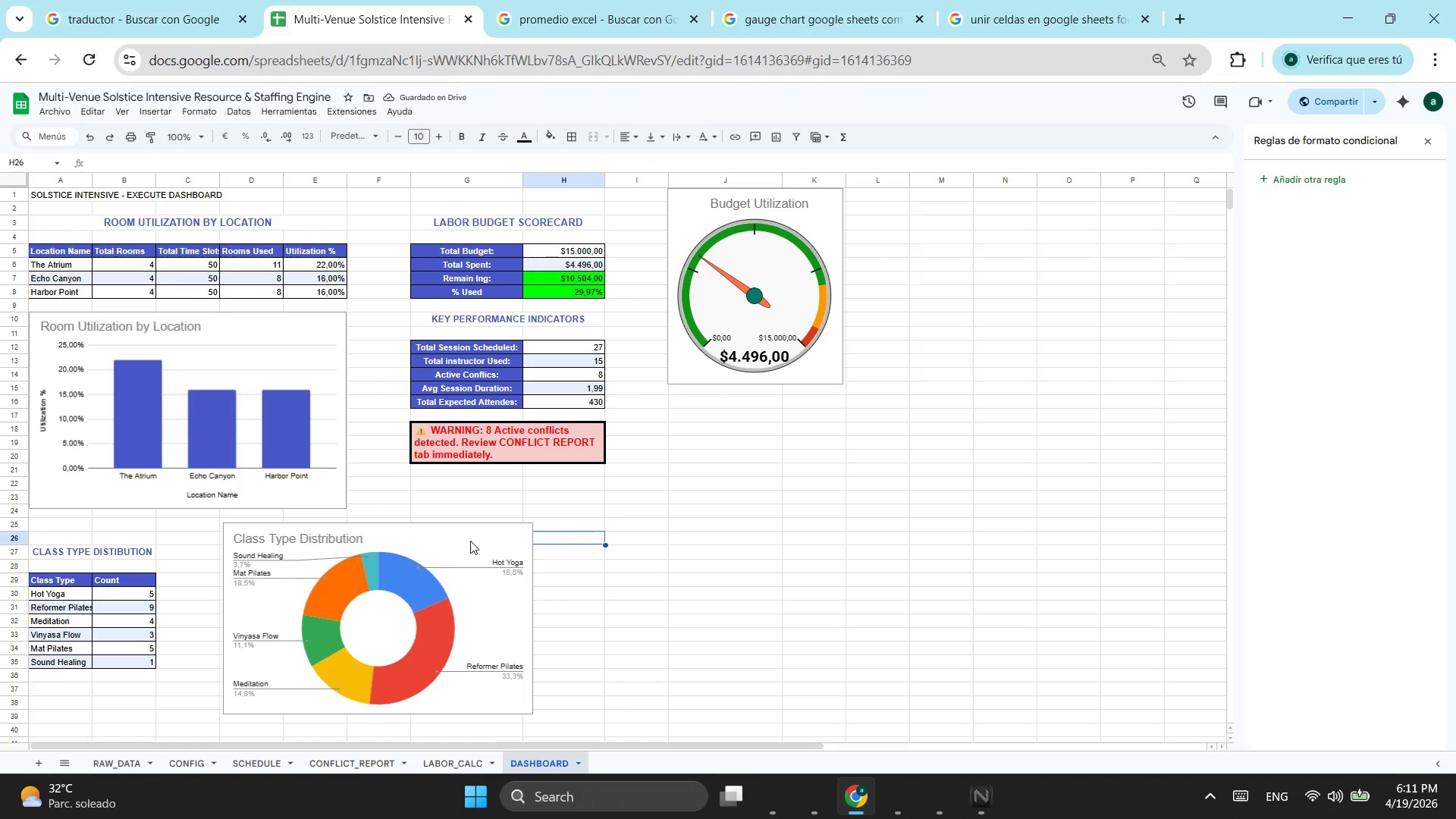 
left_click([465, 543])
 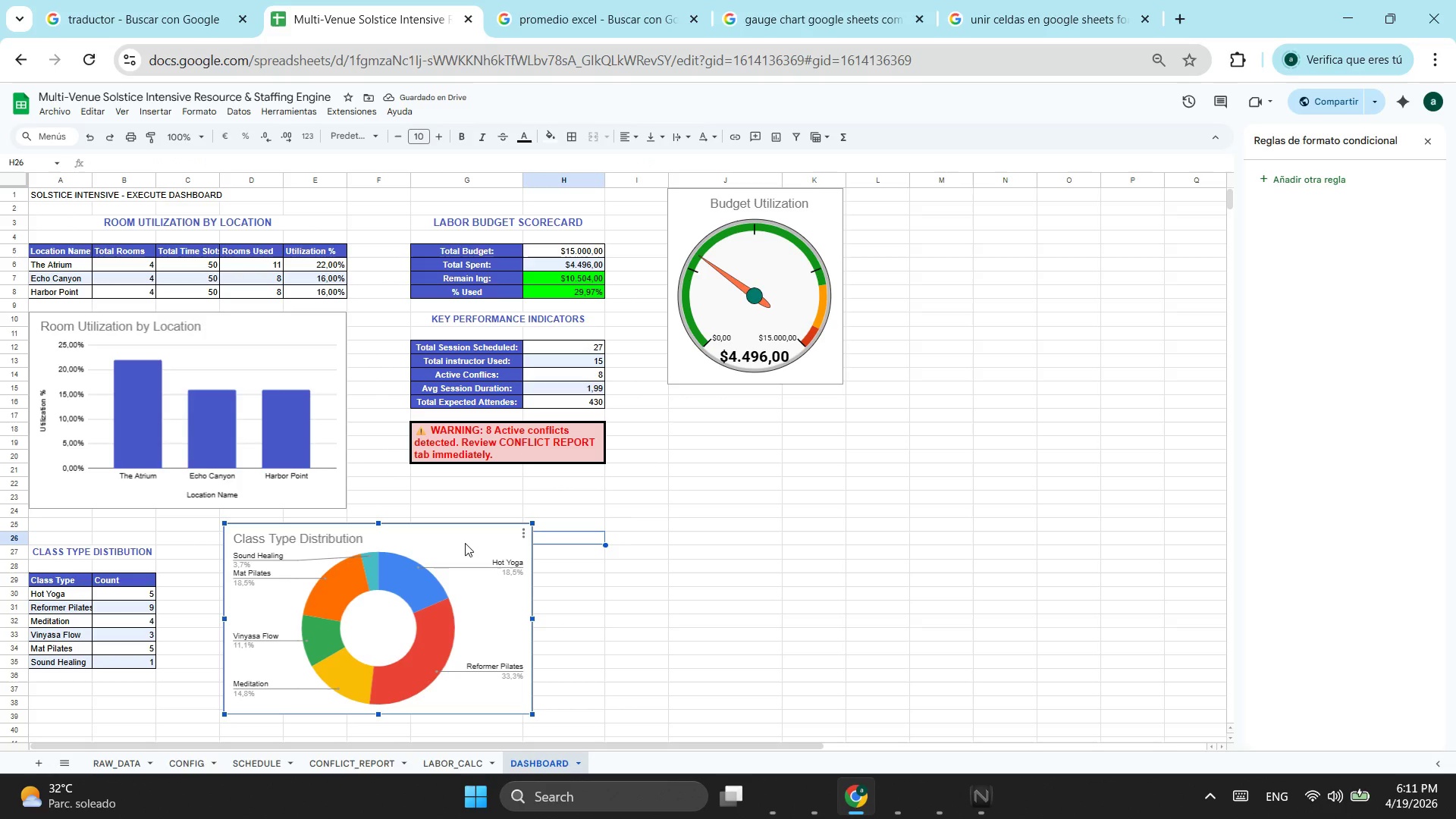 
left_click_drag(start_coordinate=[465, 543], to_coordinate=[406, 543])
 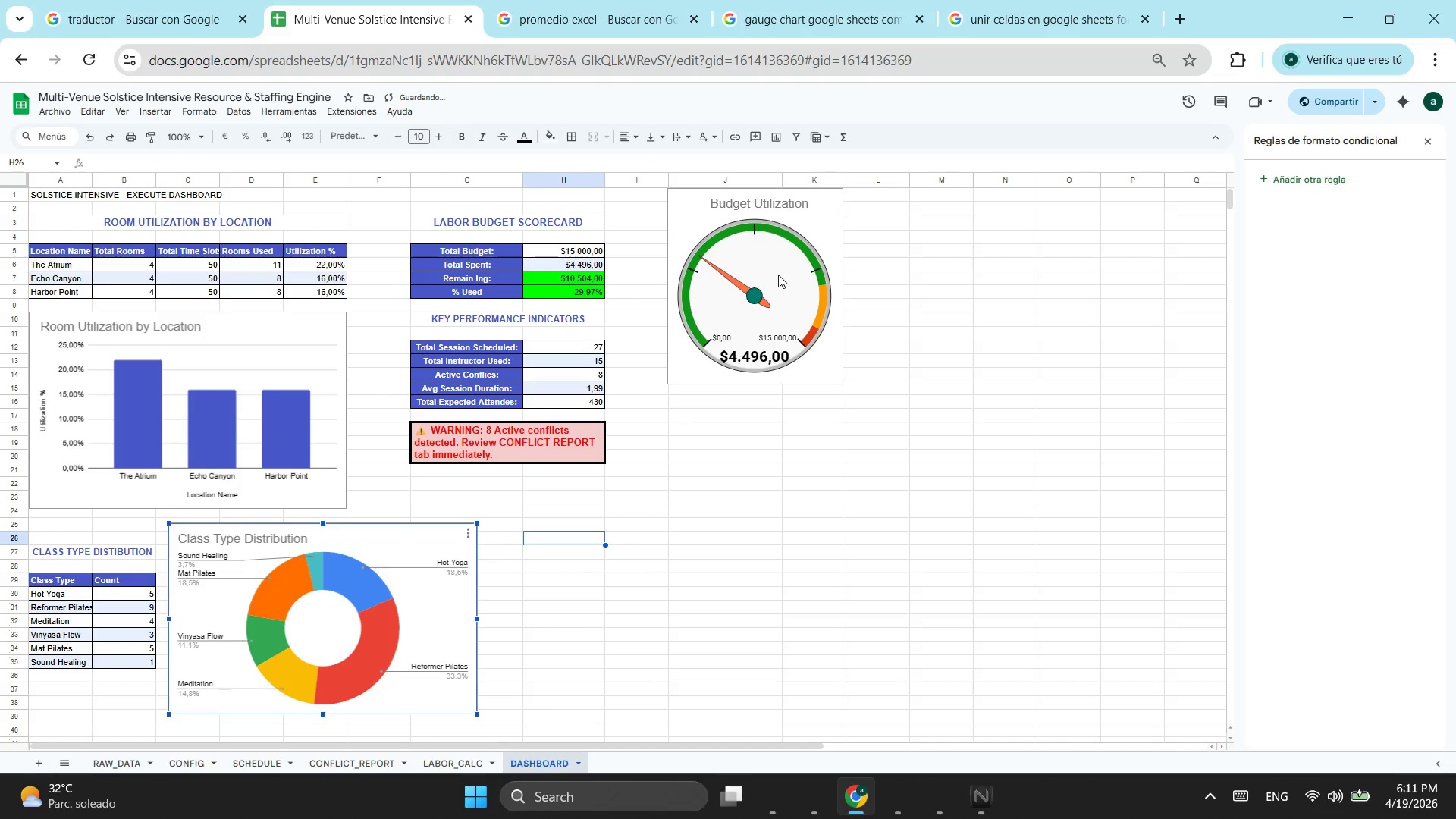 
left_click([778, 275])
 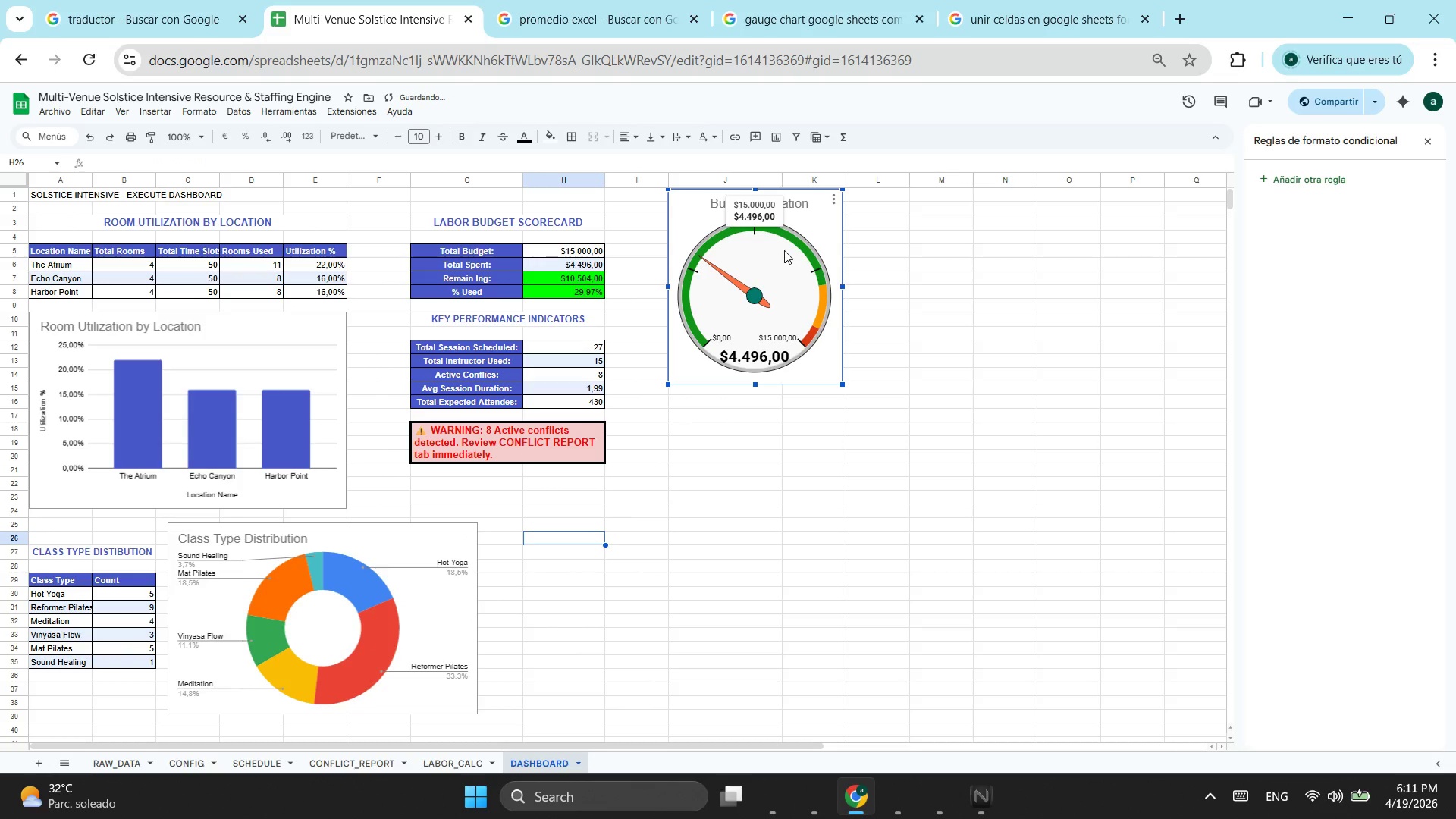 
left_click_drag(start_coordinate=[786, 246], to_coordinate=[763, 306])
 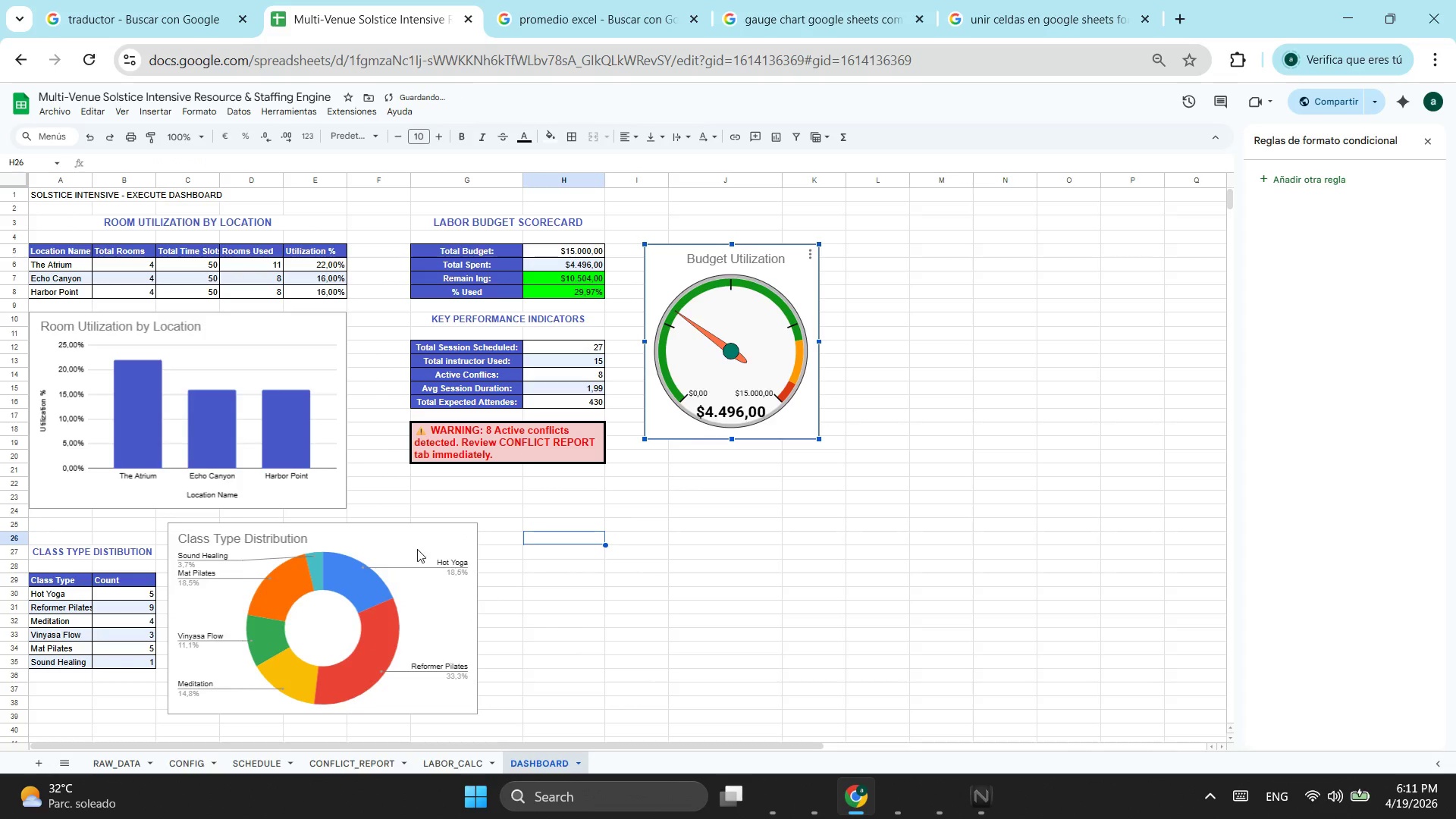 
left_click([417, 543])
 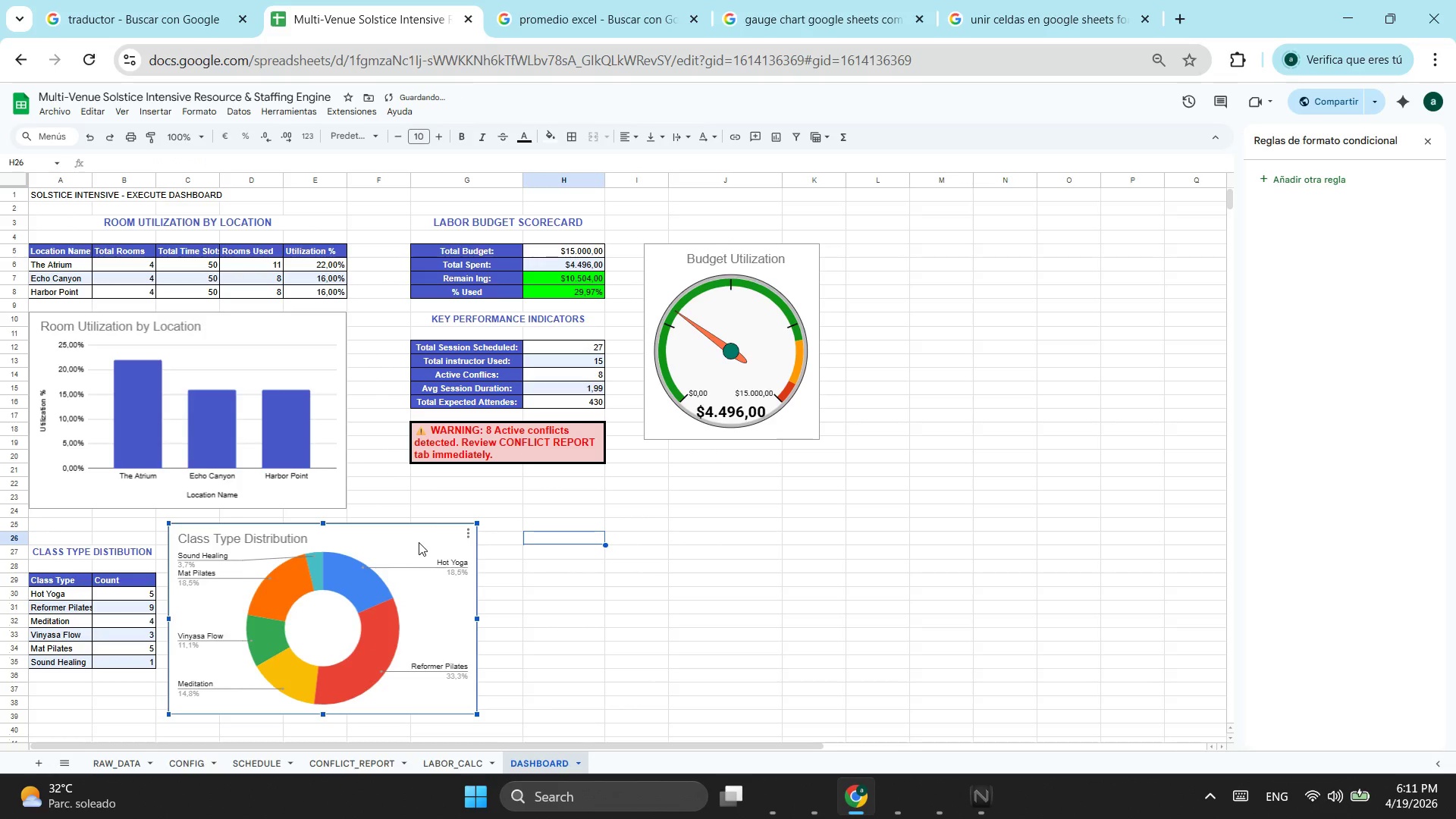 
left_click_drag(start_coordinate=[419, 542], to_coordinate=[473, 550])
 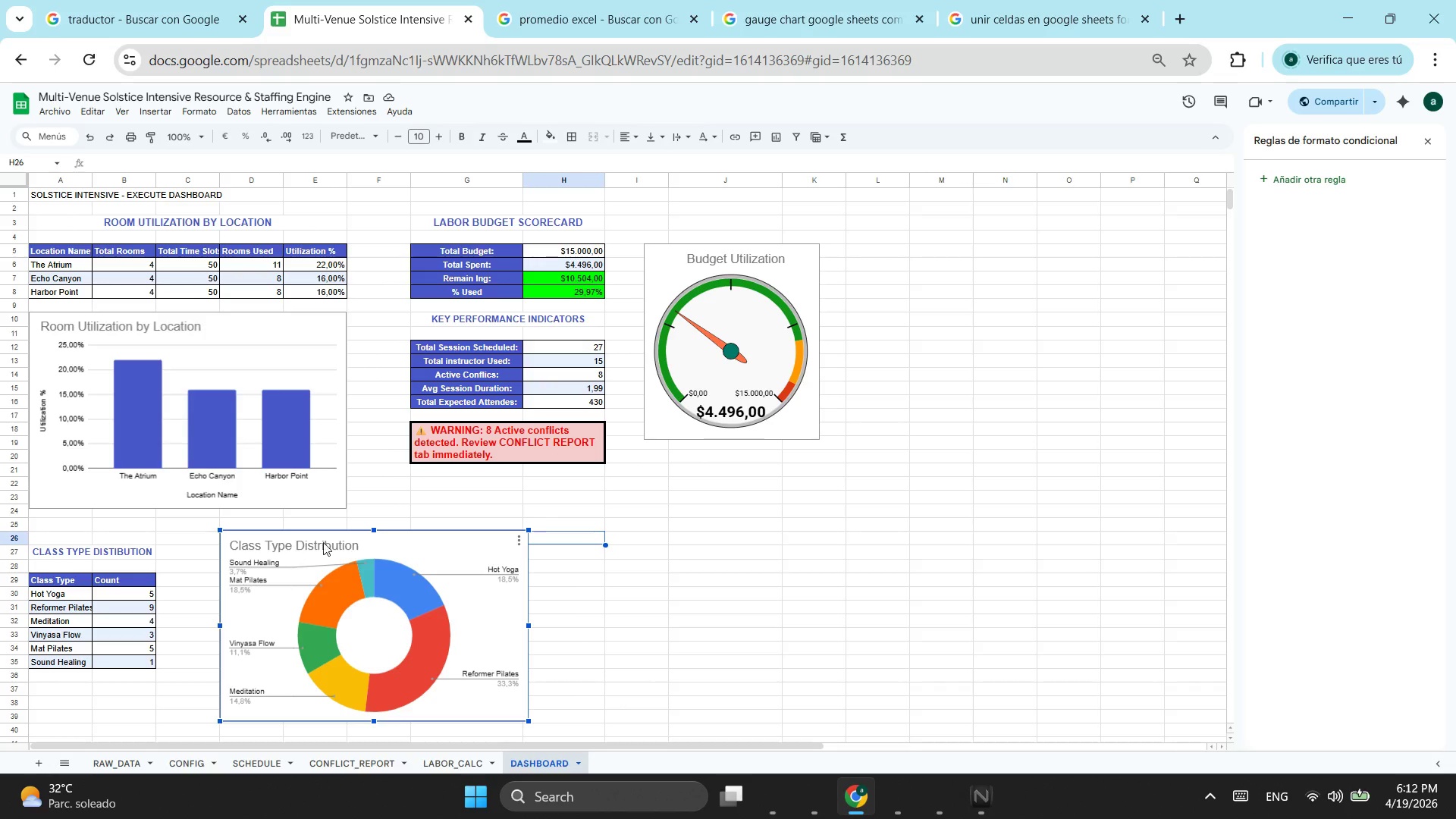 
wait(28.12)
 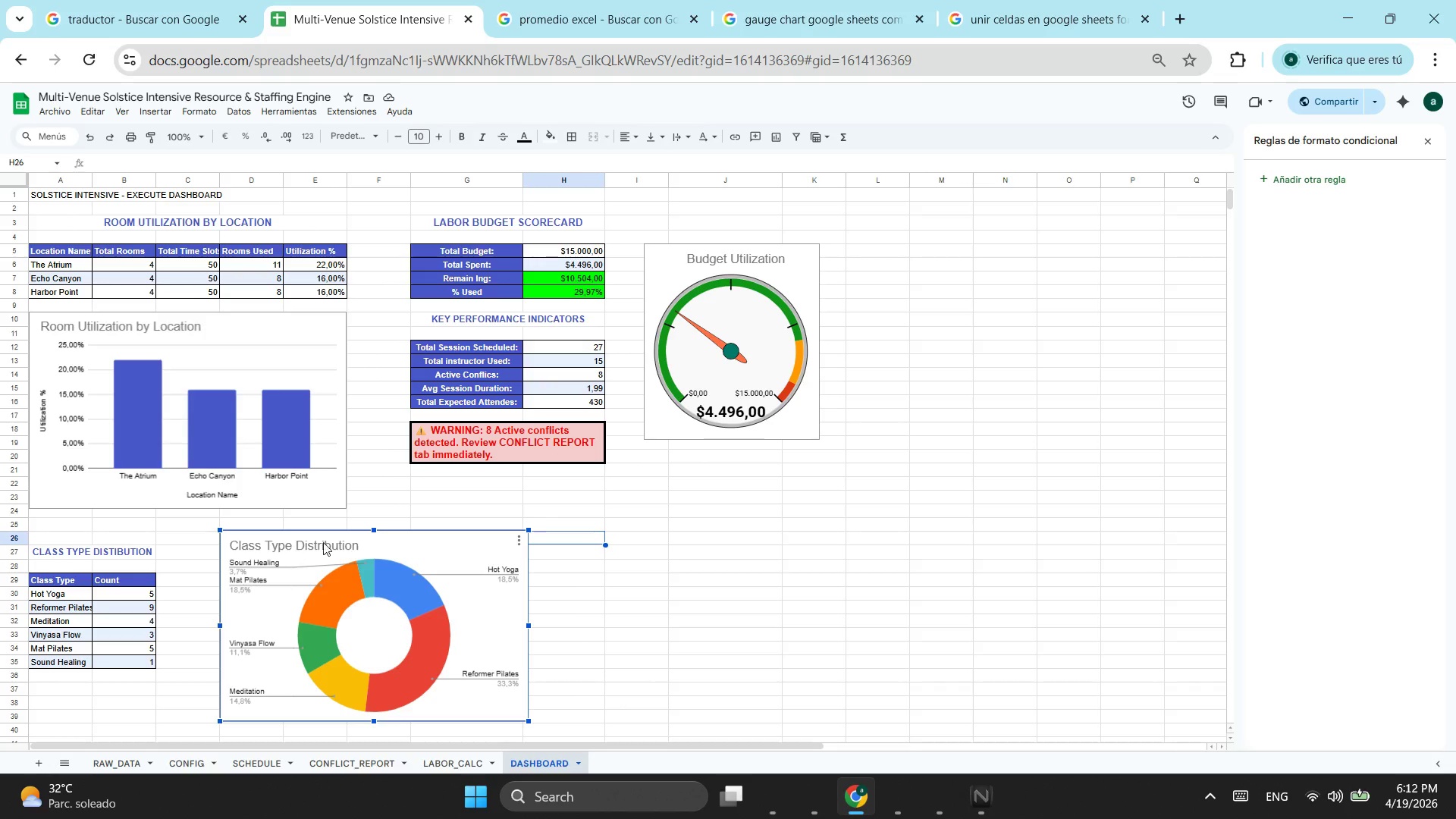 
left_click([794, 260])
 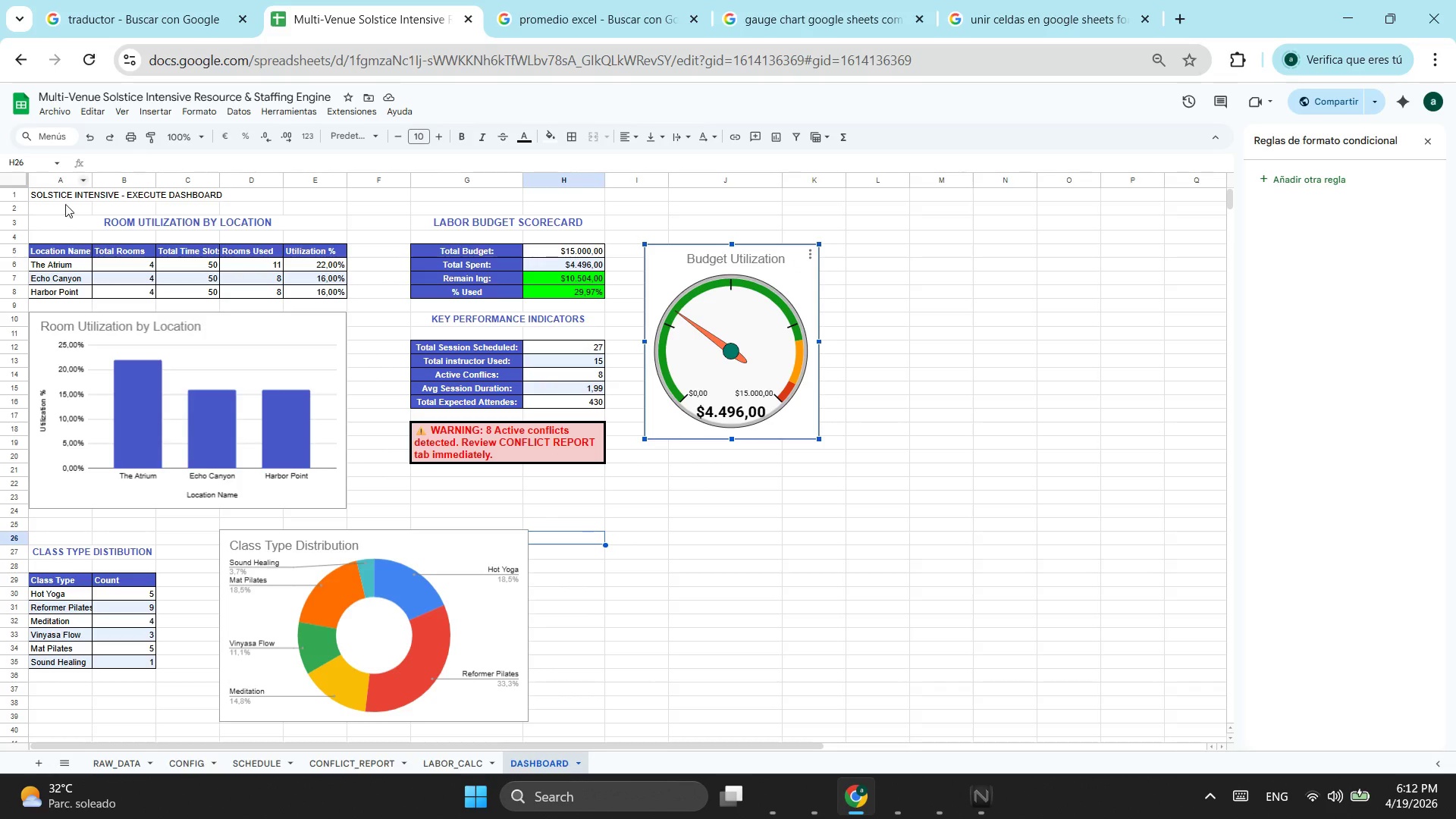 
wait(5.91)
 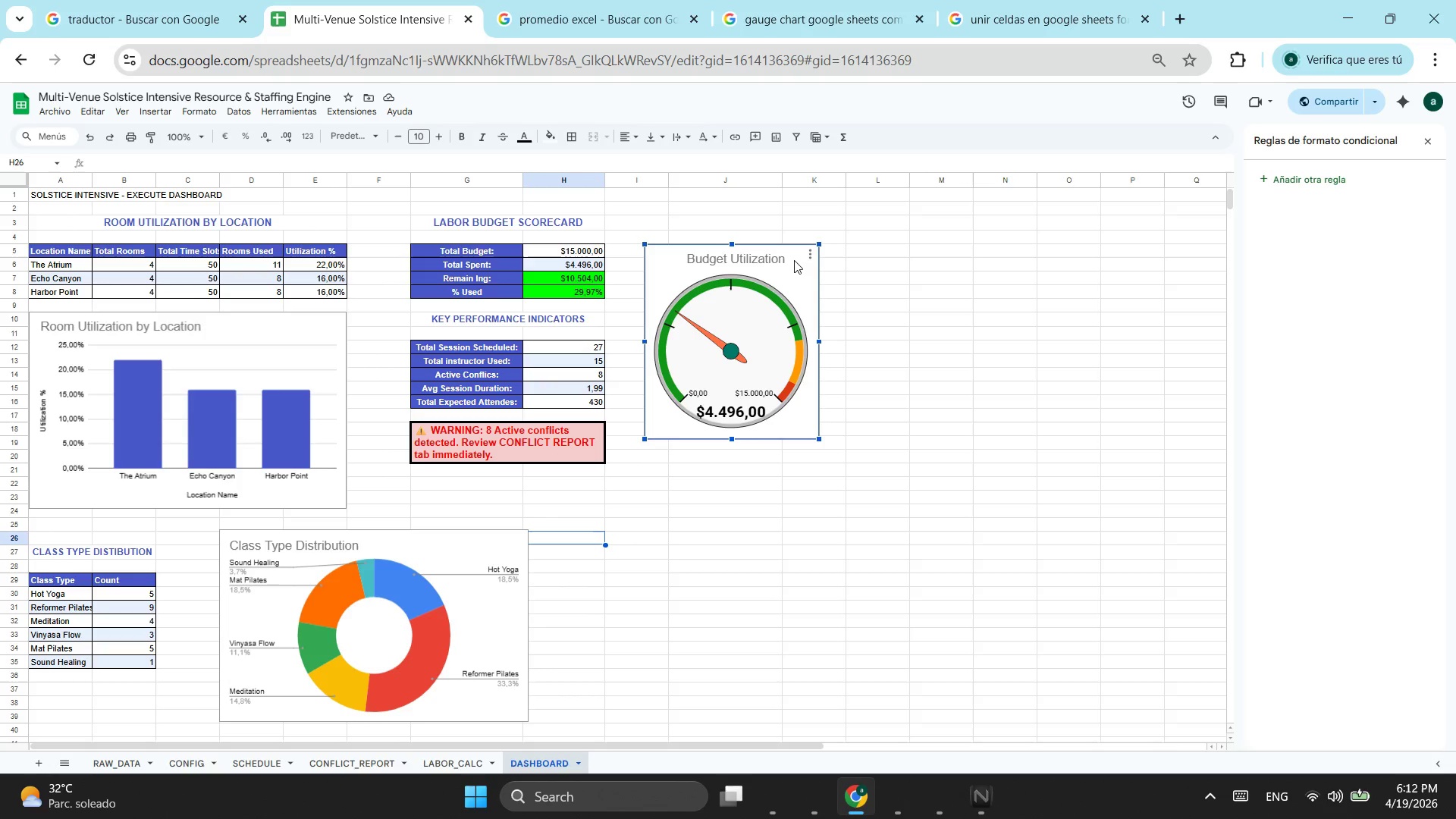 
left_click([85, 199])
 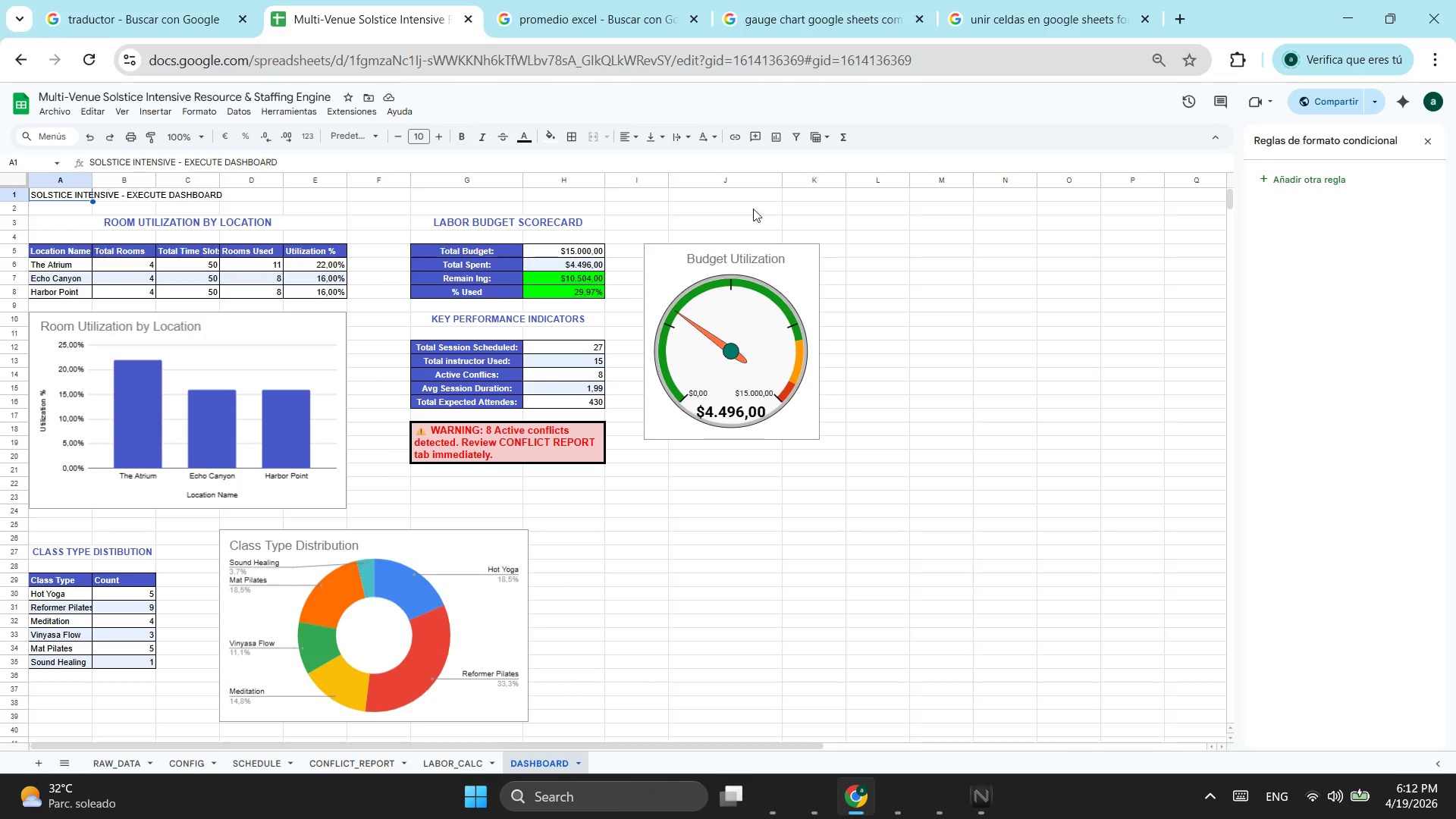 
left_click([758, 259])
 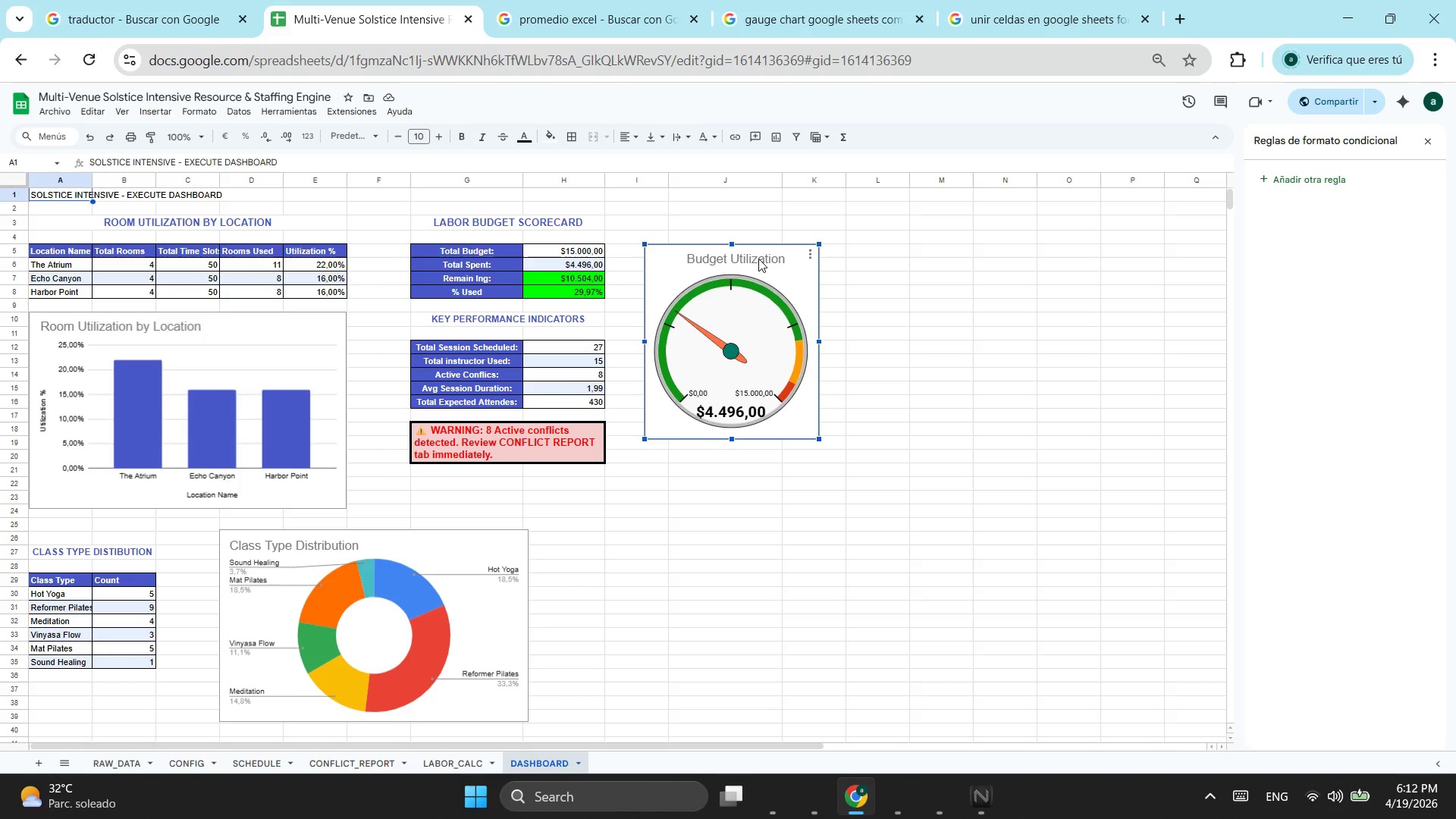 
left_click_drag(start_coordinate=[758, 259], to_coordinate=[719, 246])
 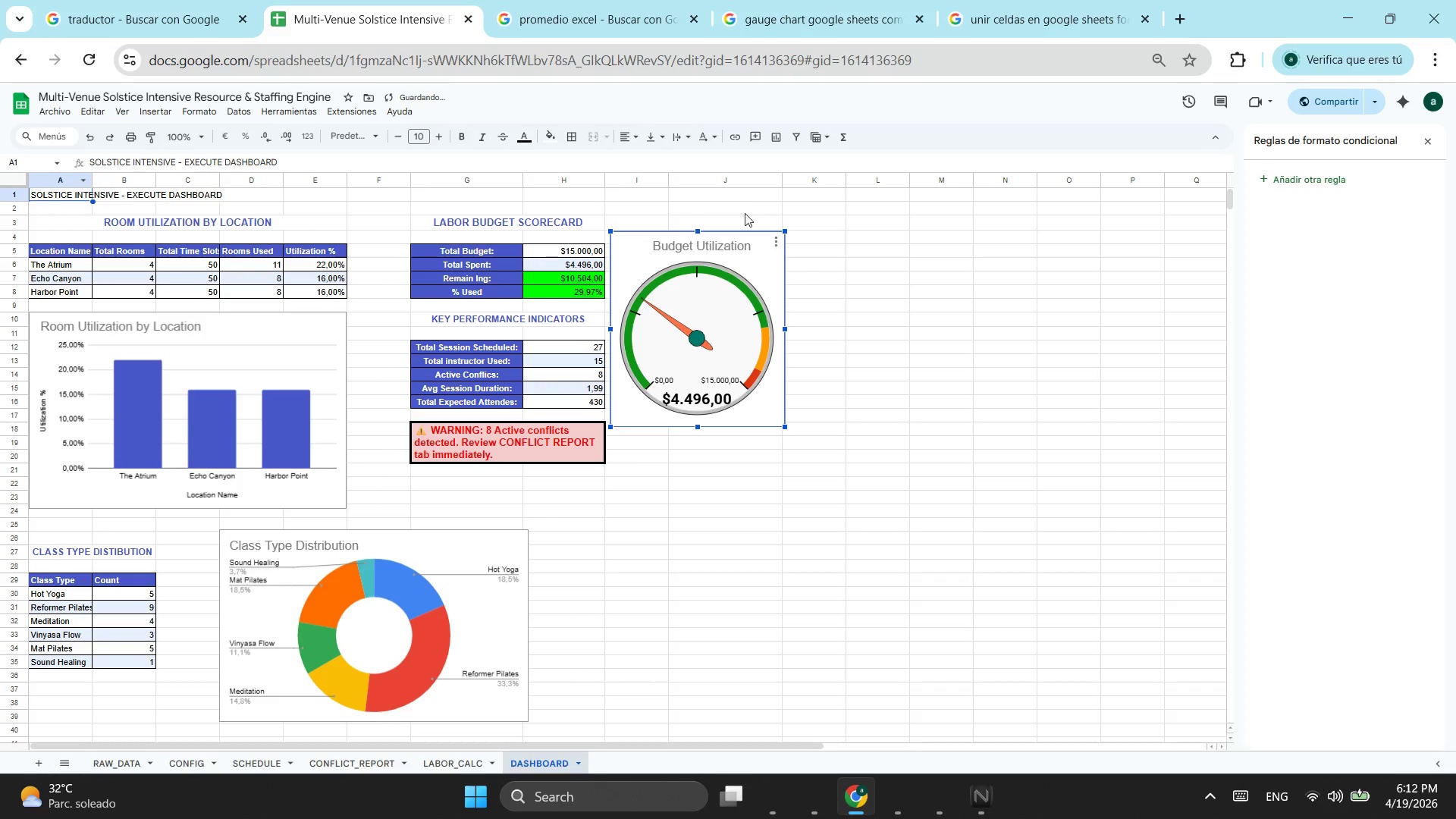 
left_click_drag(start_coordinate=[738, 192], to_coordinate=[57, 196])
 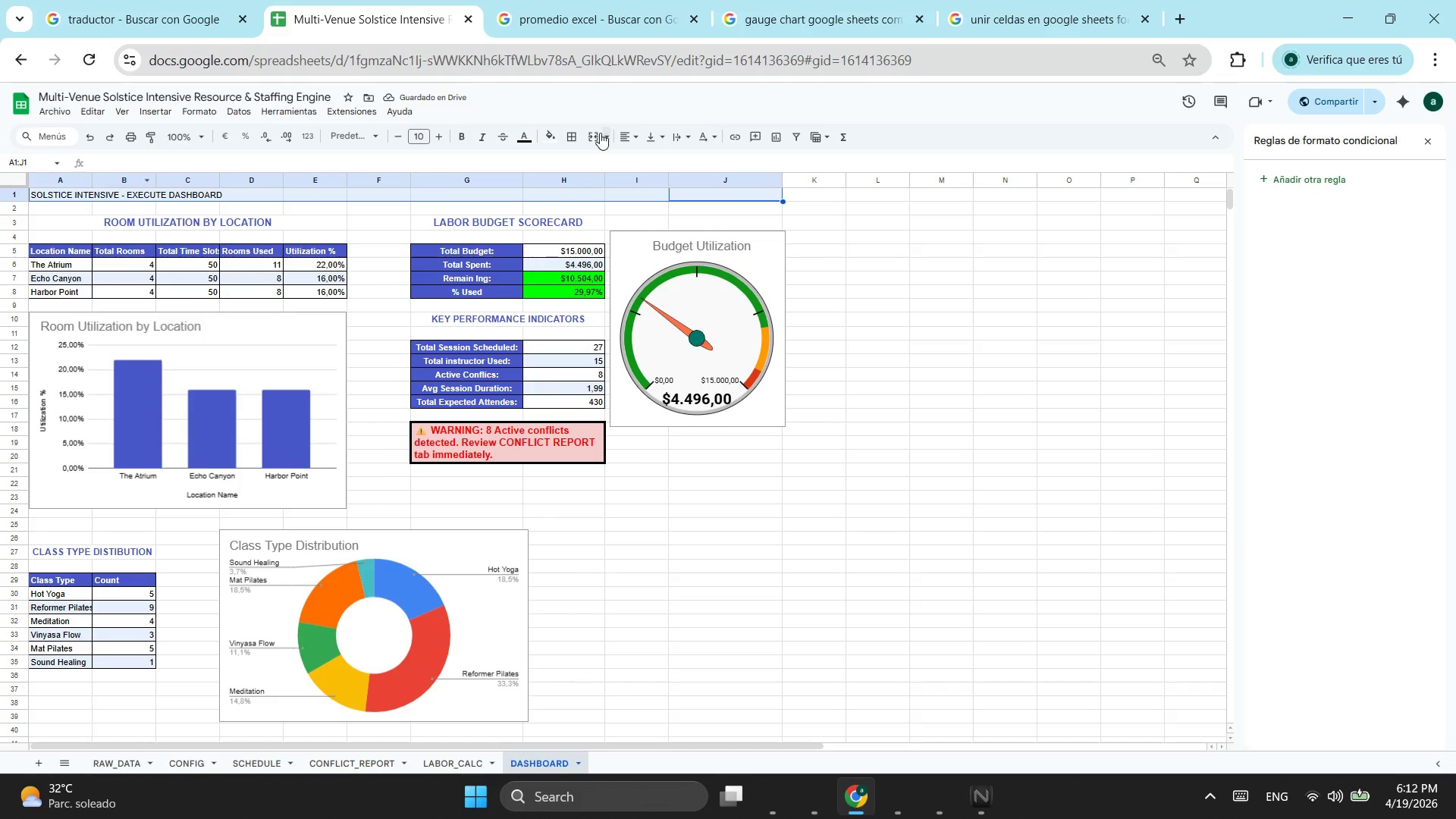 
left_click([598, 133])
 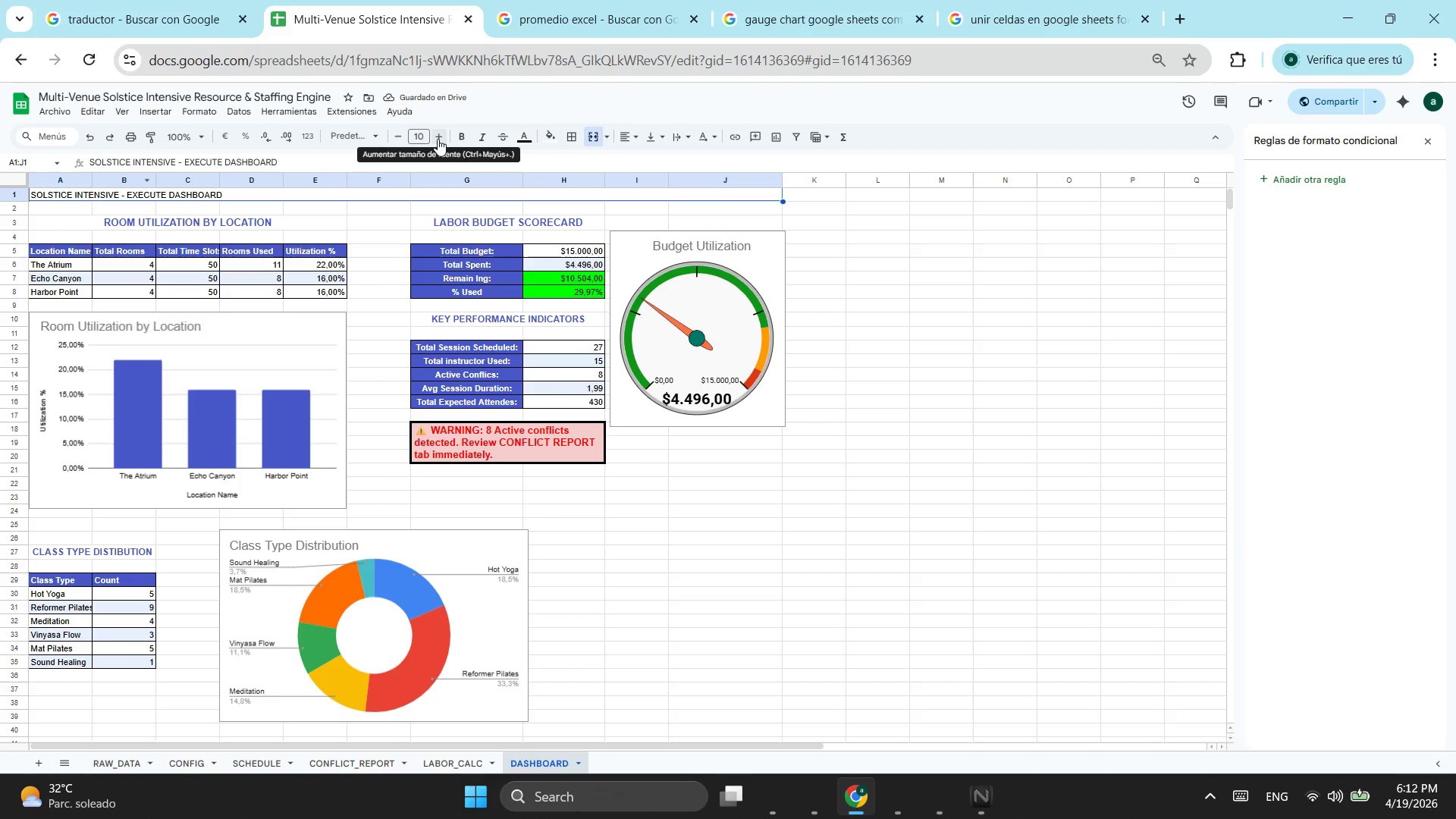 
left_click([464, 139])
 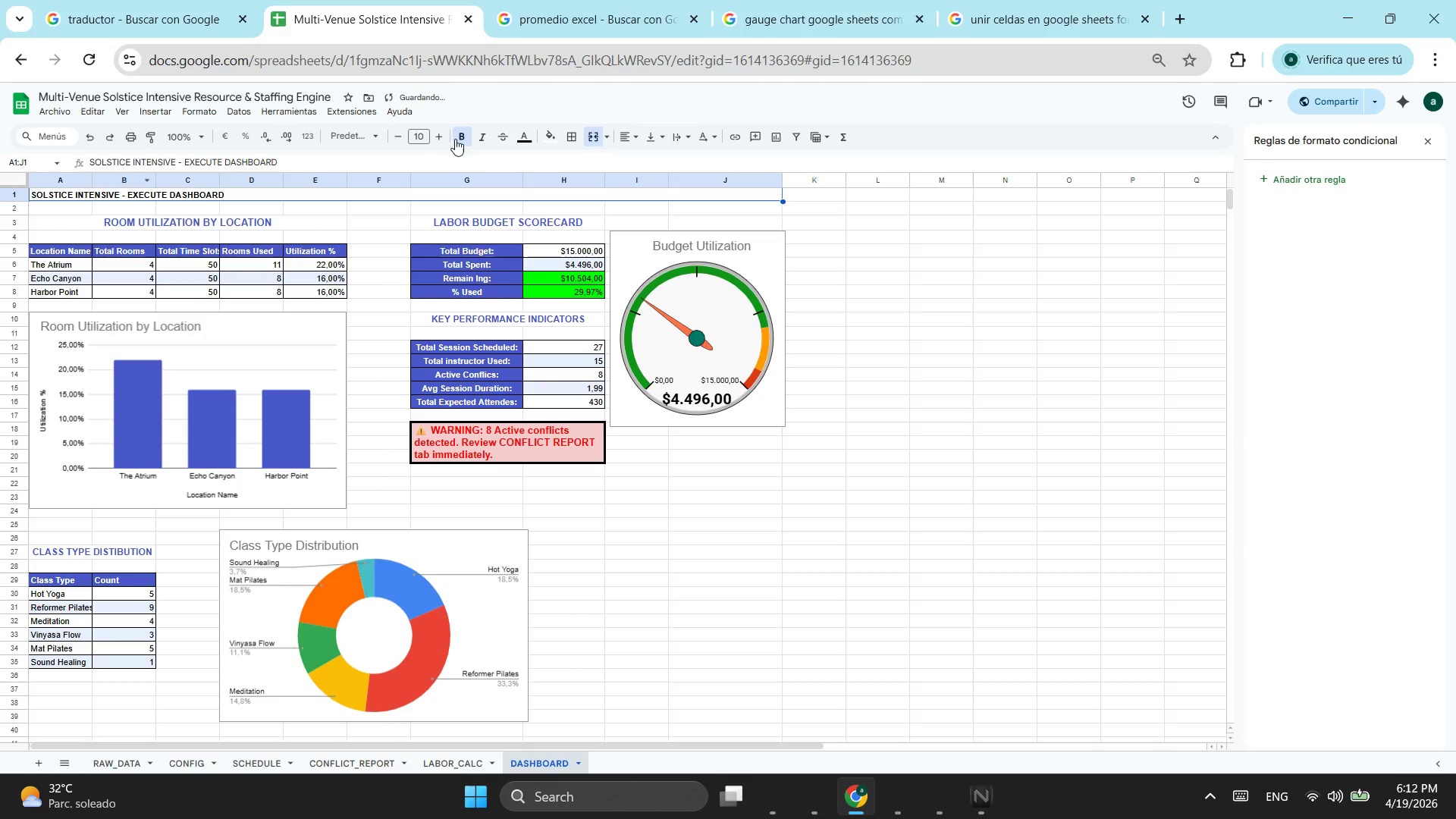 
mouse_move([410, 136])
 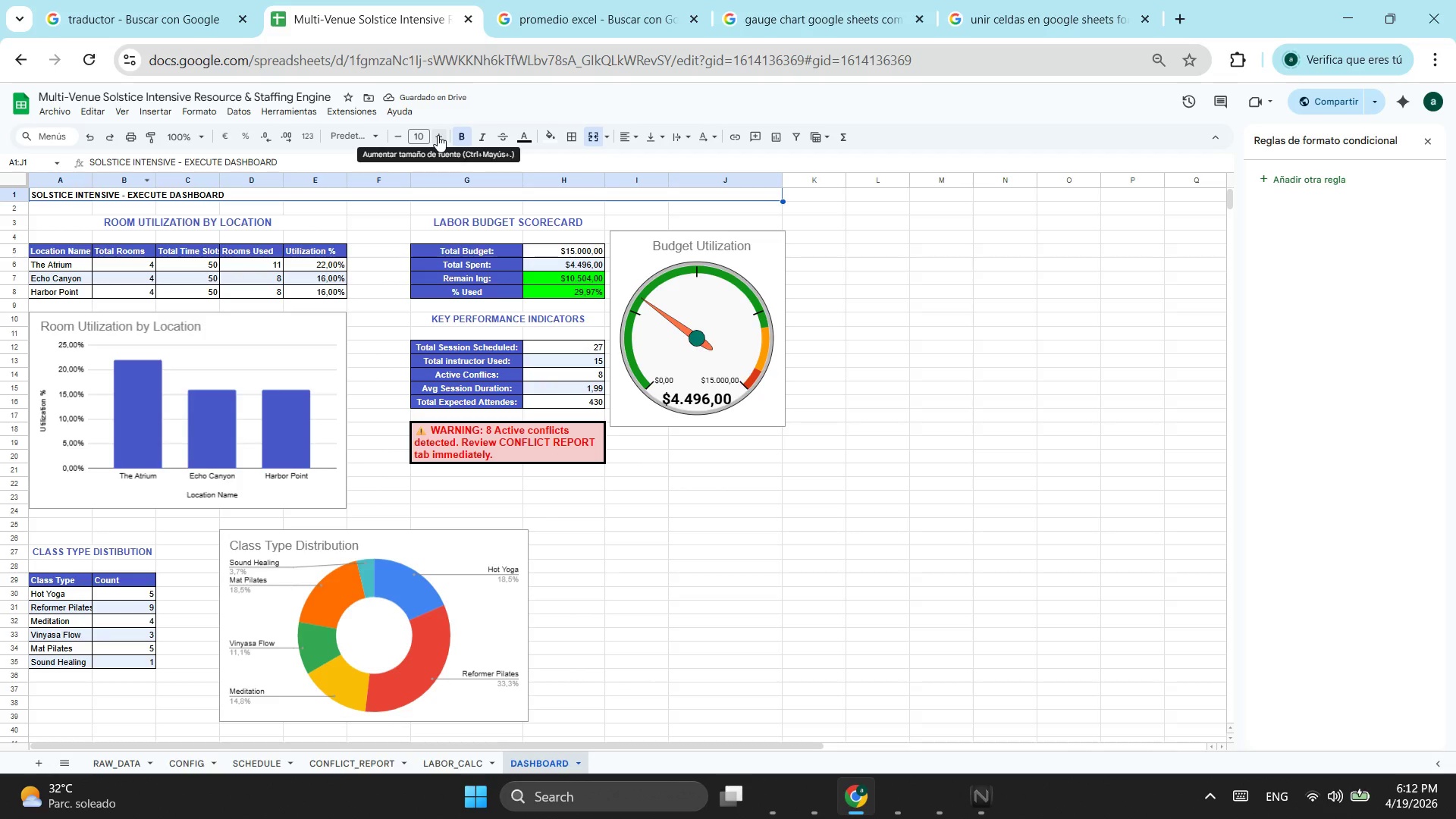 
double_click([438, 135])
 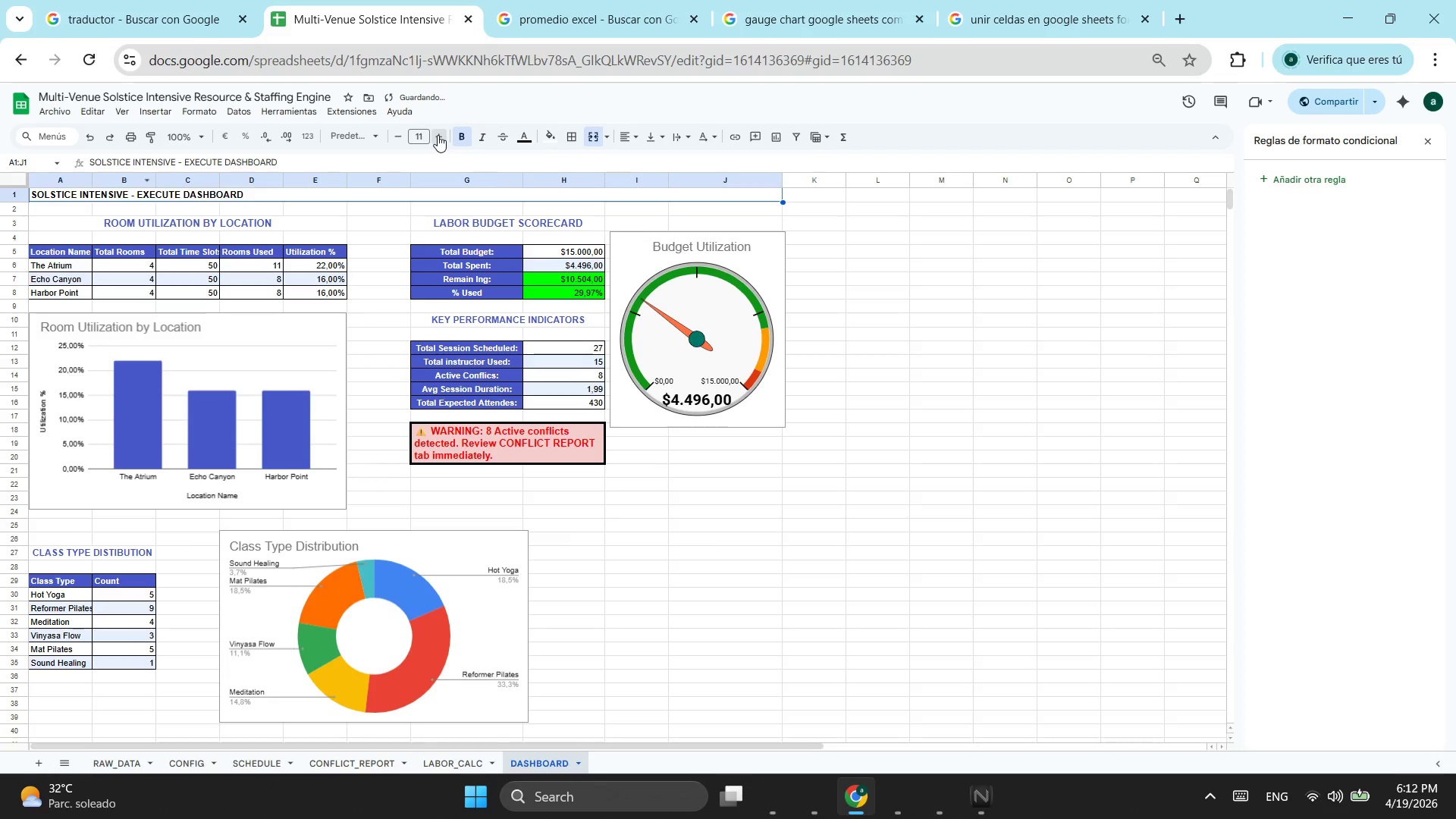 
triple_click([438, 135])
 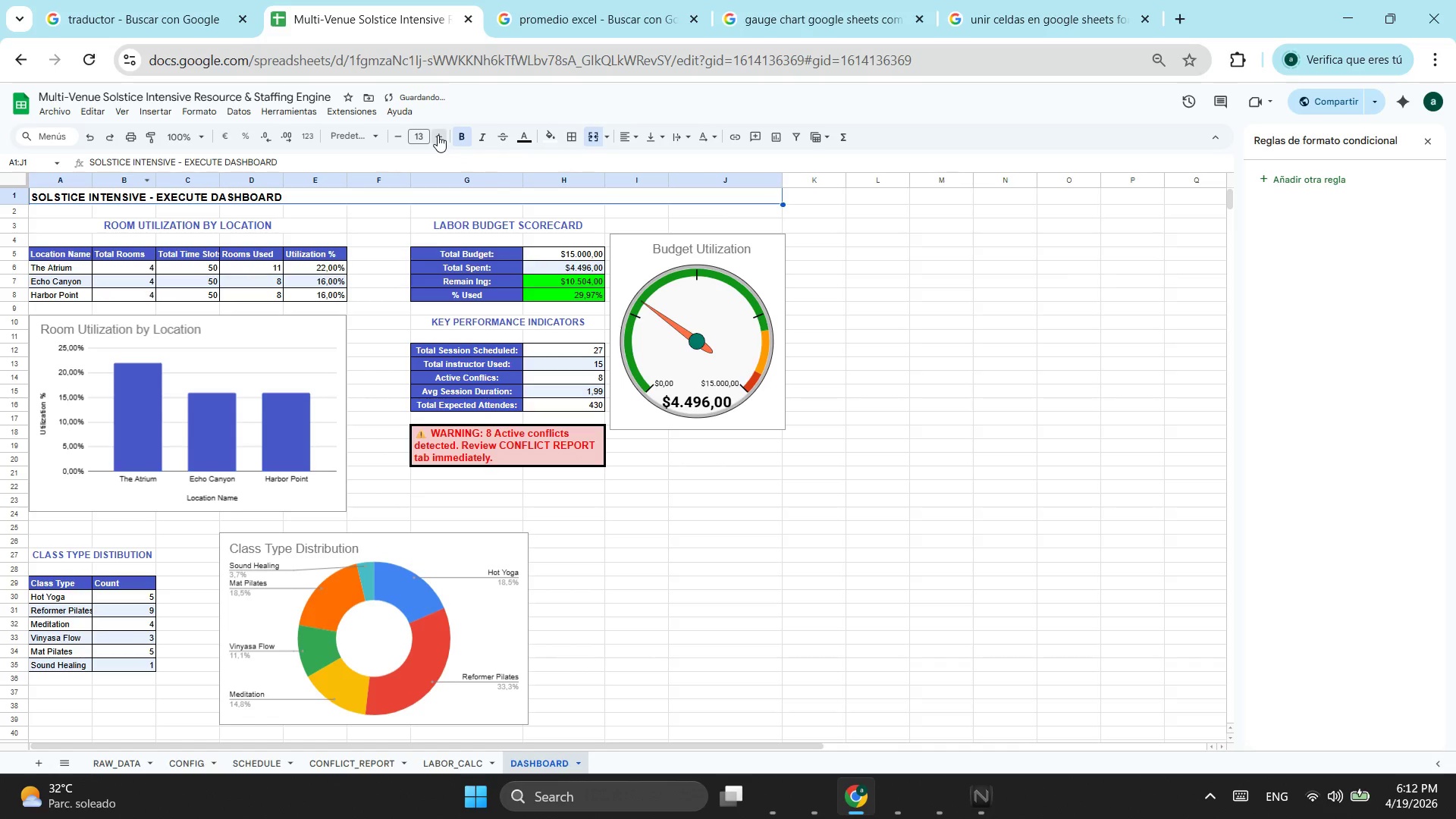 
left_click([438, 135])
 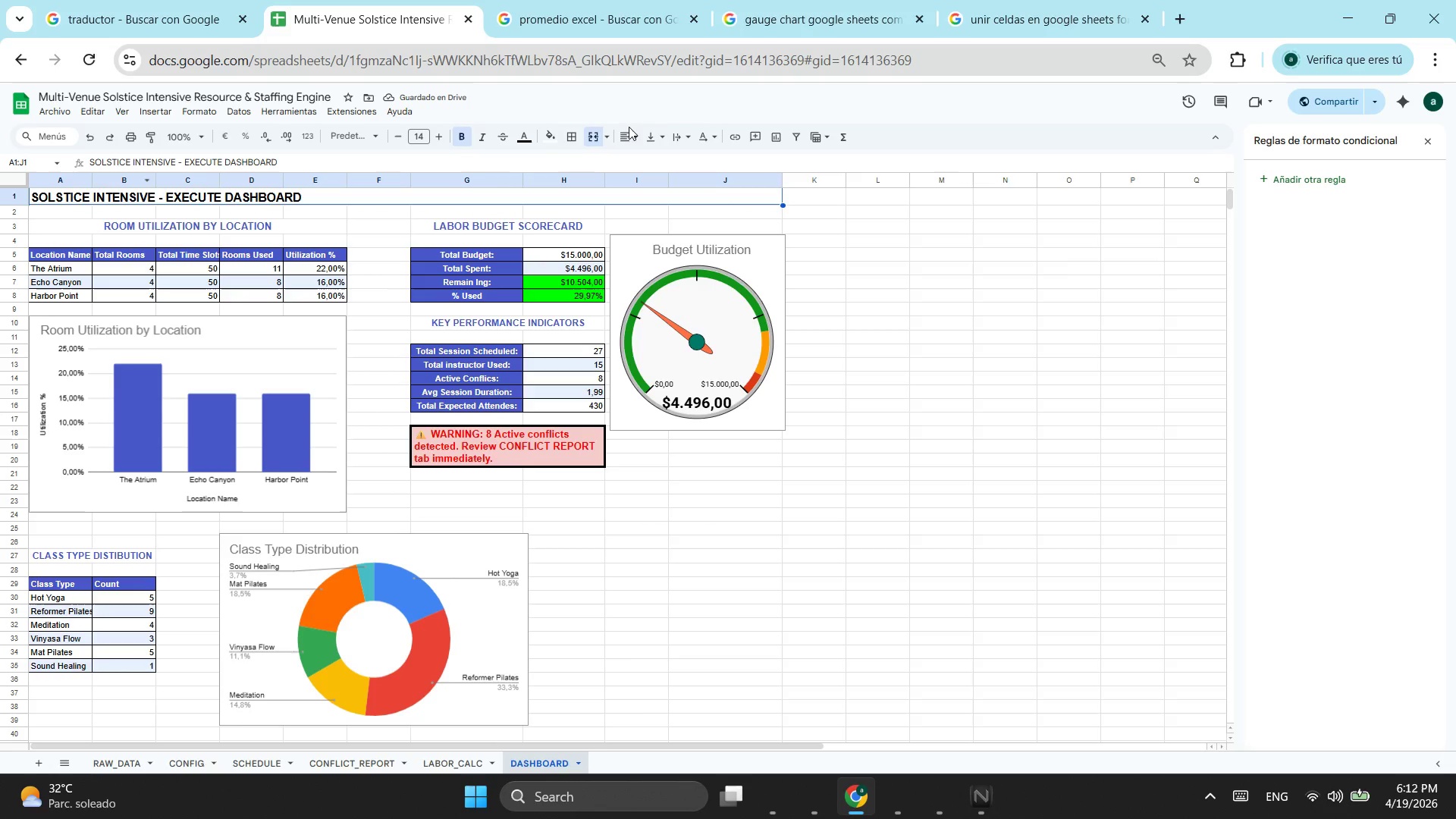 
left_click([633, 137])
 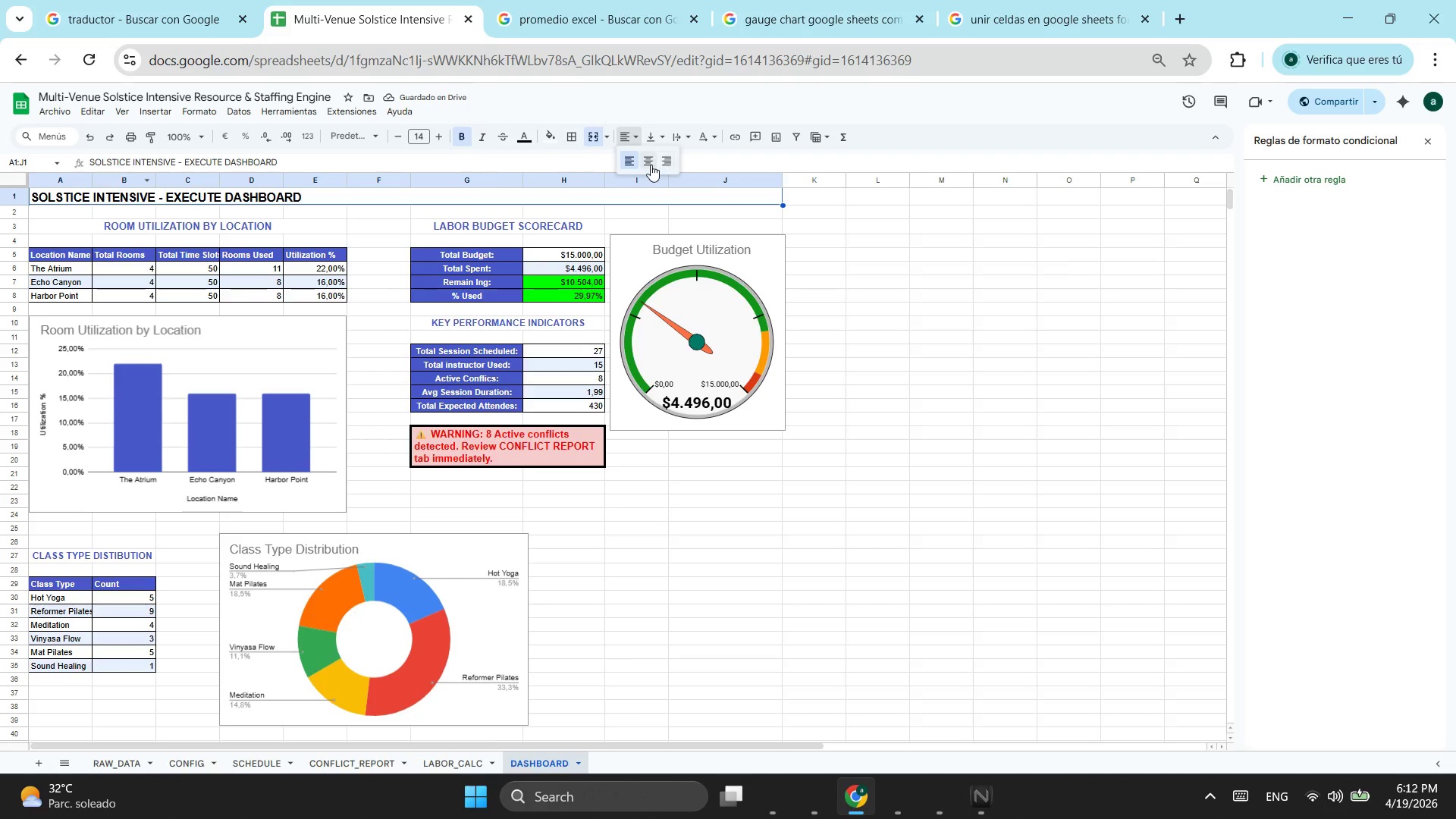 
left_click([649, 165])
 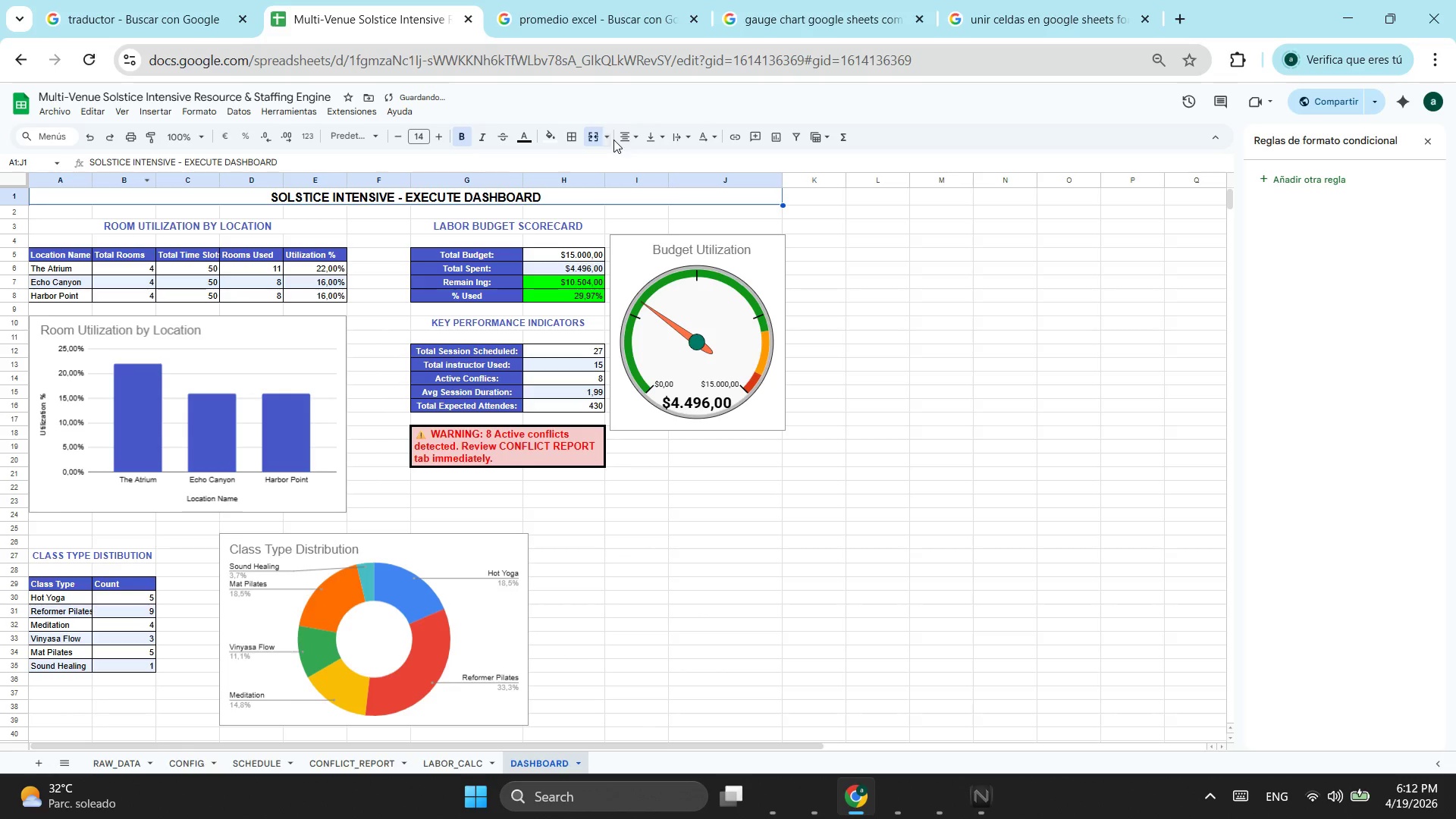 
left_click([530, 140])
 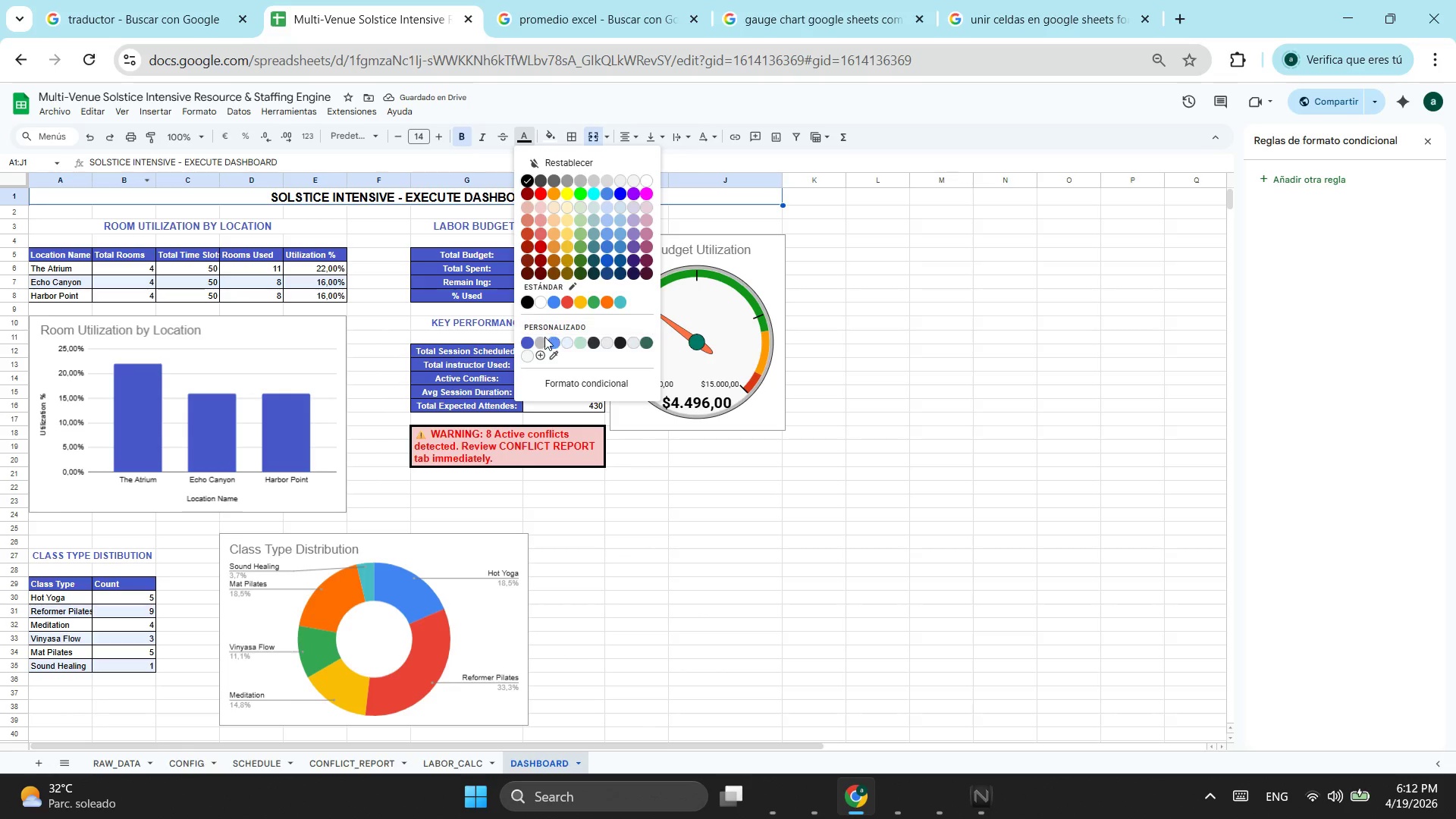 
left_click([530, 338])
 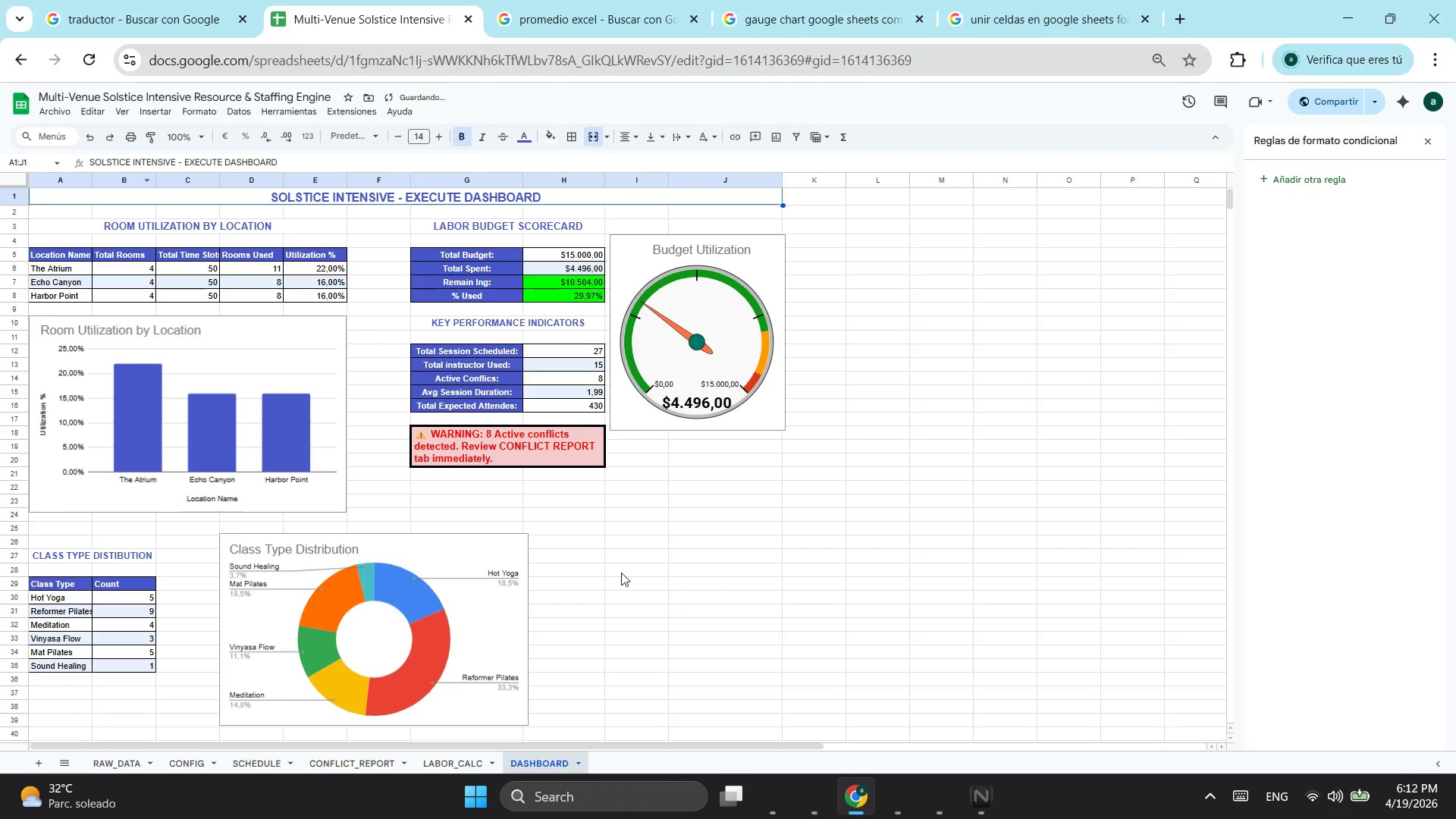 
left_click([621, 573])
 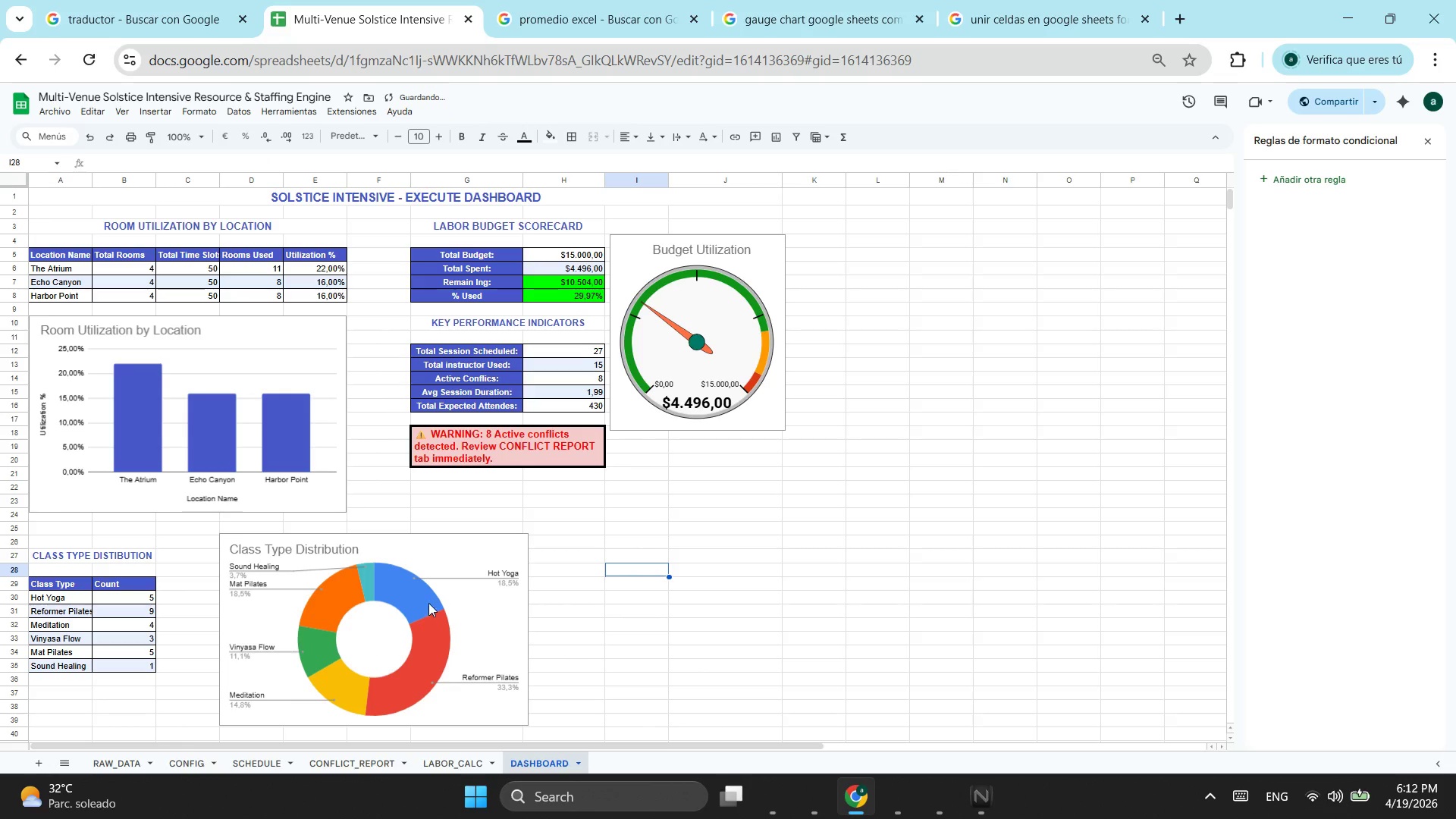 
left_click([460, 588])
 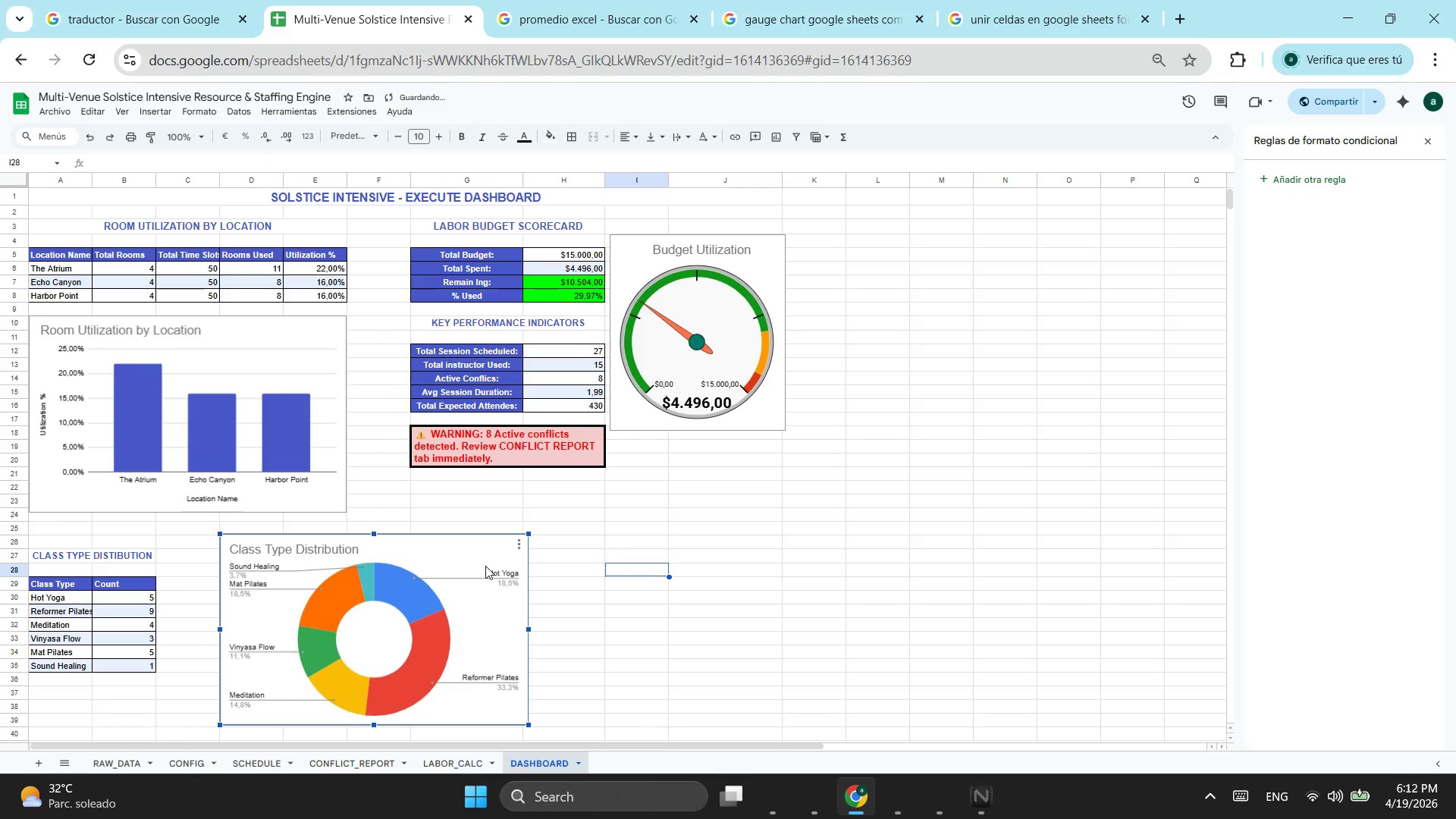 
left_click_drag(start_coordinate=[485, 566], to_coordinate=[678, 525])
 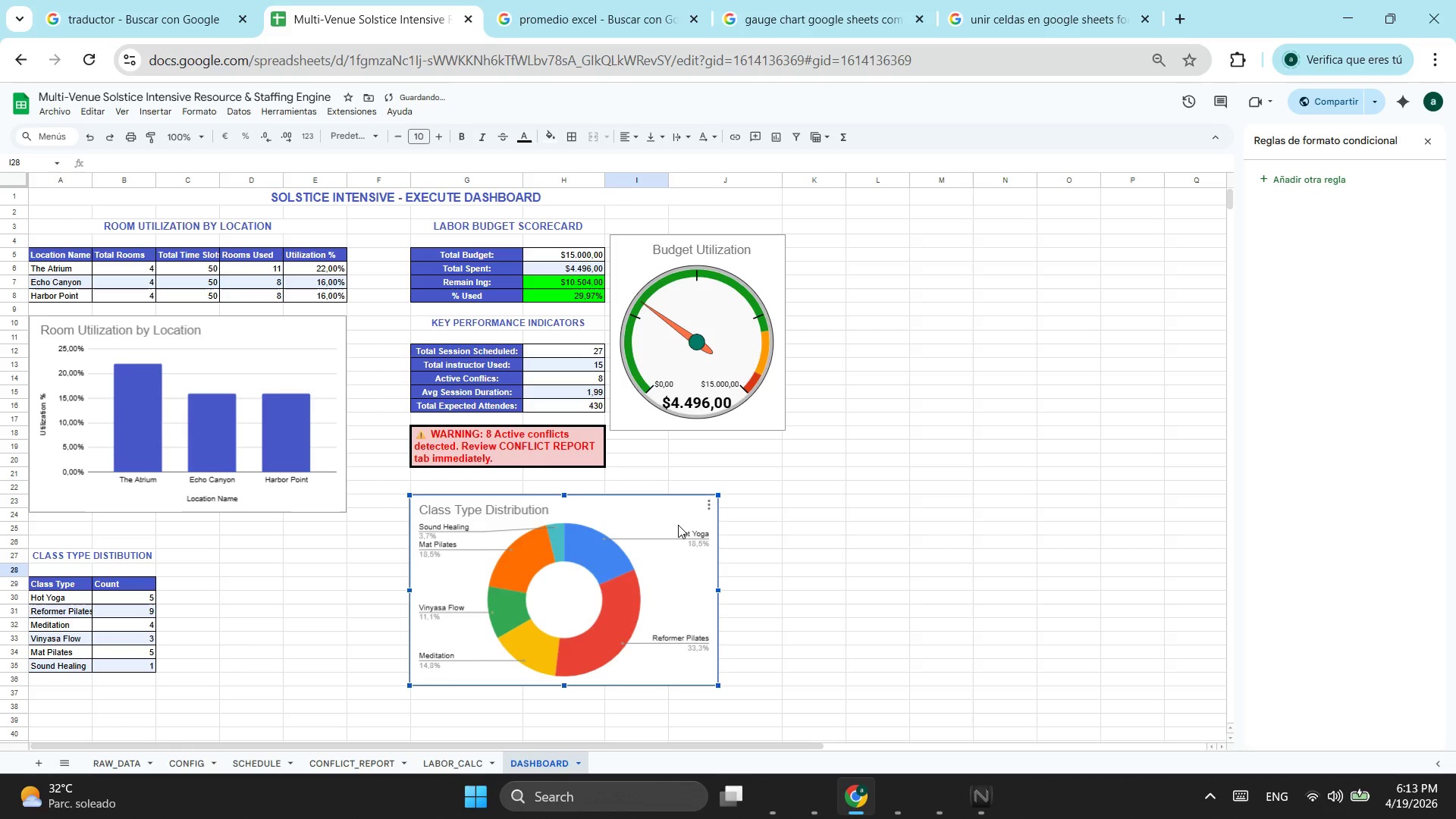 
left_click_drag(start_coordinate=[678, 525], to_coordinate=[488, 550])
 